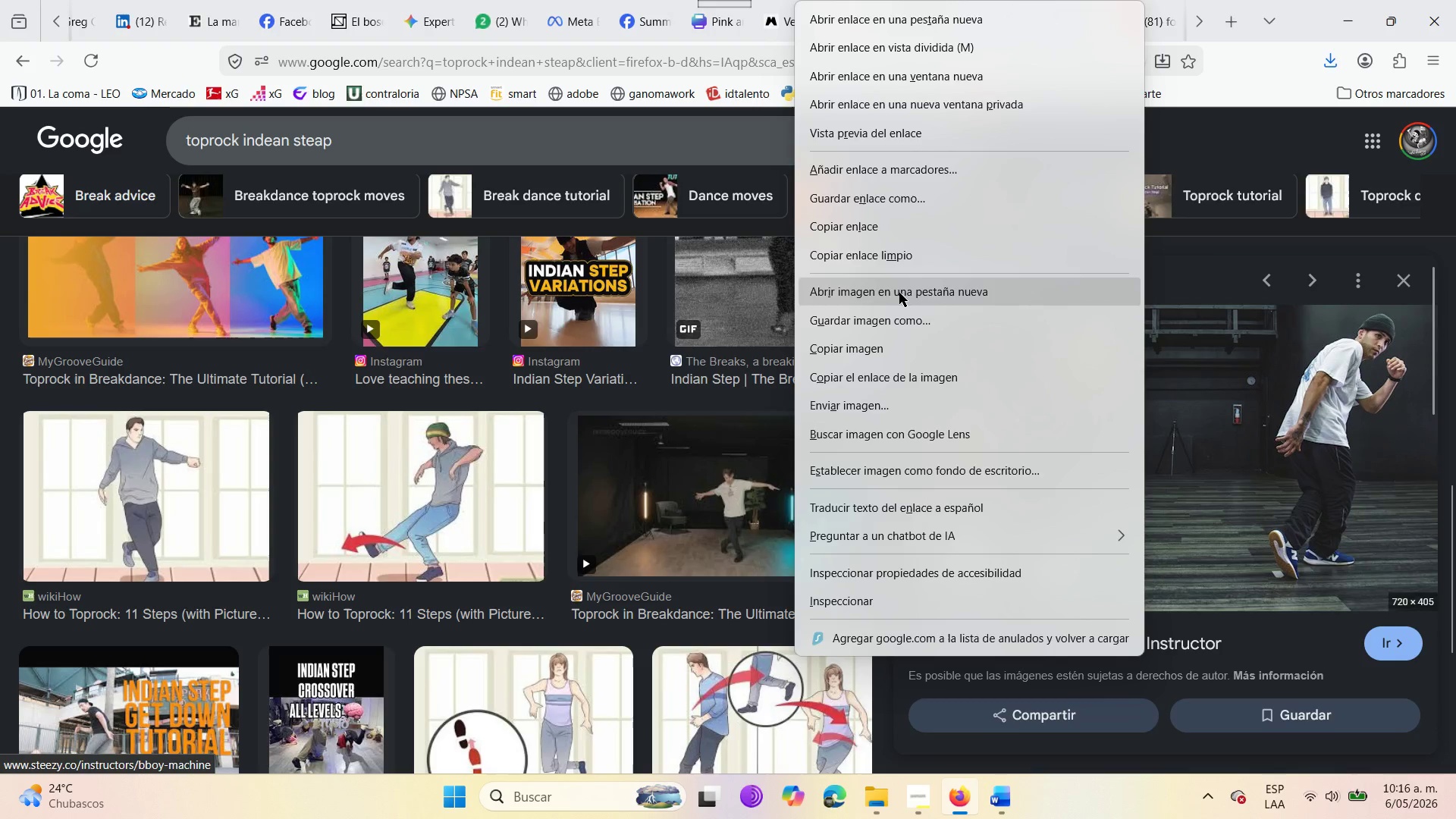 
left_click([899, 293])
 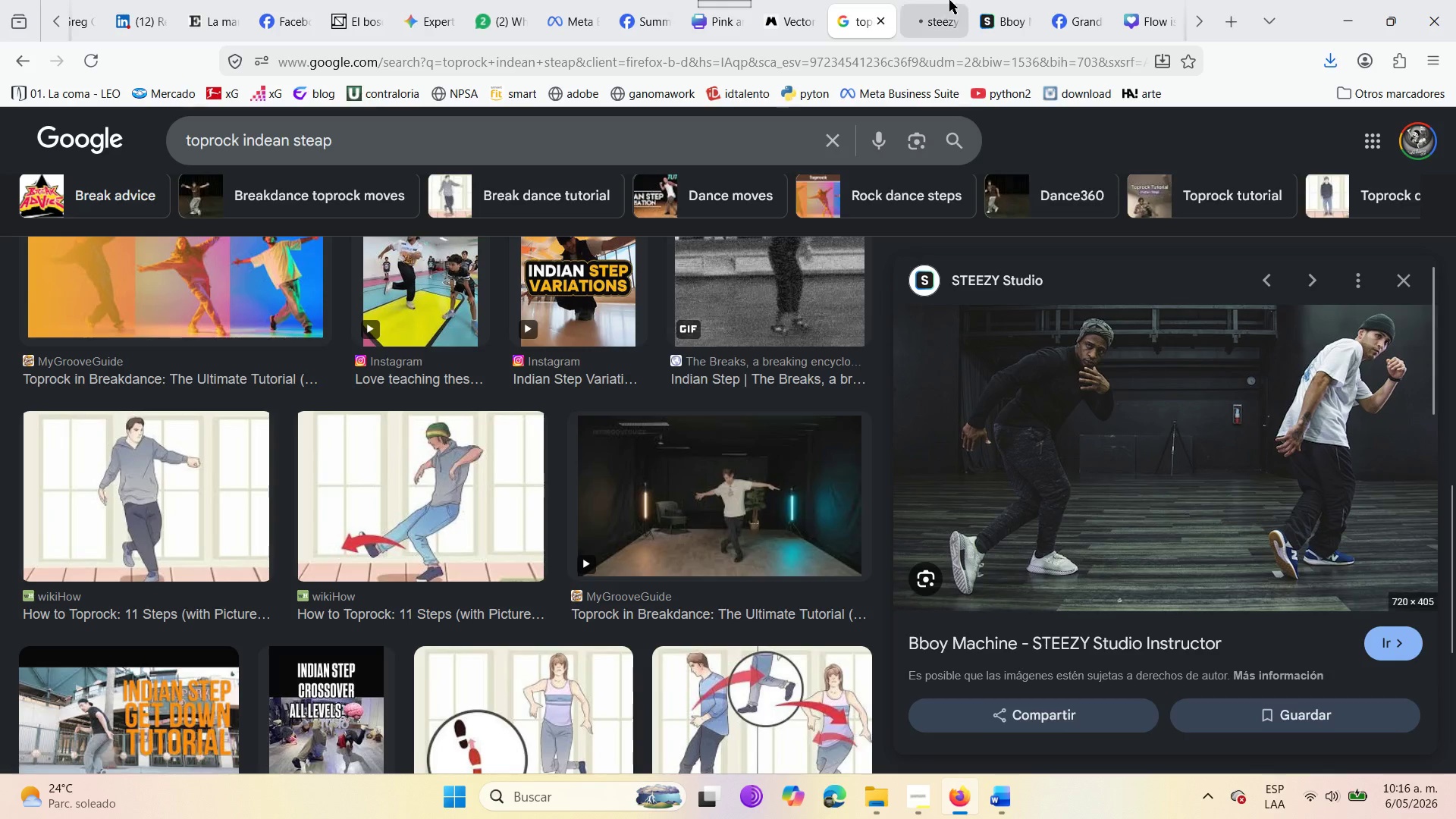 
left_click([952, 0])
 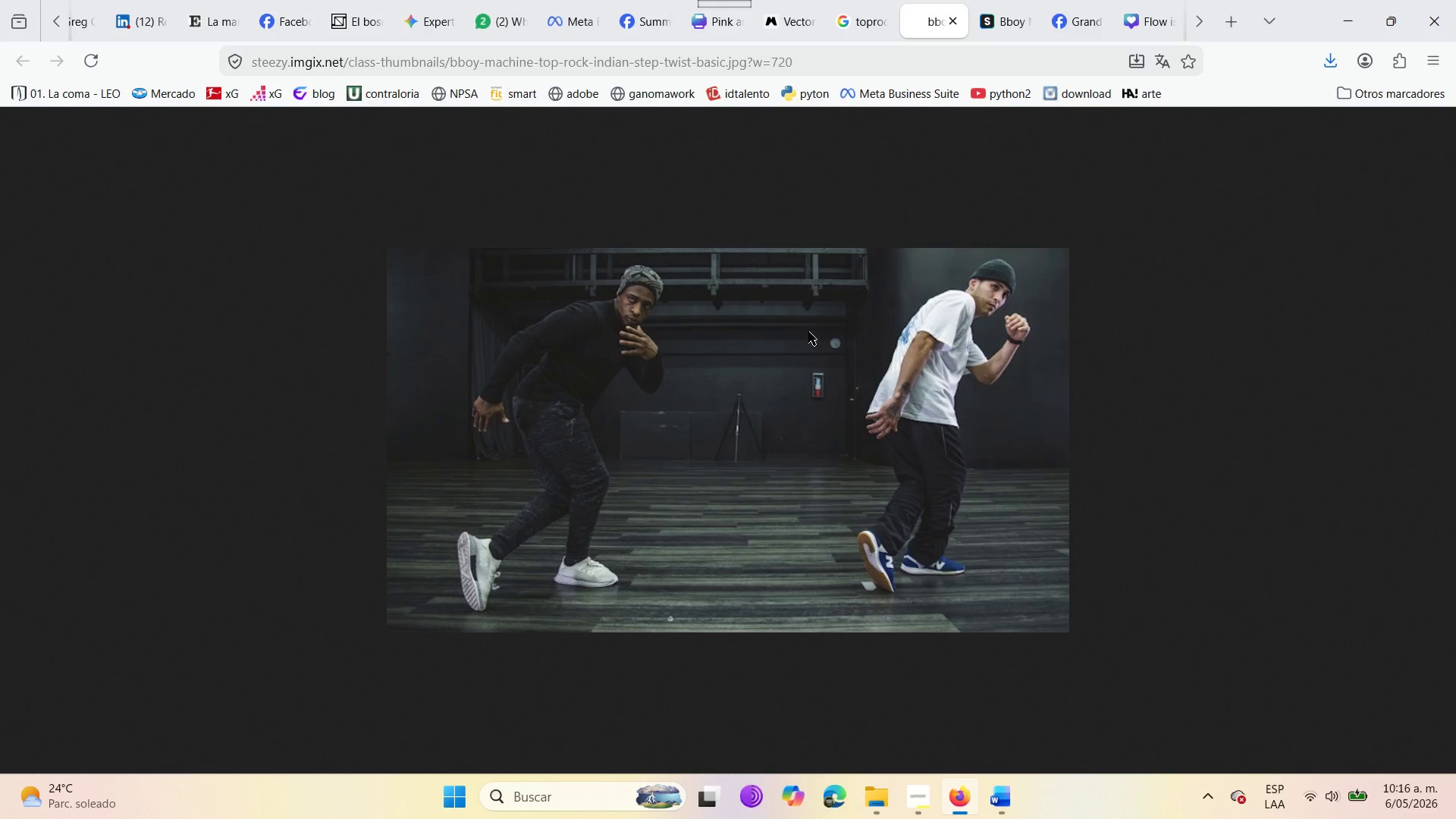 
right_click([808, 331])
 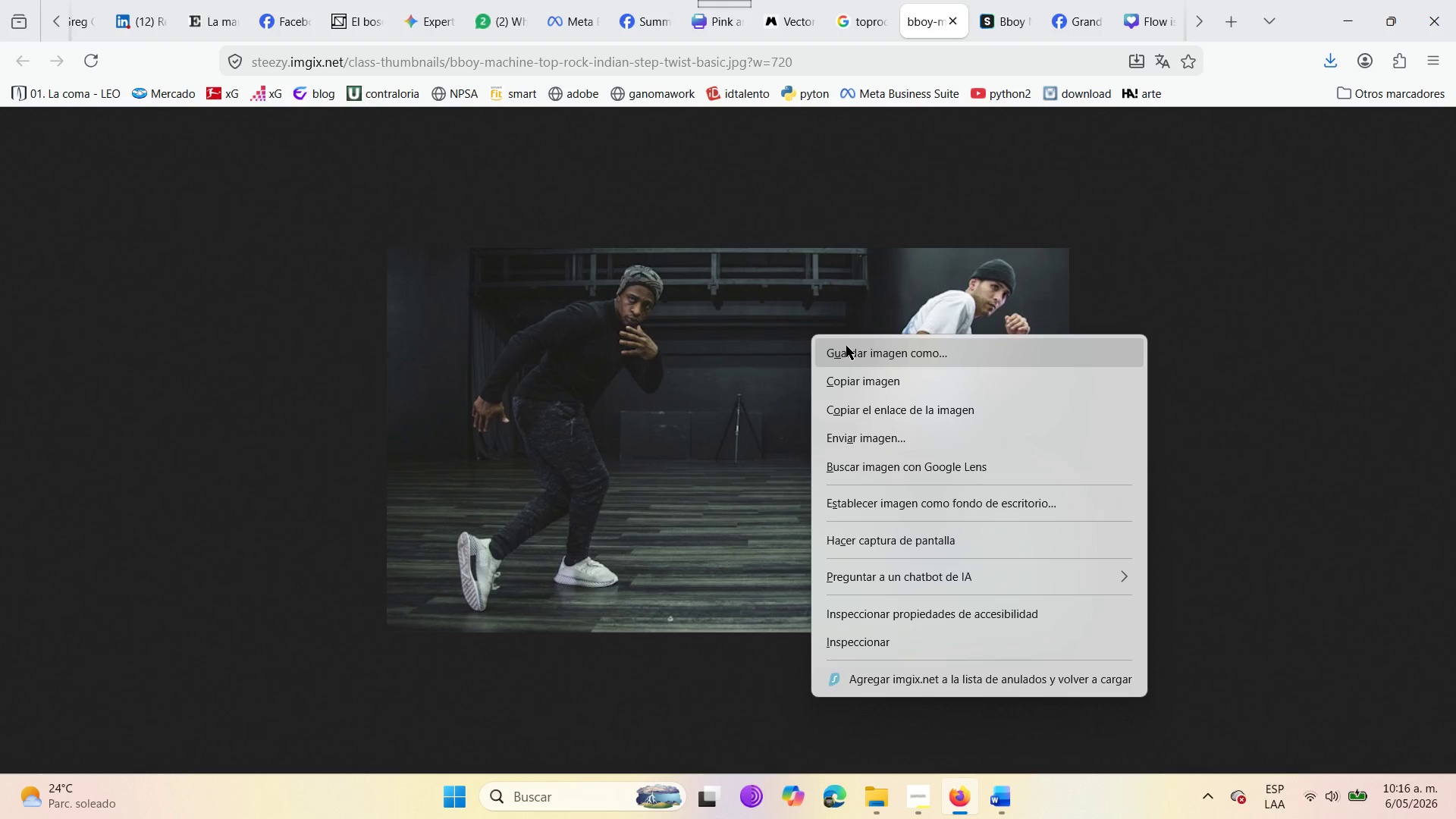 
left_click([846, 346])
 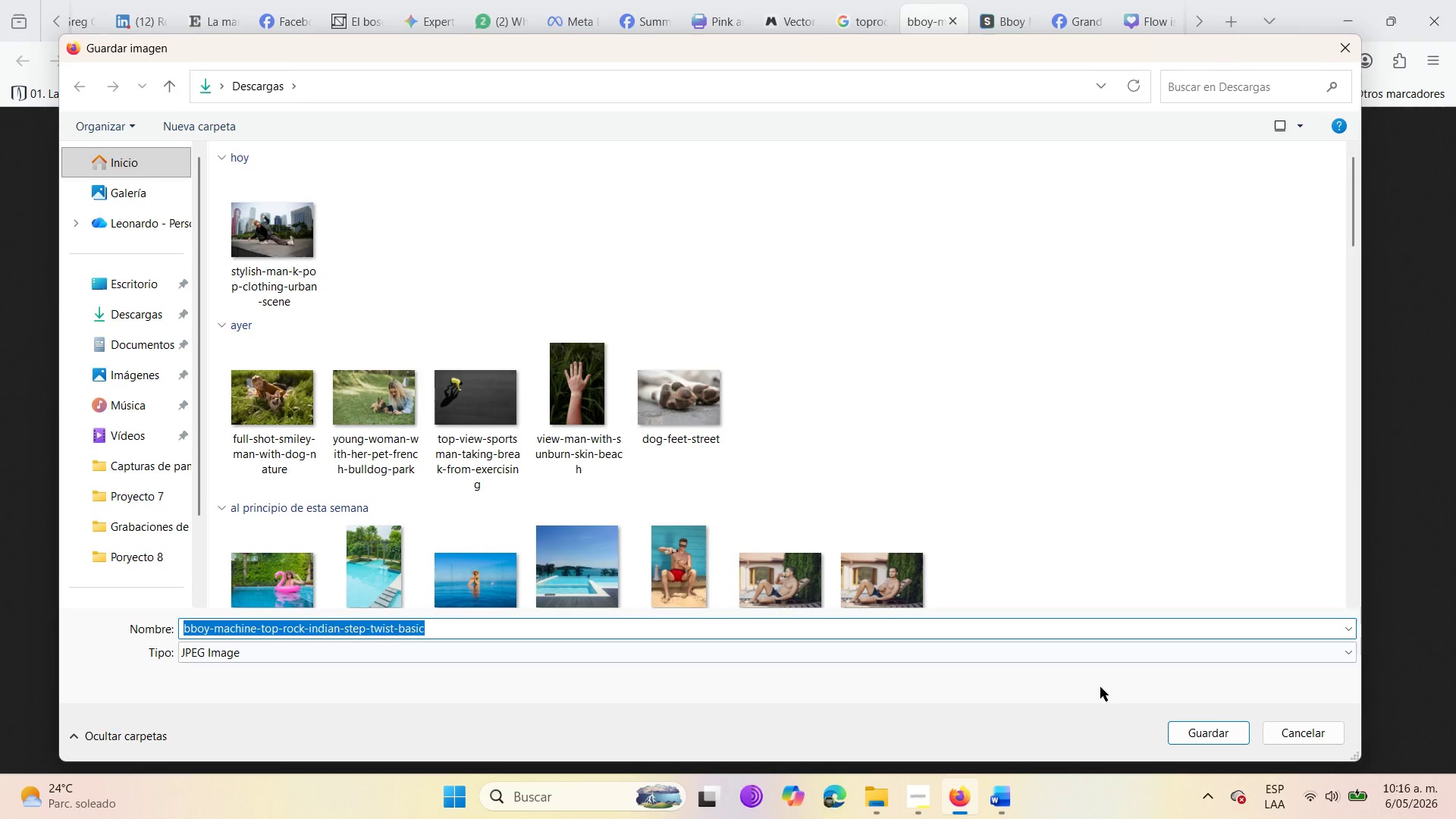 
left_click([1183, 737])
 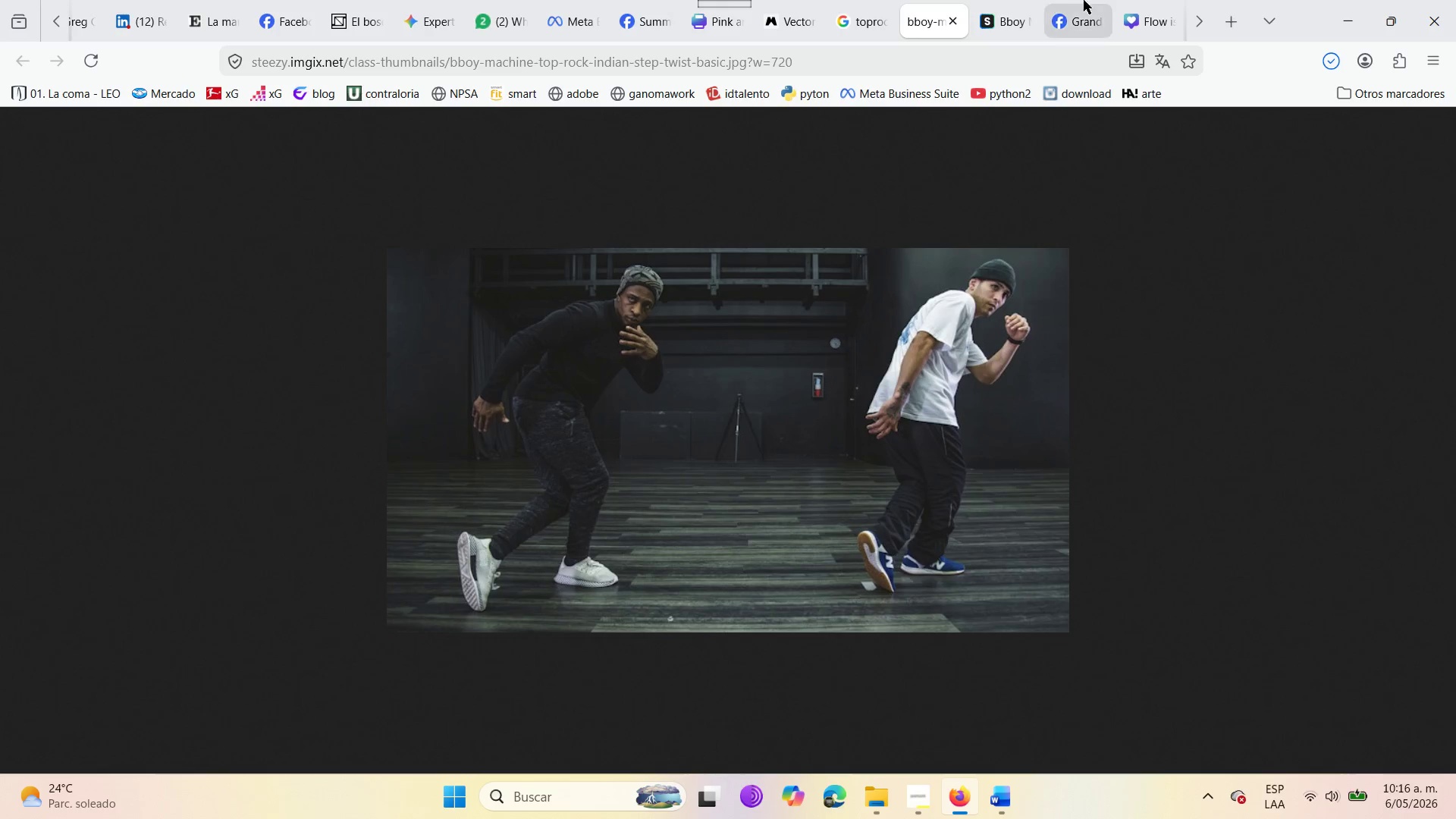 
left_click([1021, 0])
 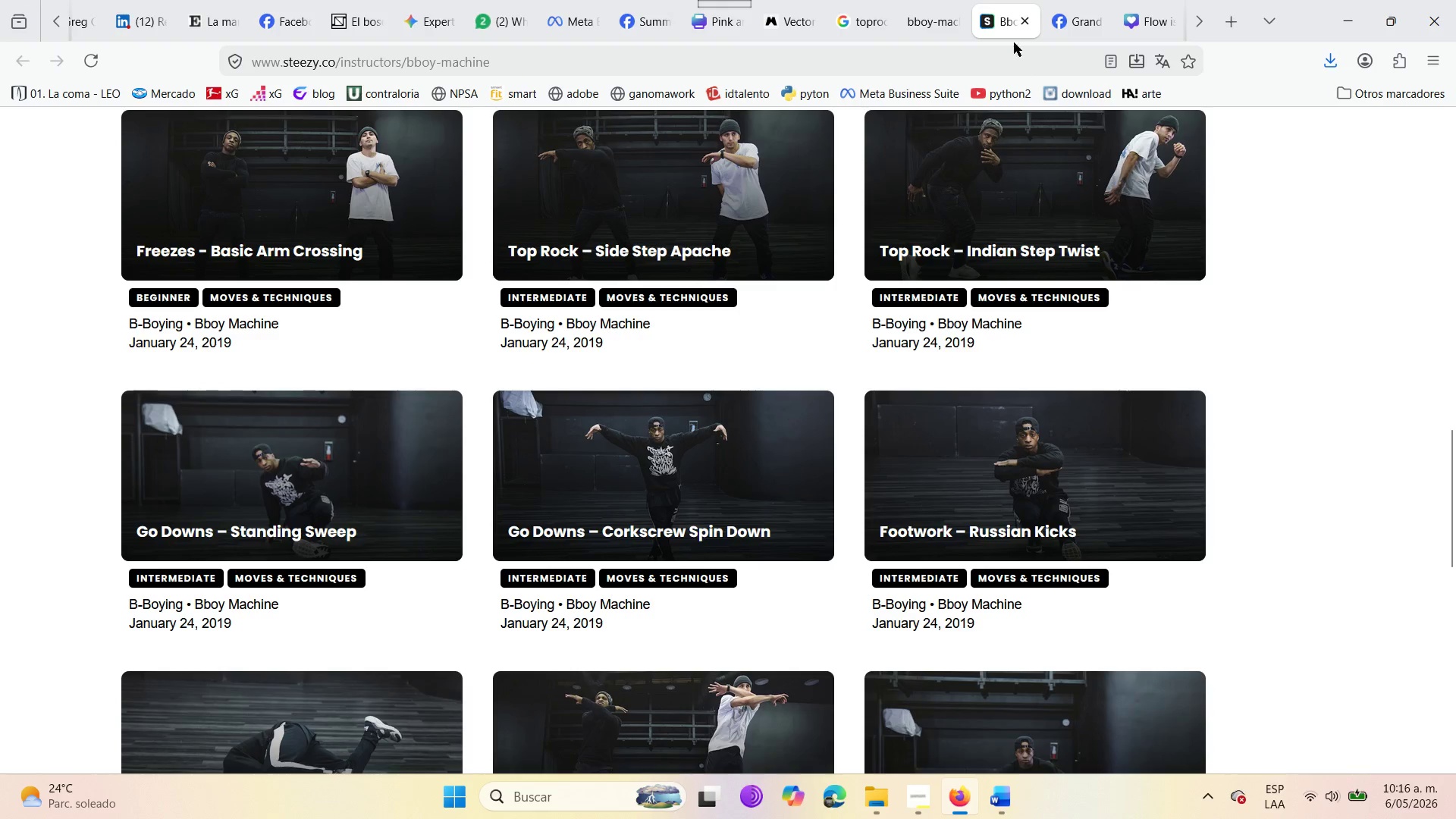 
left_click([1025, 21])
 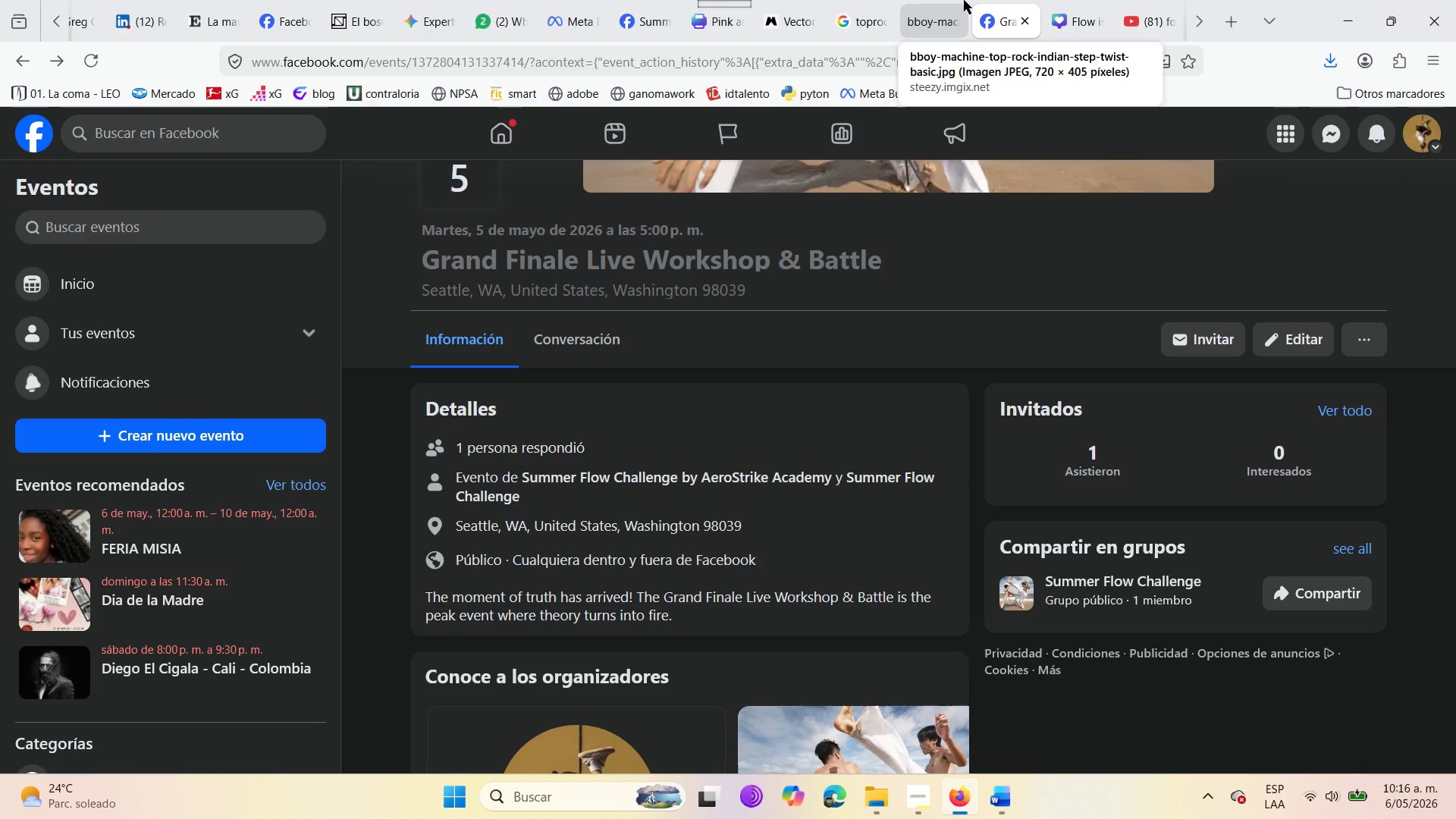 
left_click([954, 0])
 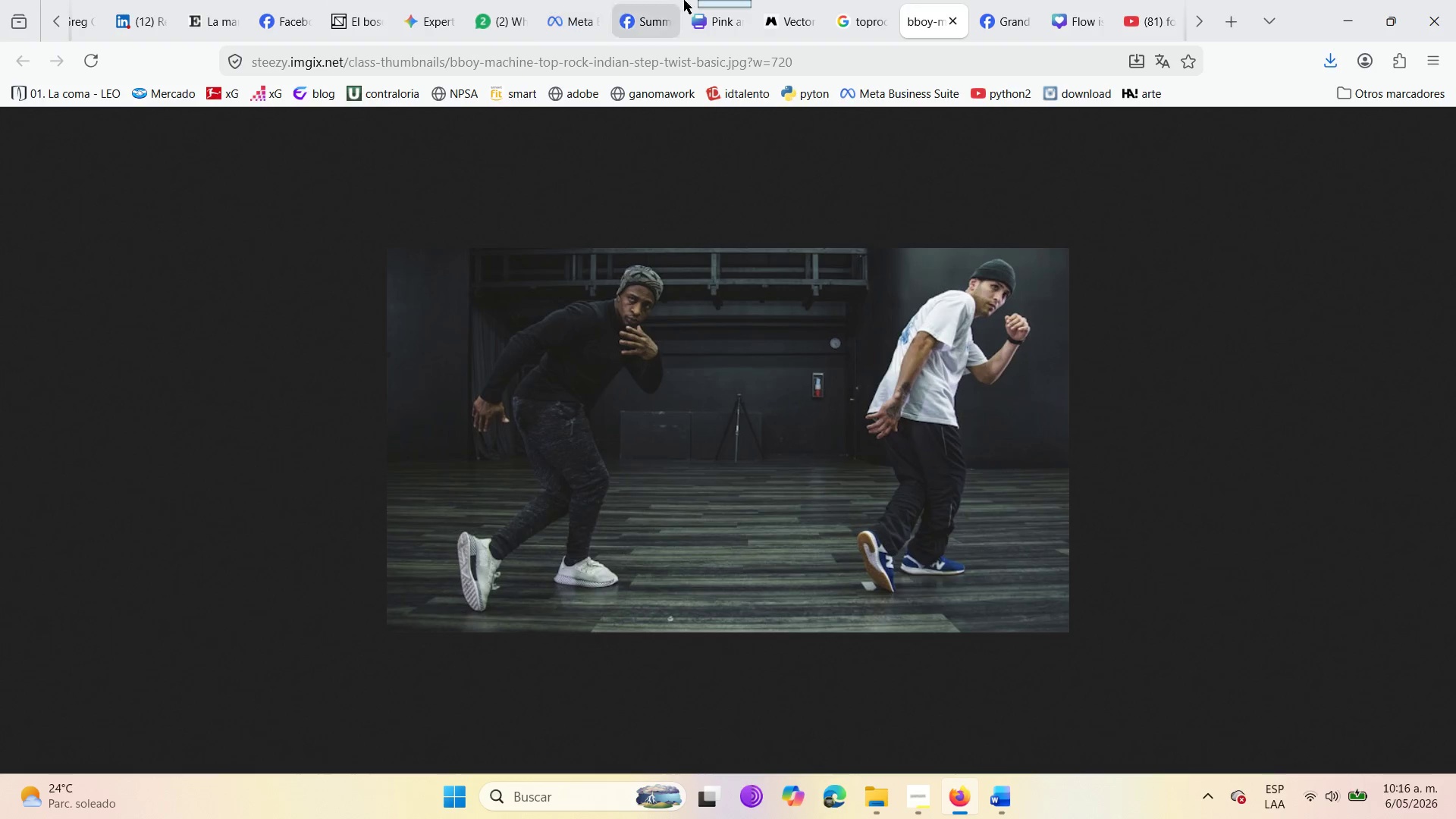 
left_click([843, 0])
 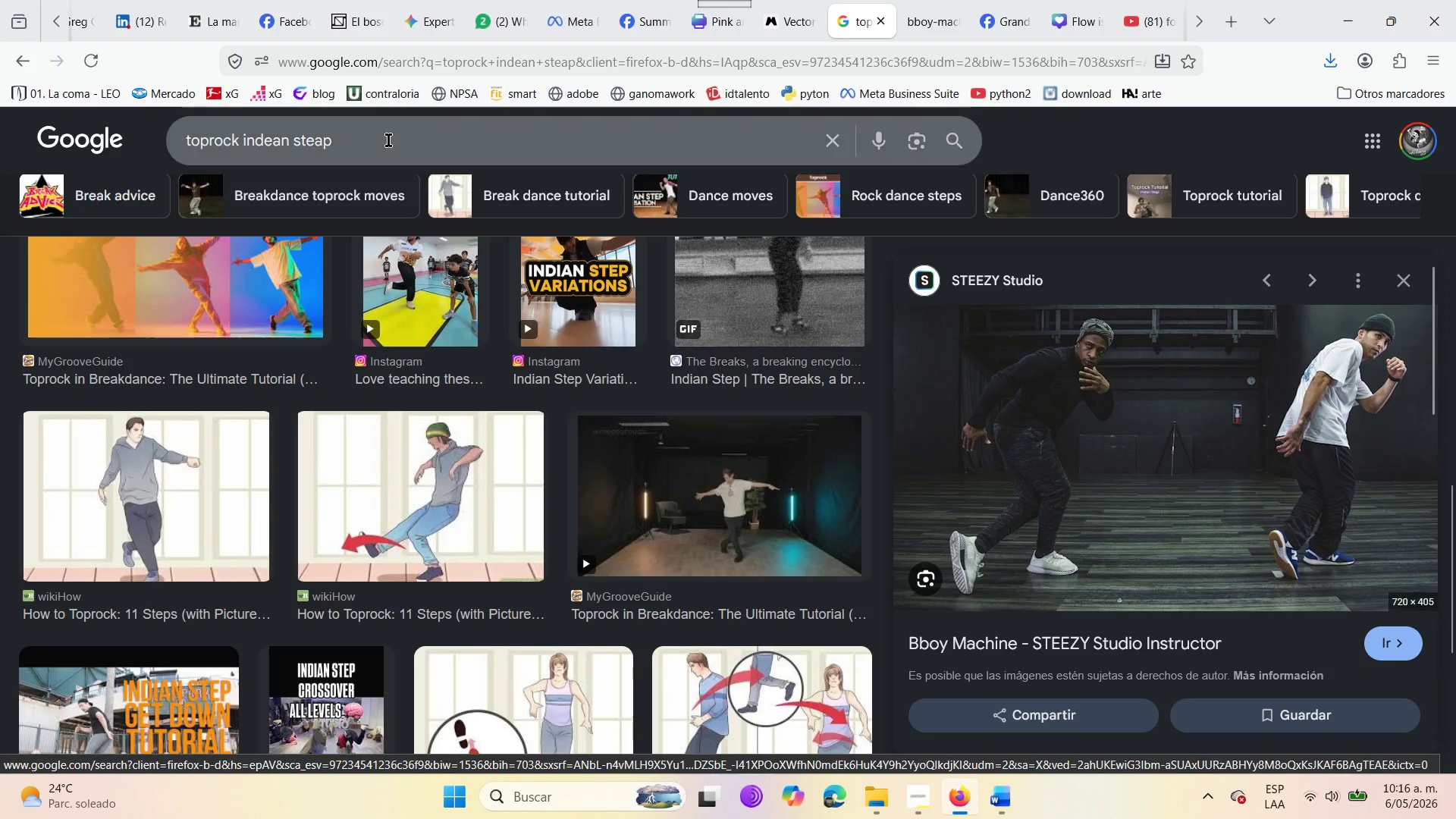 
left_click([2, 61])
 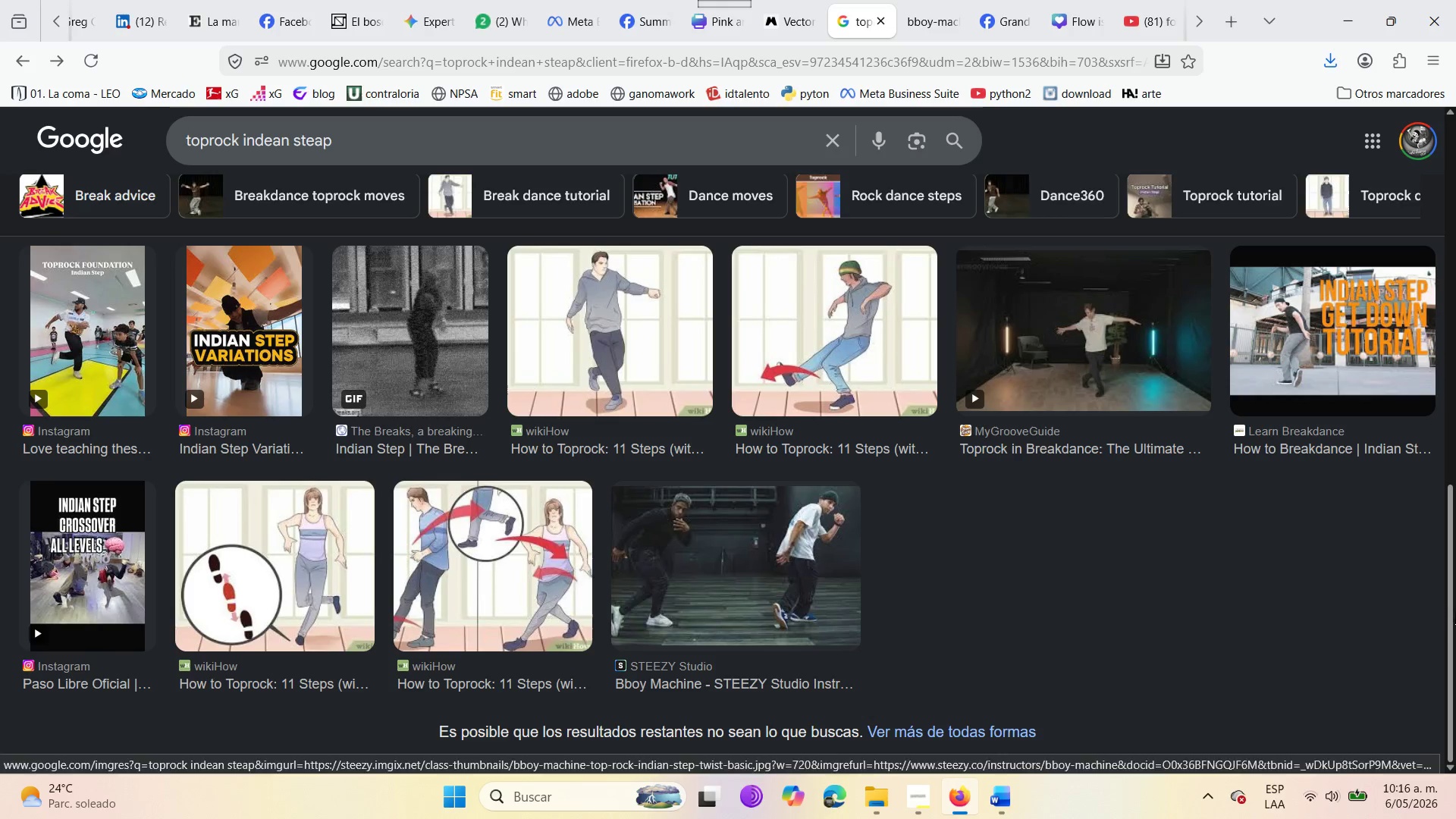 
left_click_drag(start_coordinate=[1454, 594], to_coordinate=[1404, 131])
 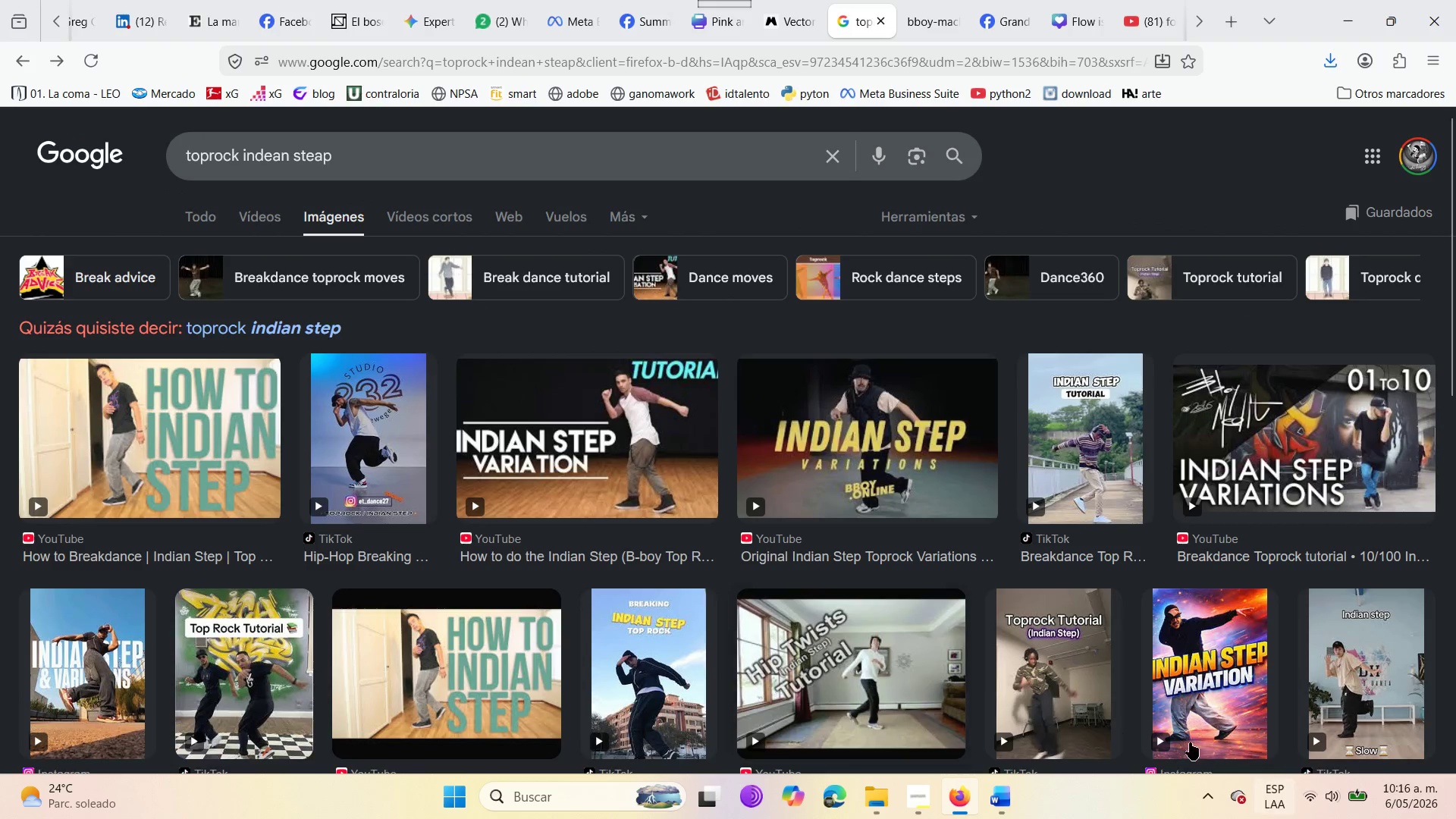 
scroll: coordinate [1141, 713], scroll_direction: down, amount: 4.0
 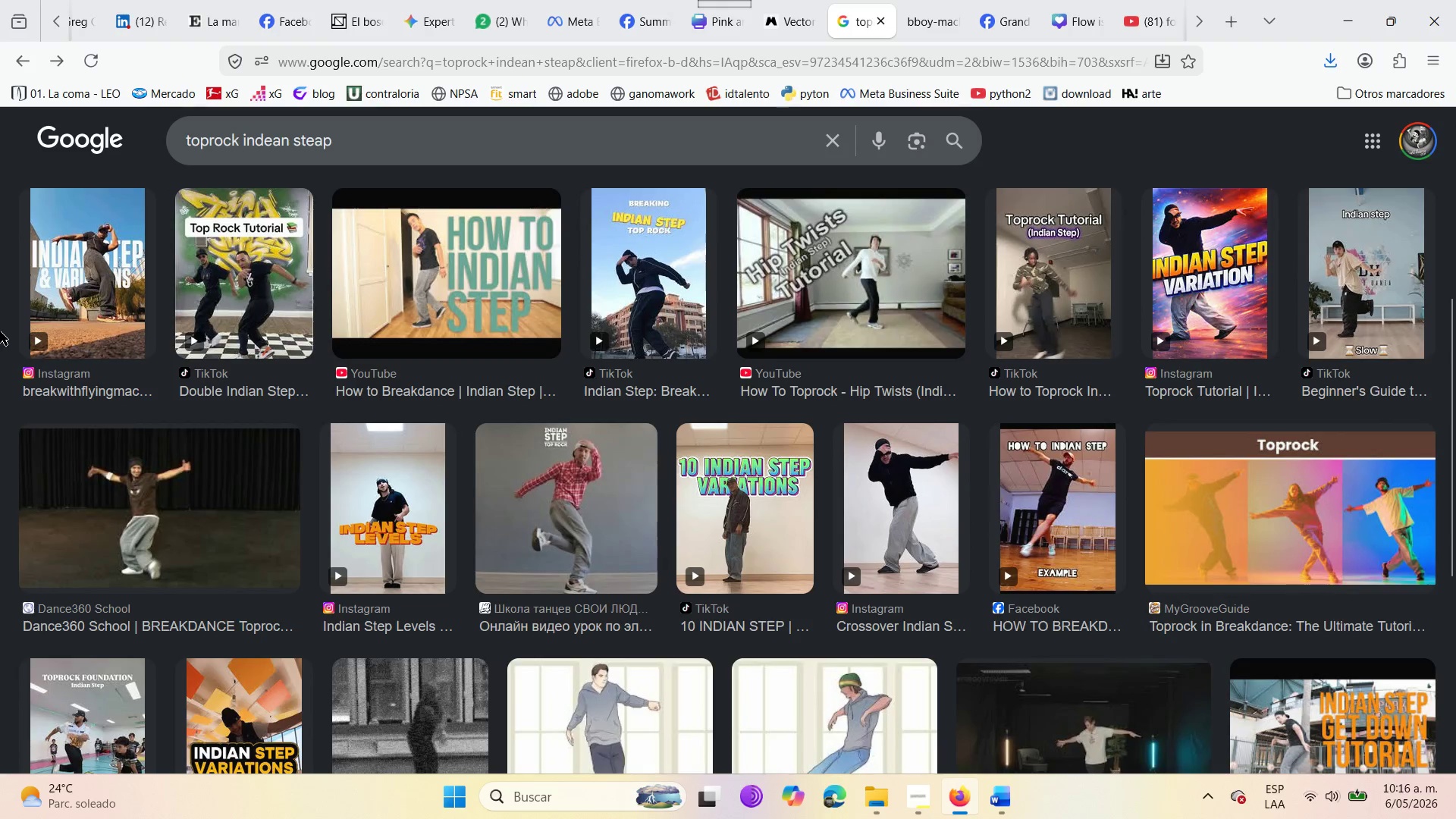 
scroll: coordinate [0, 333], scroll_direction: up, amount: 2.0
 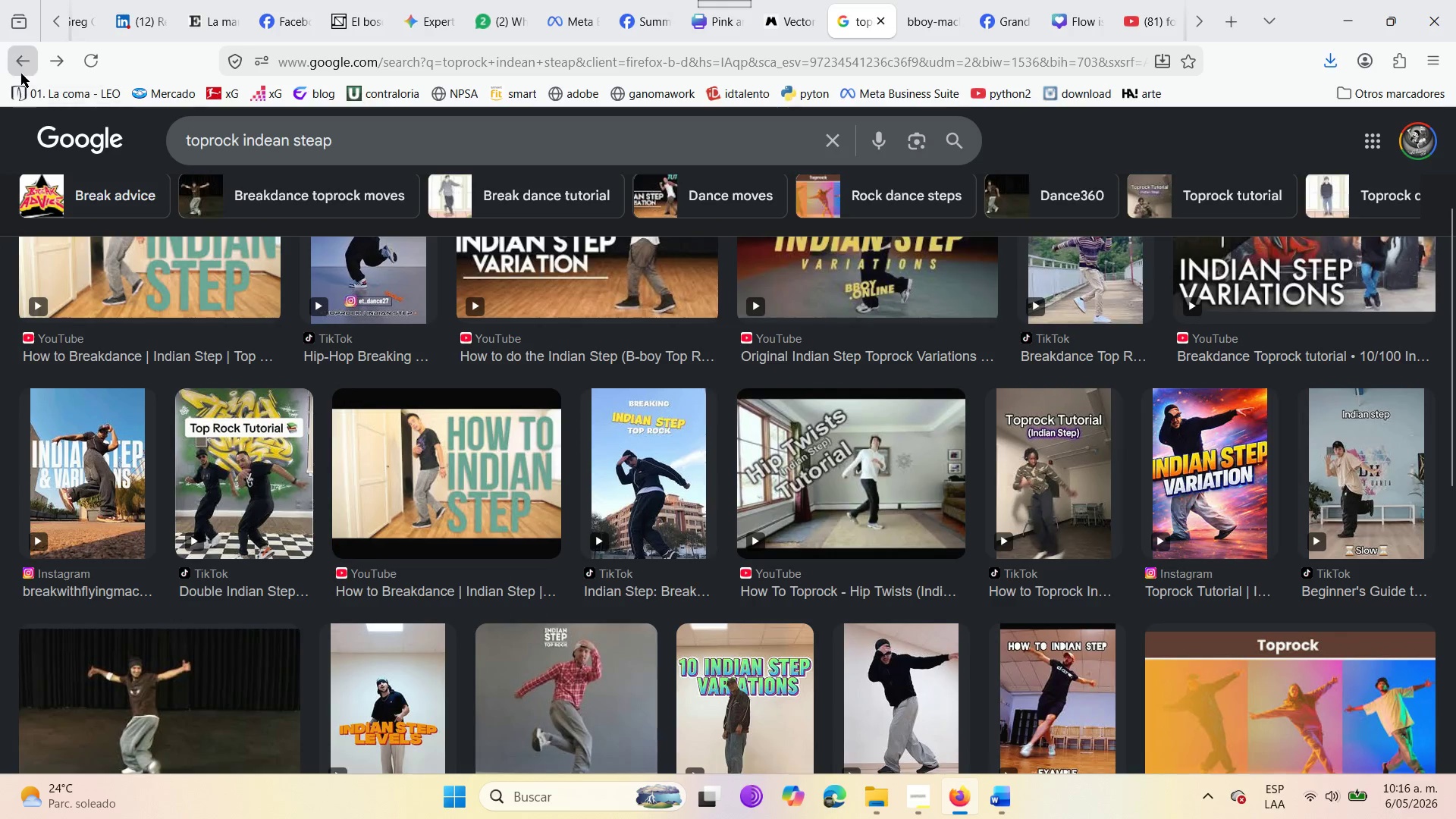 
left_click([21, 68])
 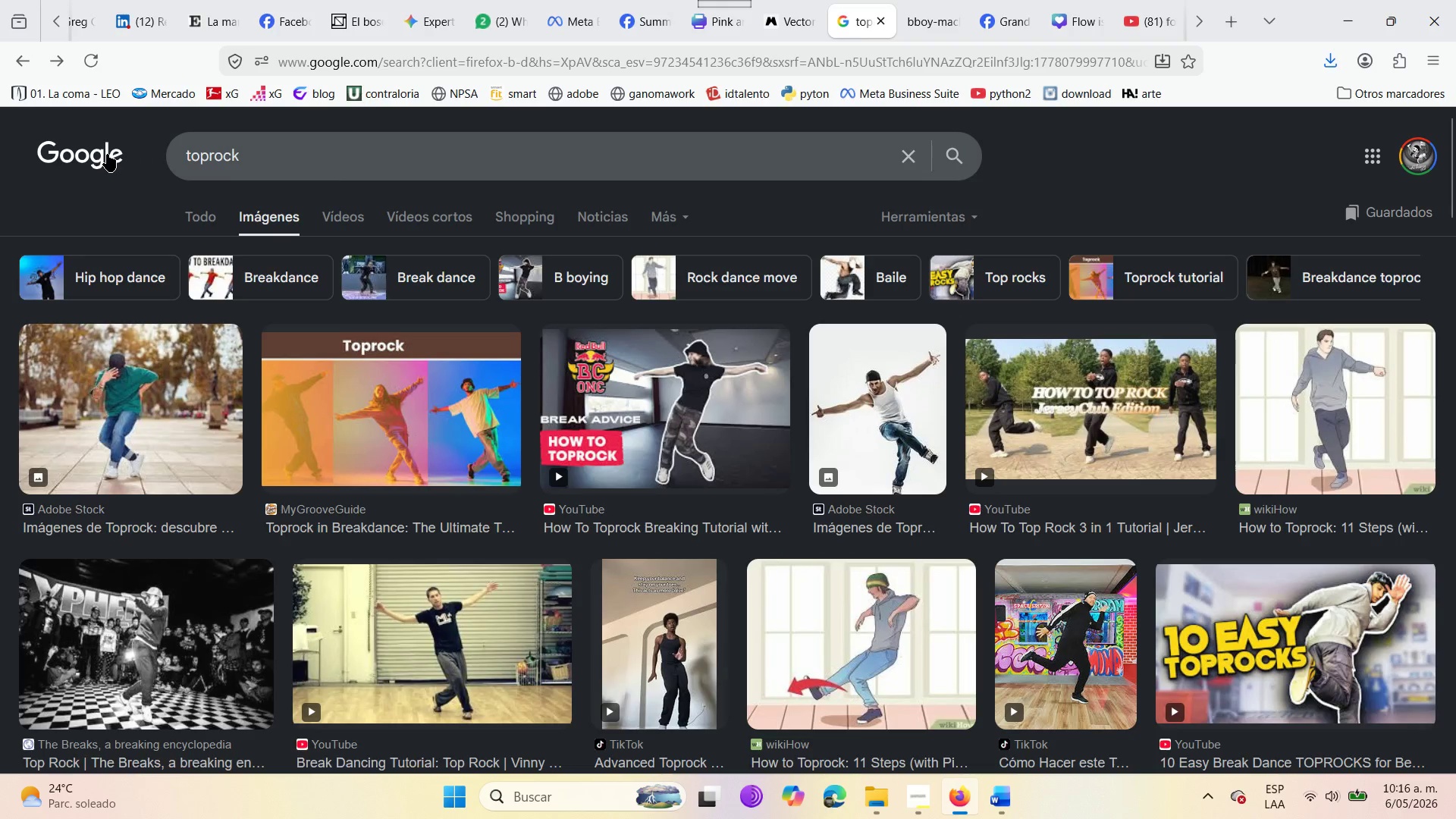 
left_click([192, 217])
 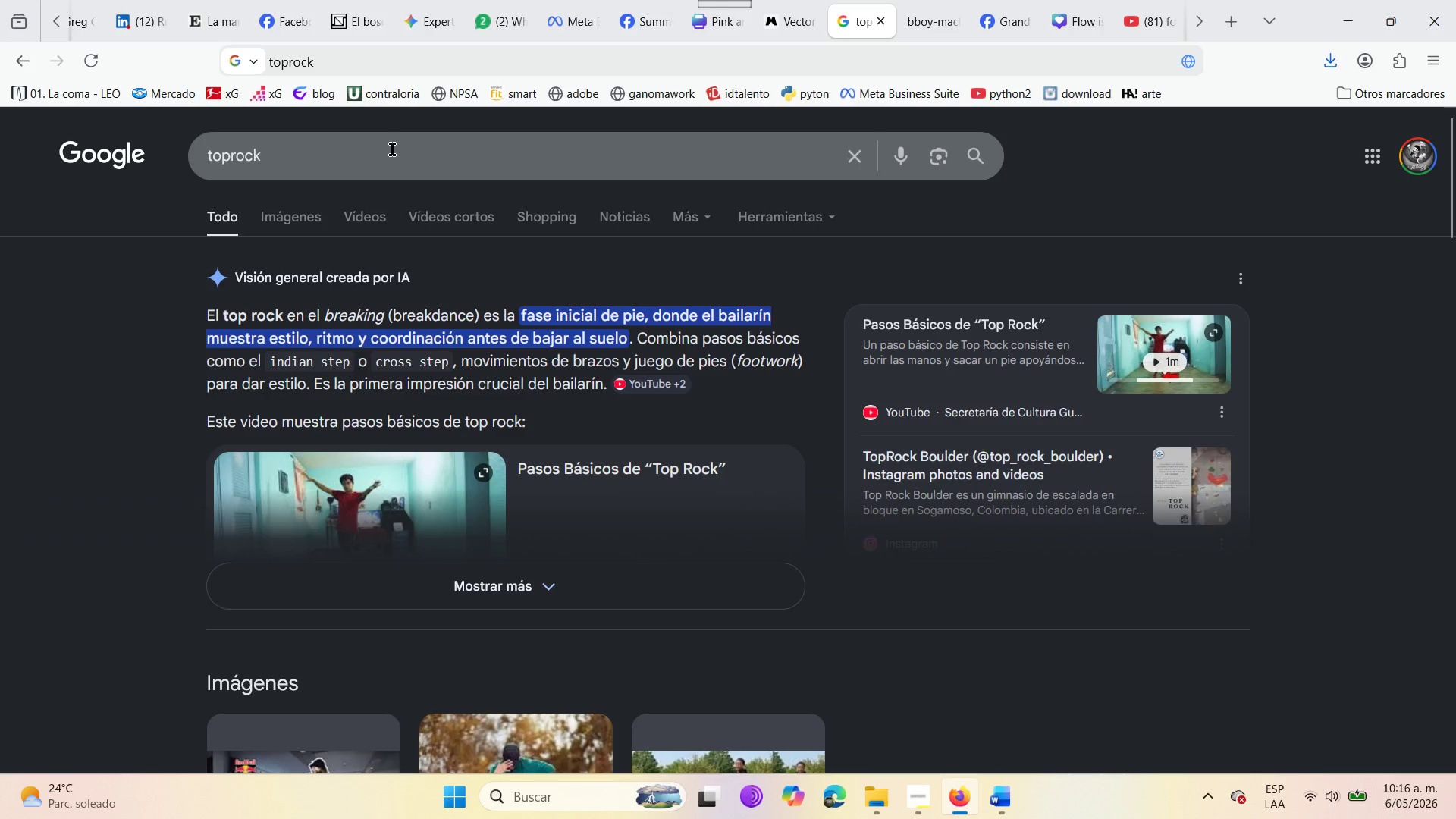 
type( cross steal)
key(Backspace)
type(p)
 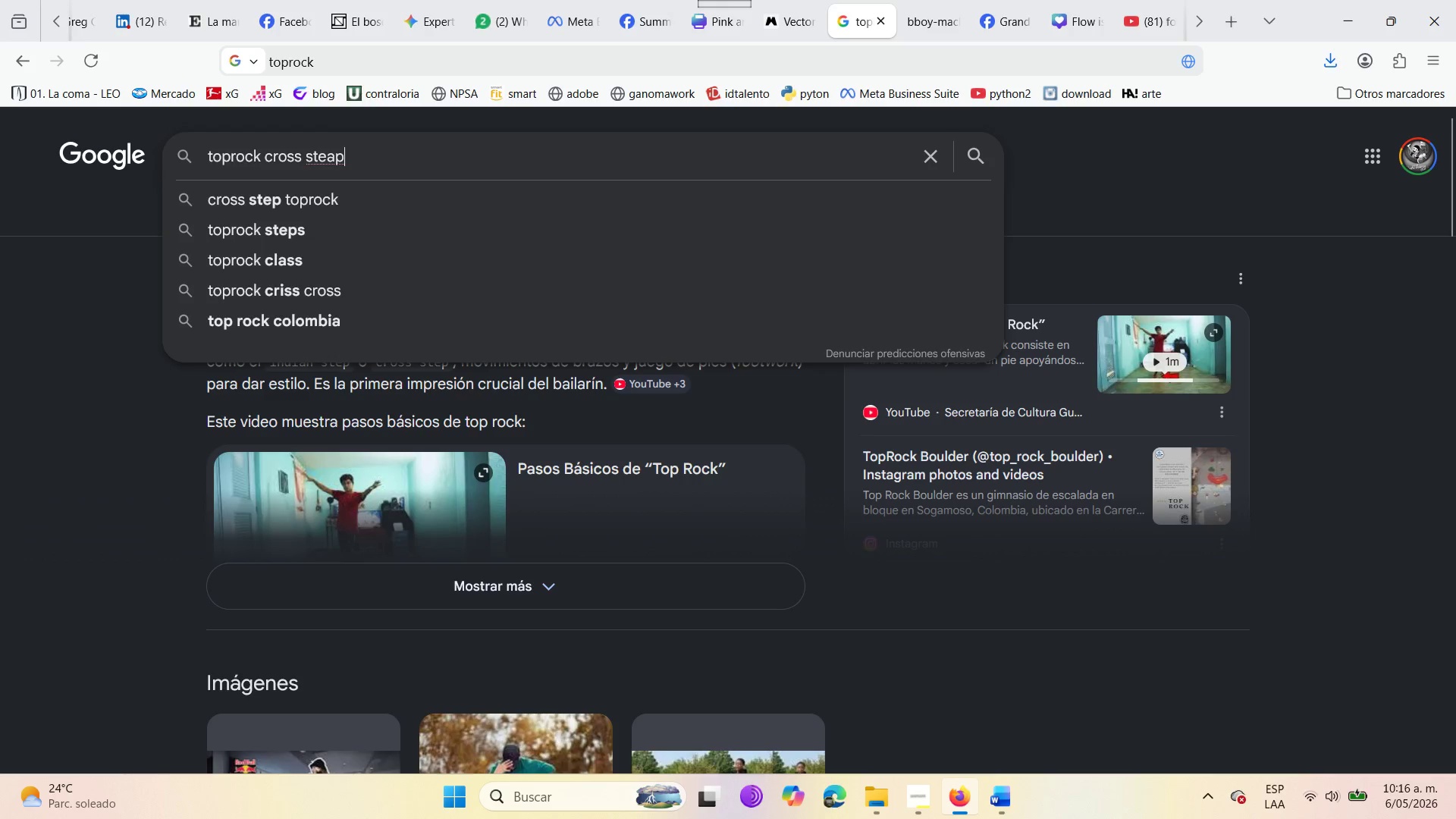 
key(Enter)
 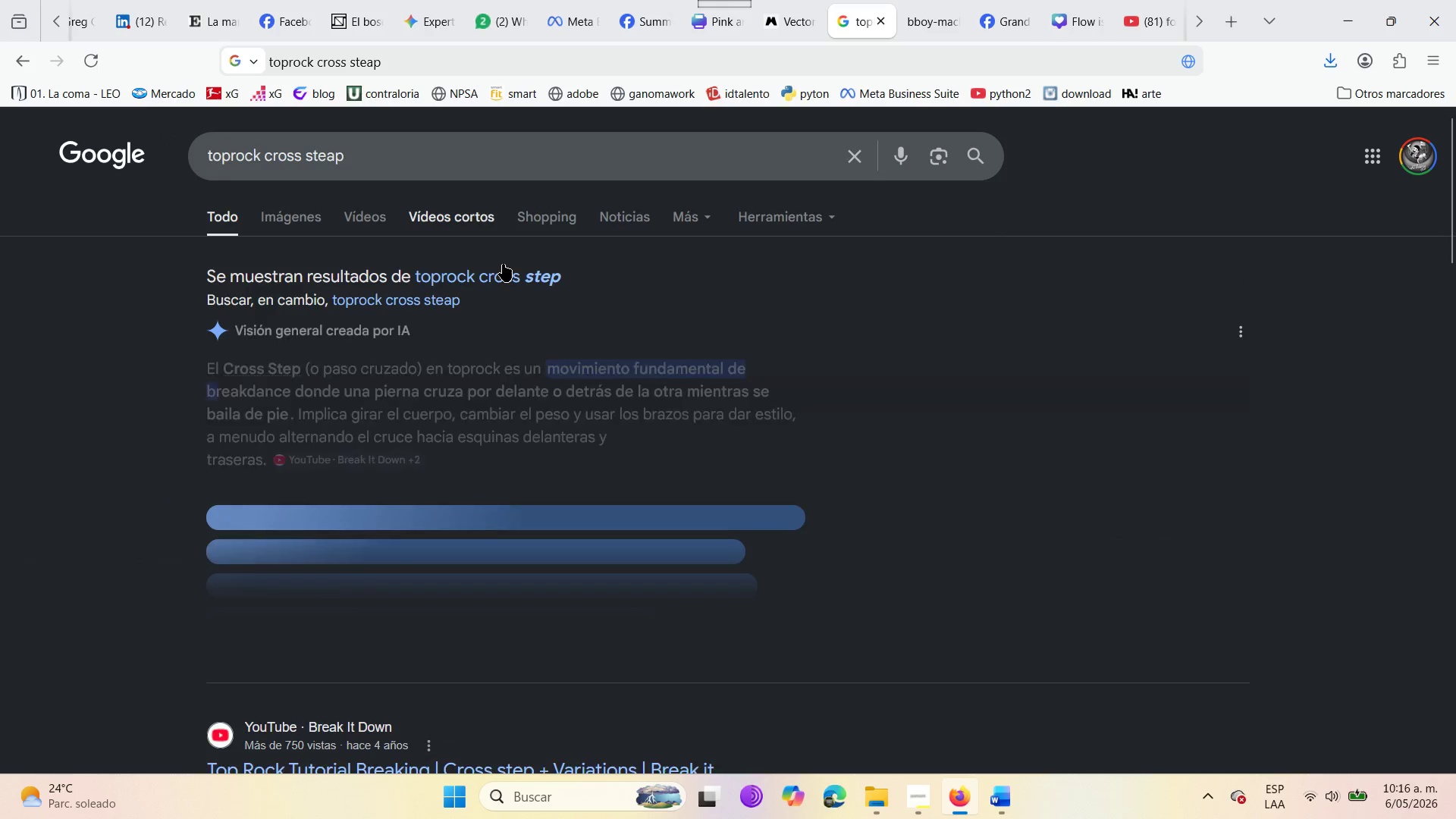 
left_click_drag(start_coordinate=[504, 273], to_coordinate=[504, 277])
 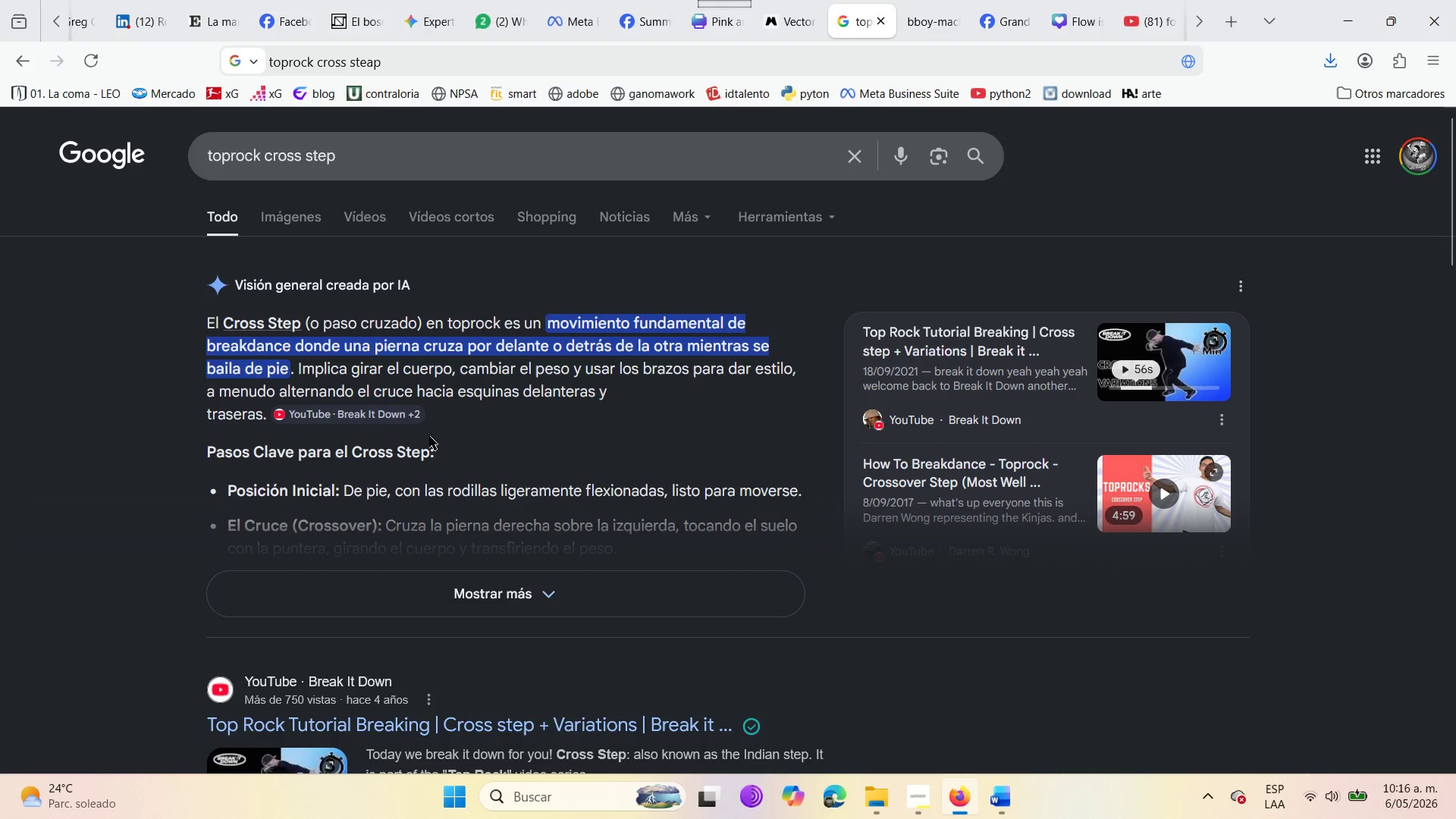 
wait(8.78)
 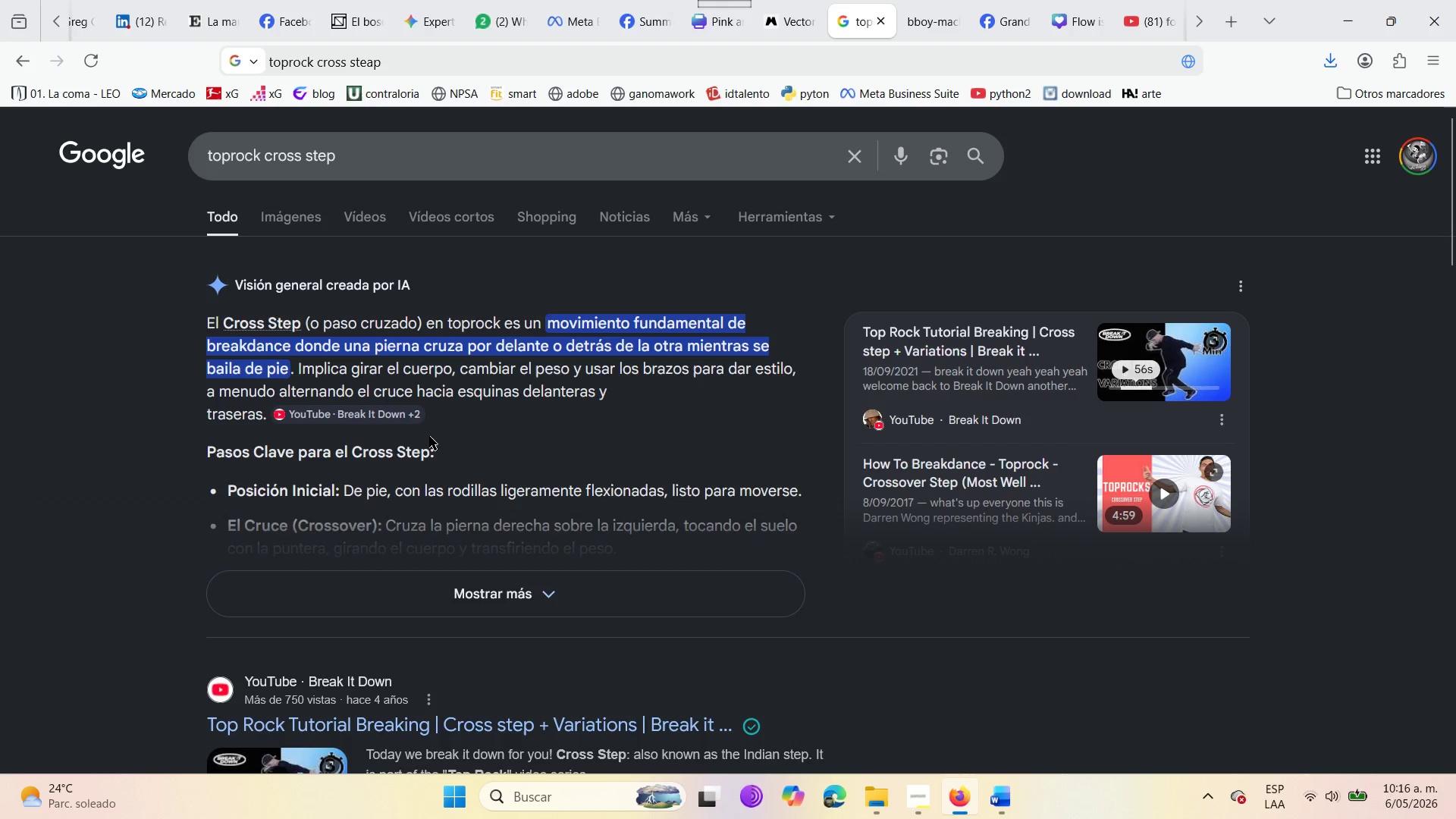 
scroll: coordinate [708, 614], scroll_direction: down, amount: 14.0
 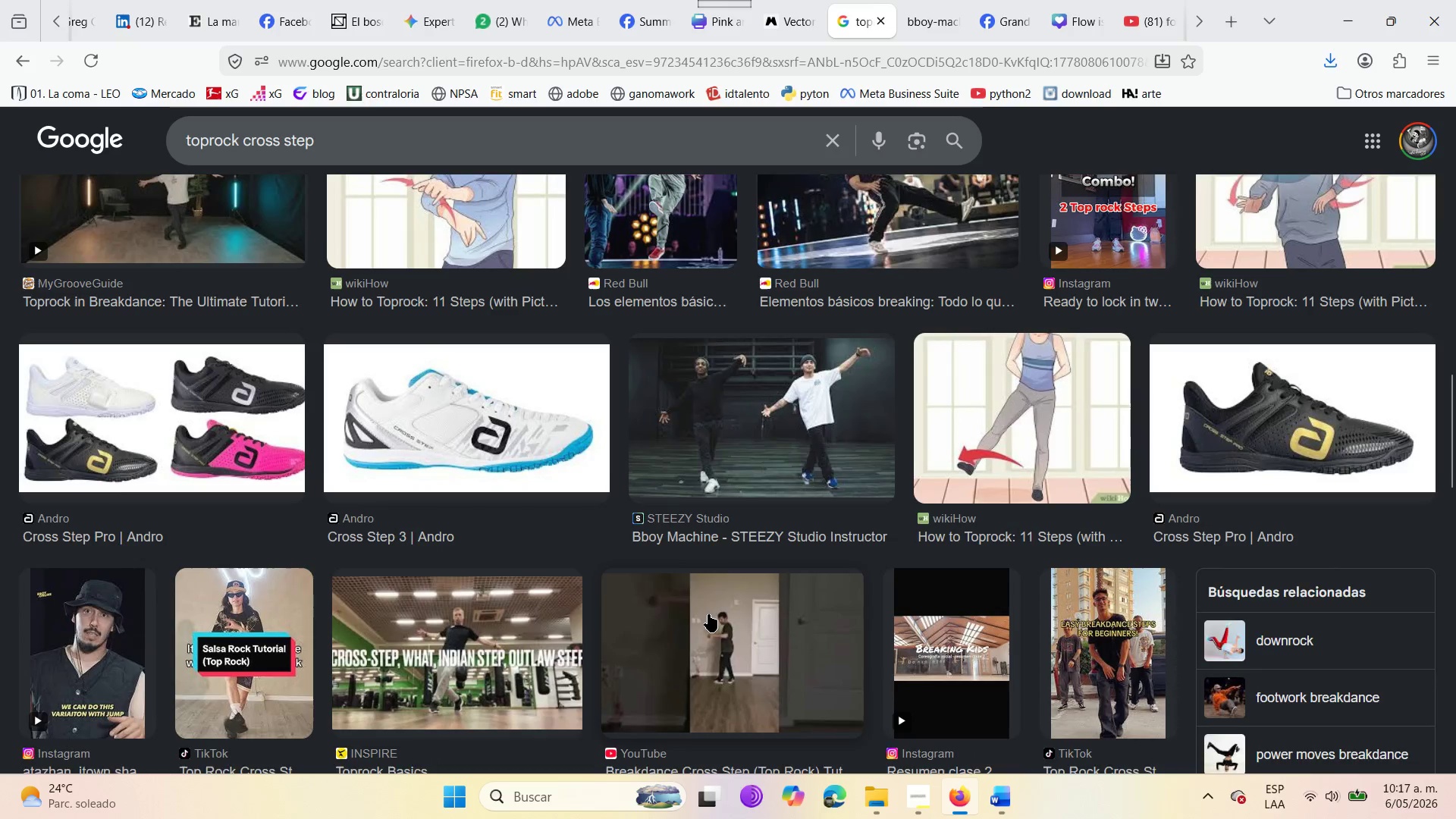 
scroll: coordinate [708, 614], scroll_direction: up, amount: 2.0
 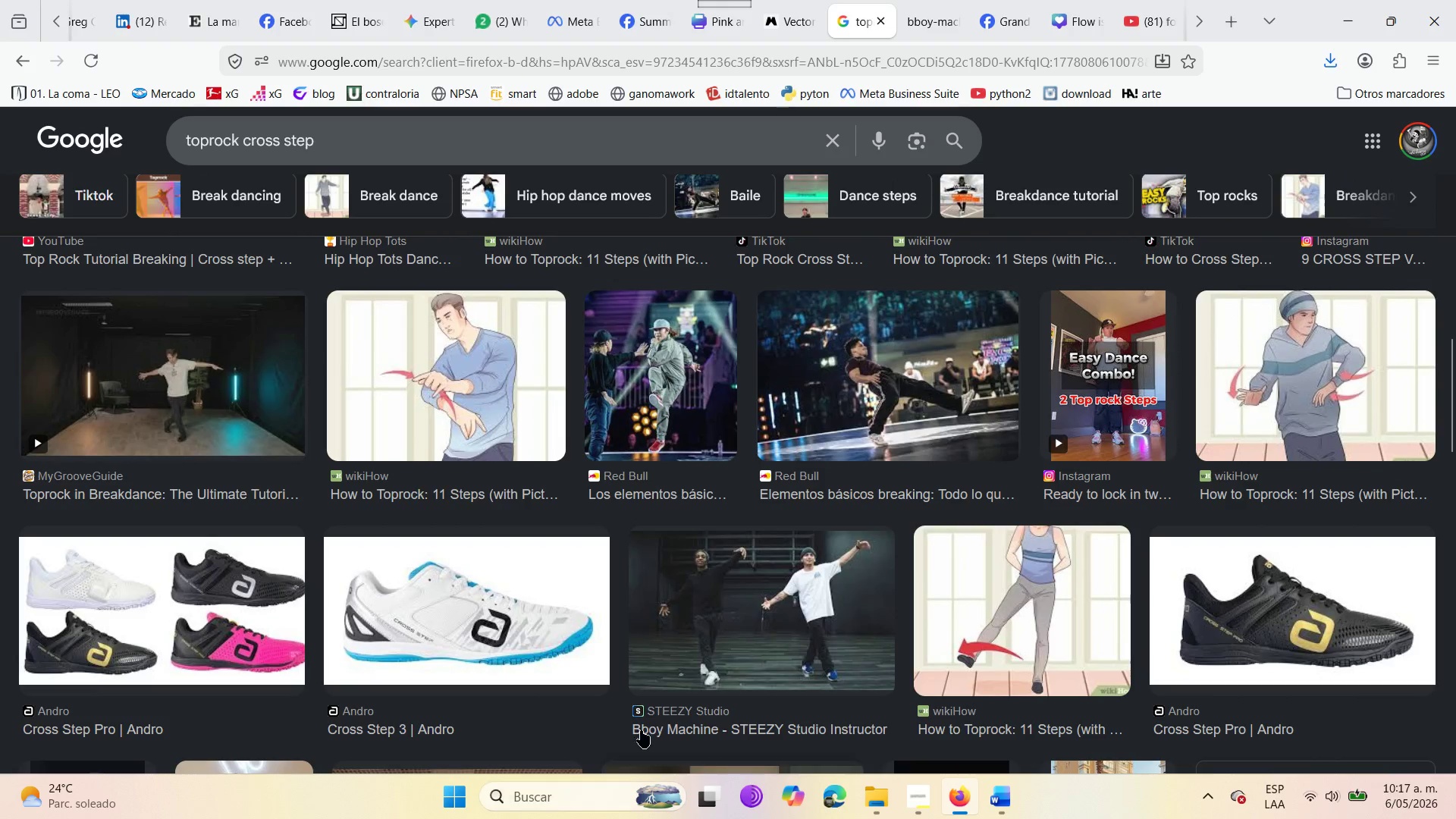 
left_click([701, 631])
 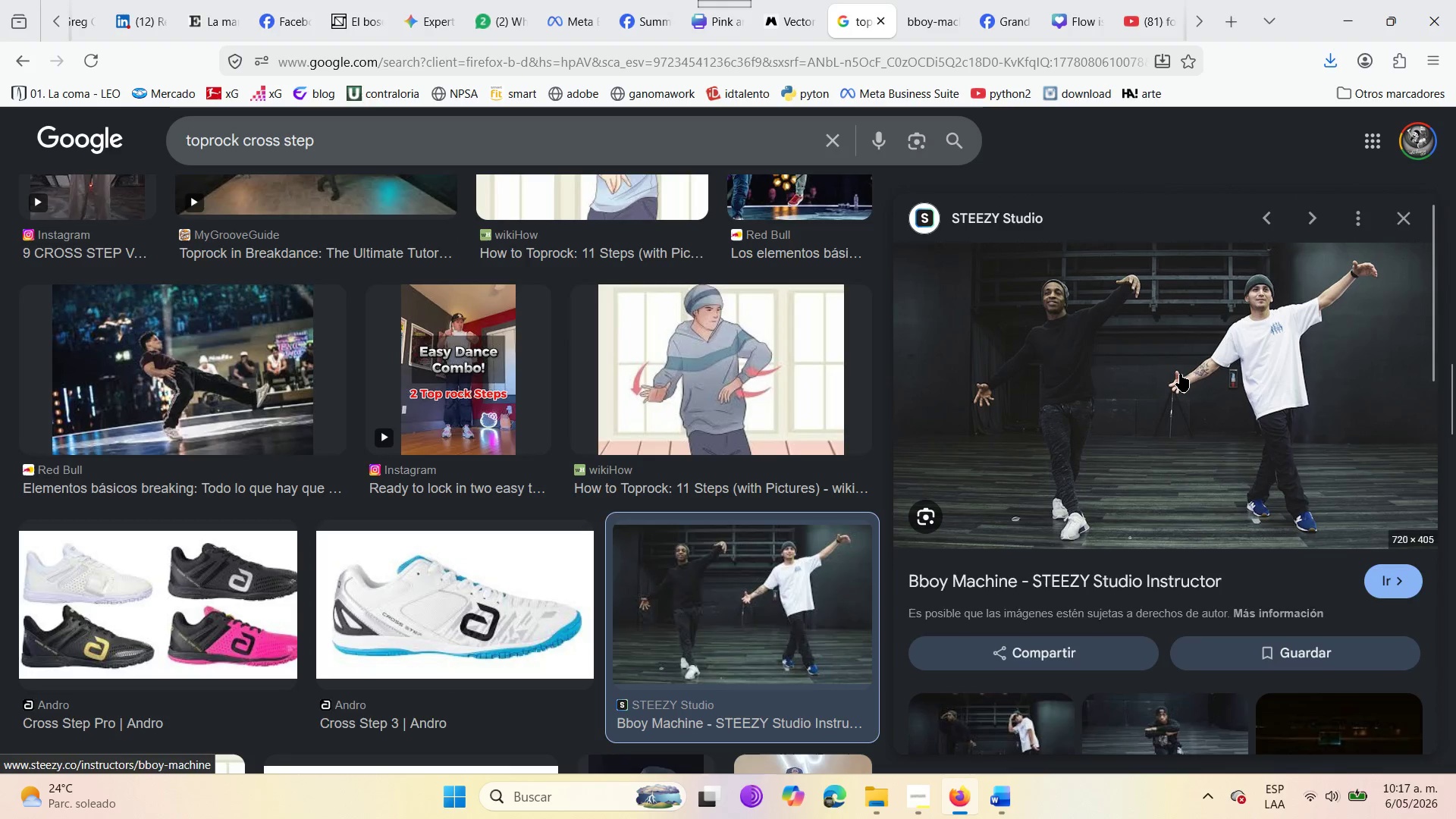 
right_click([1180, 374])
 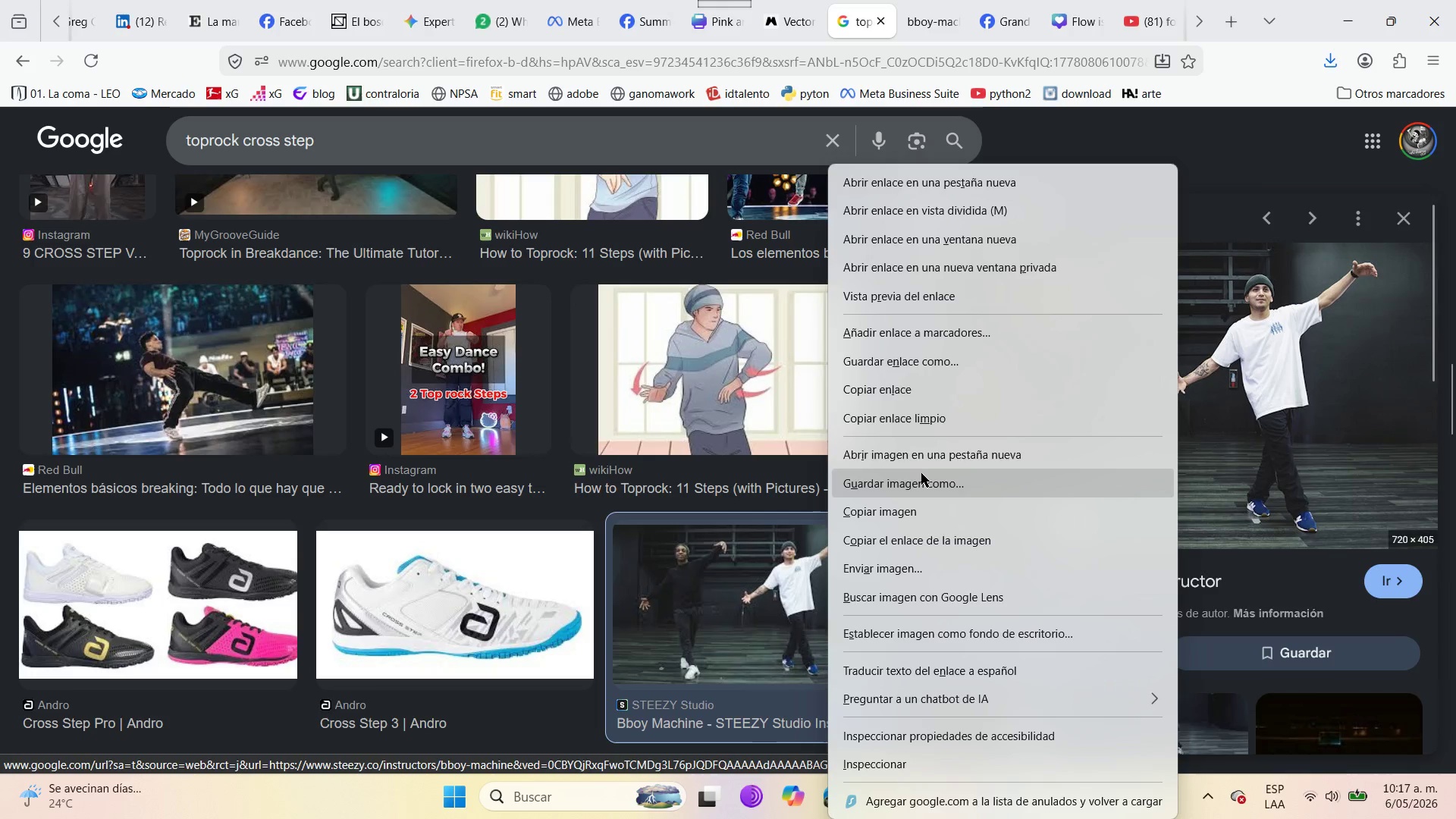 
left_click([925, 479])
 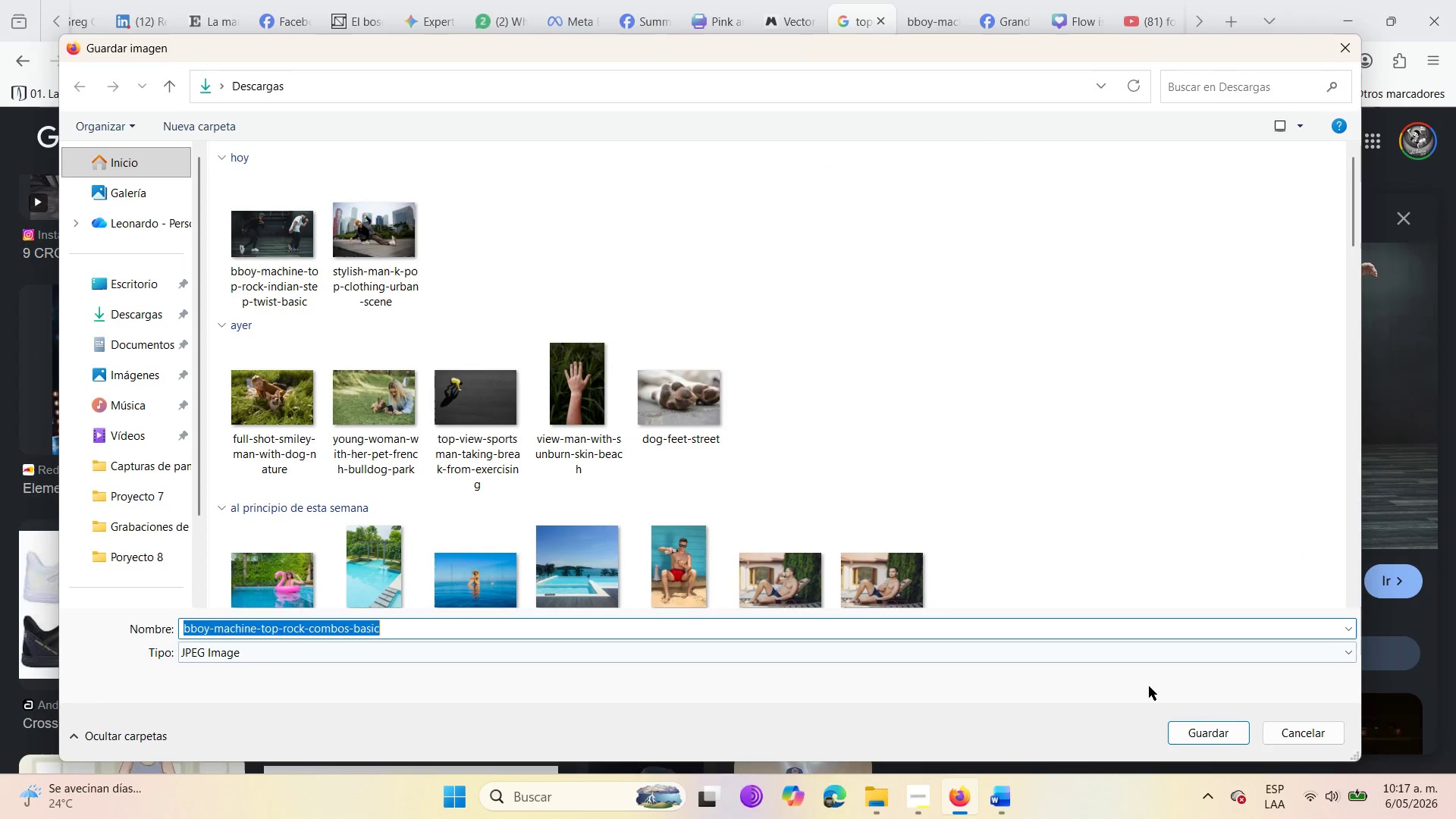 
left_click([1201, 730])
 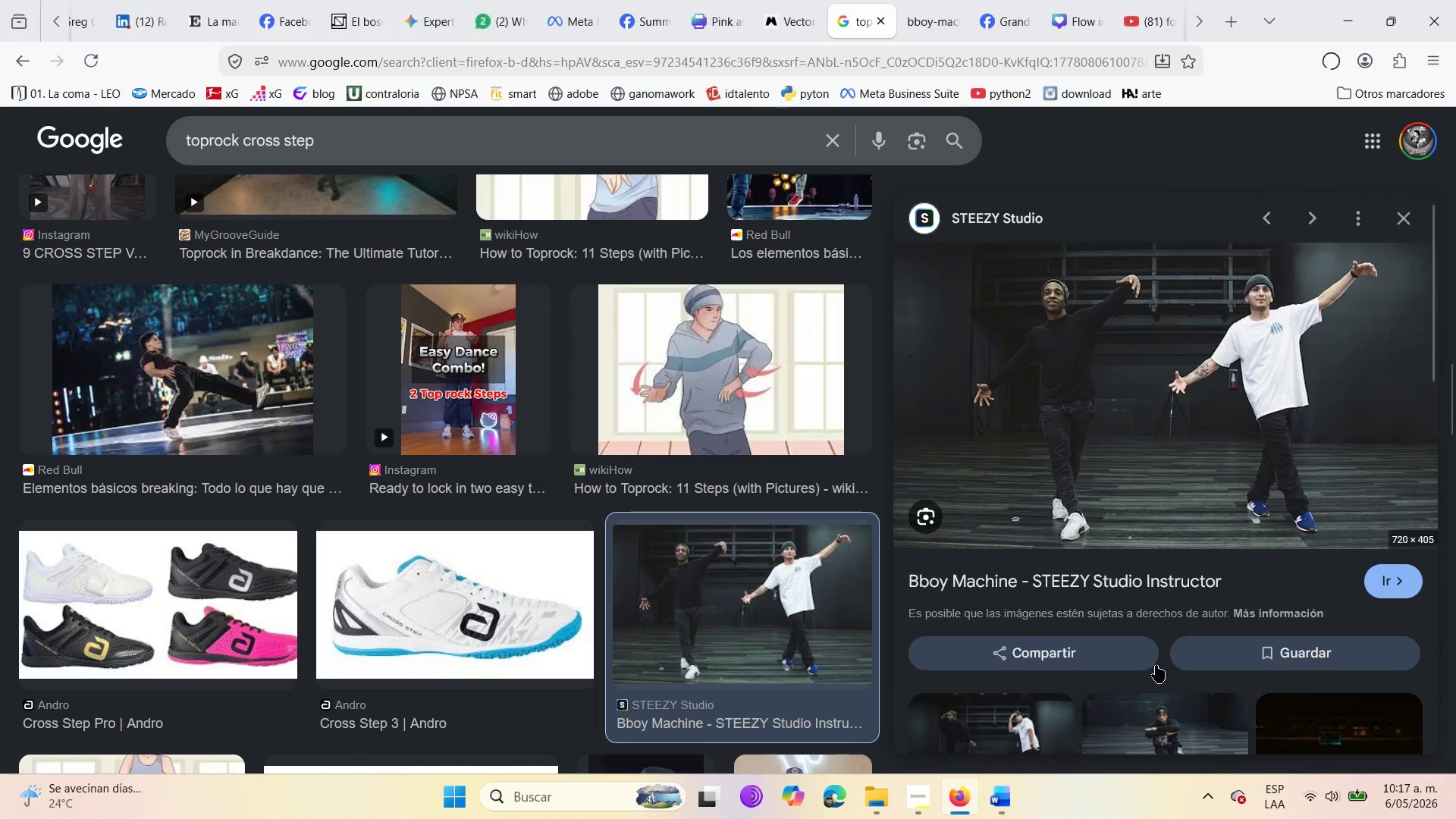 
scroll: coordinate [1156, 665], scroll_direction: down, amount: 3.0
 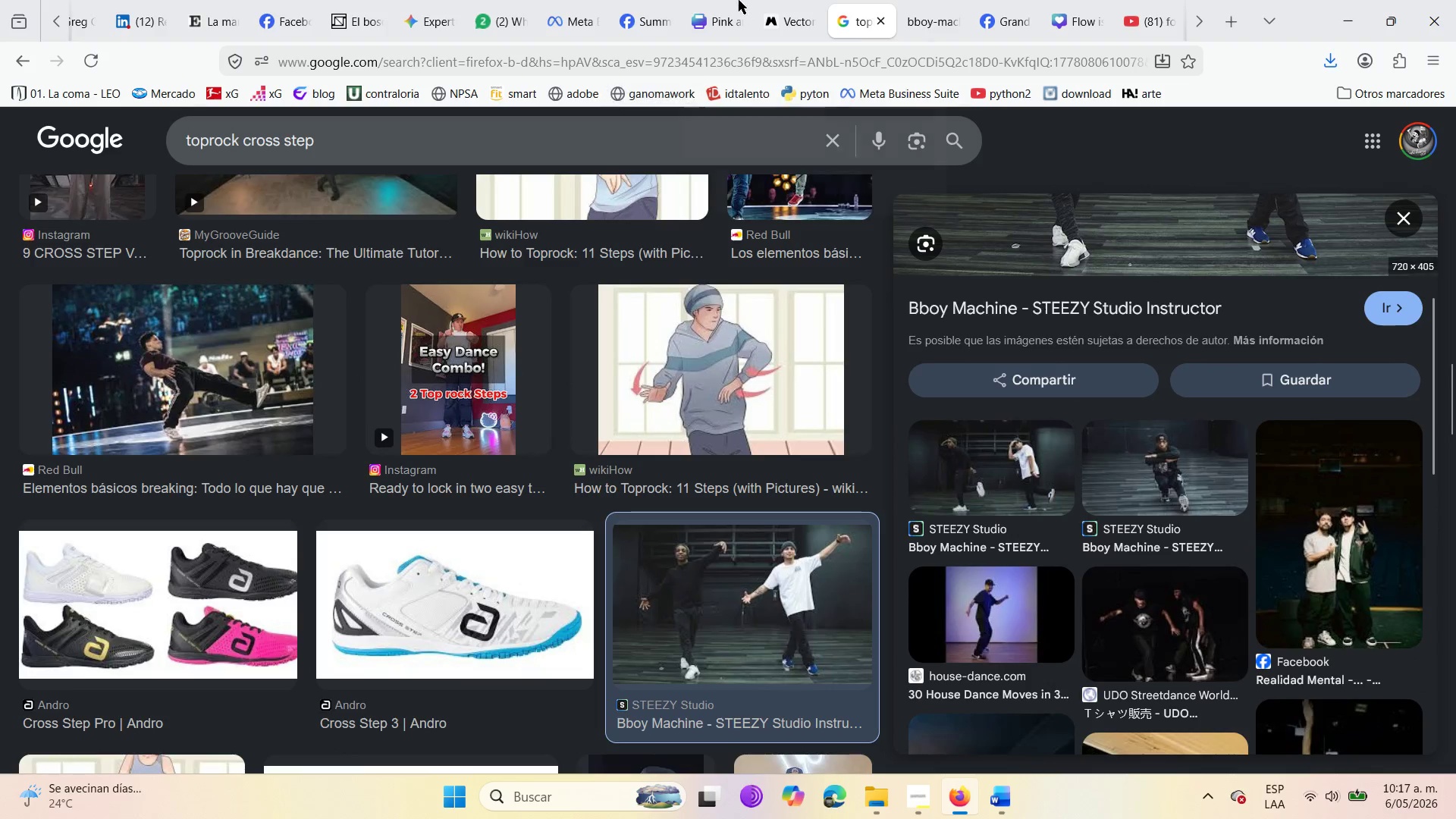 
left_click([710, 0])
 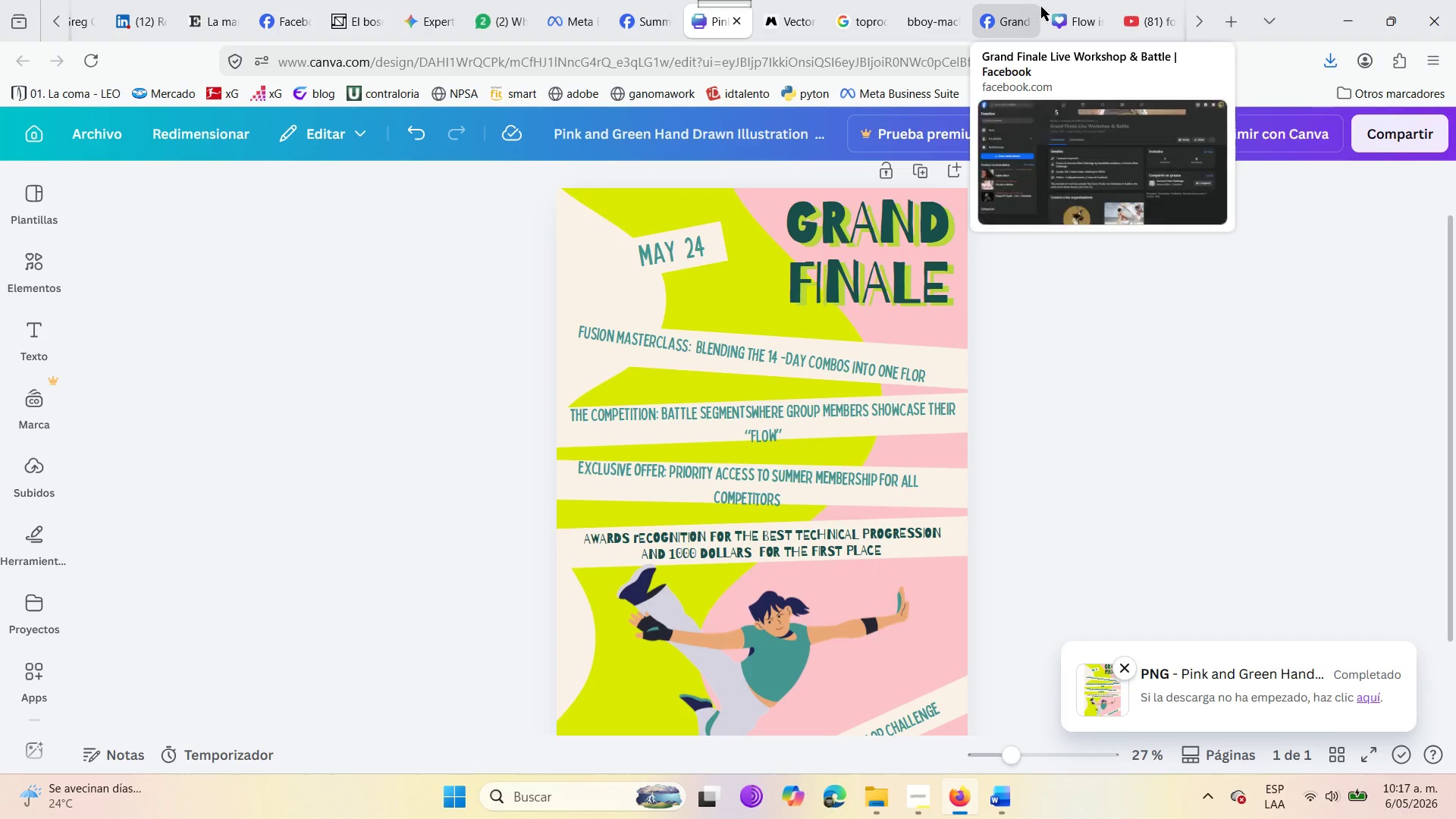 
left_click([1087, 0])
 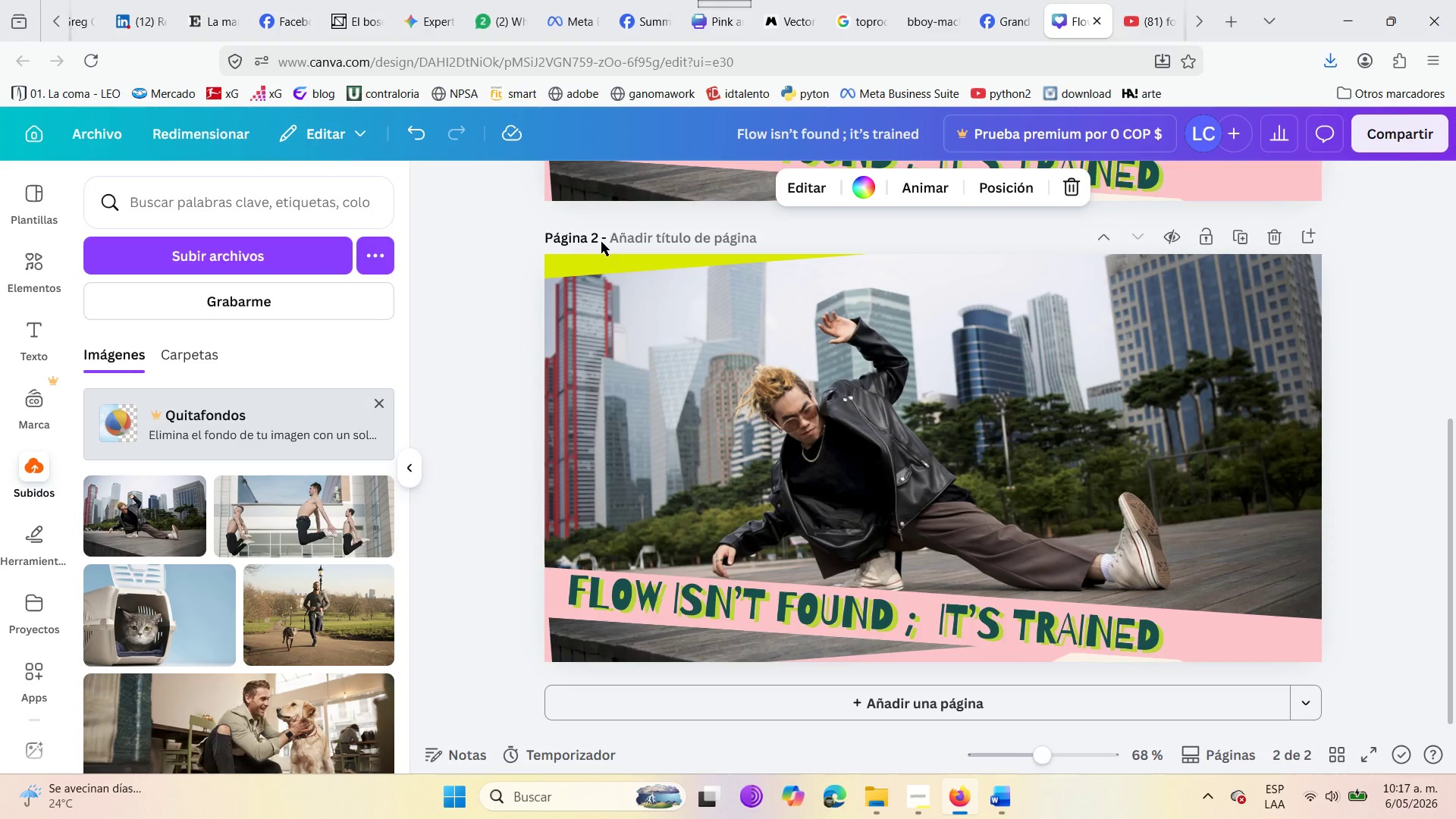 
left_click([692, 344])
 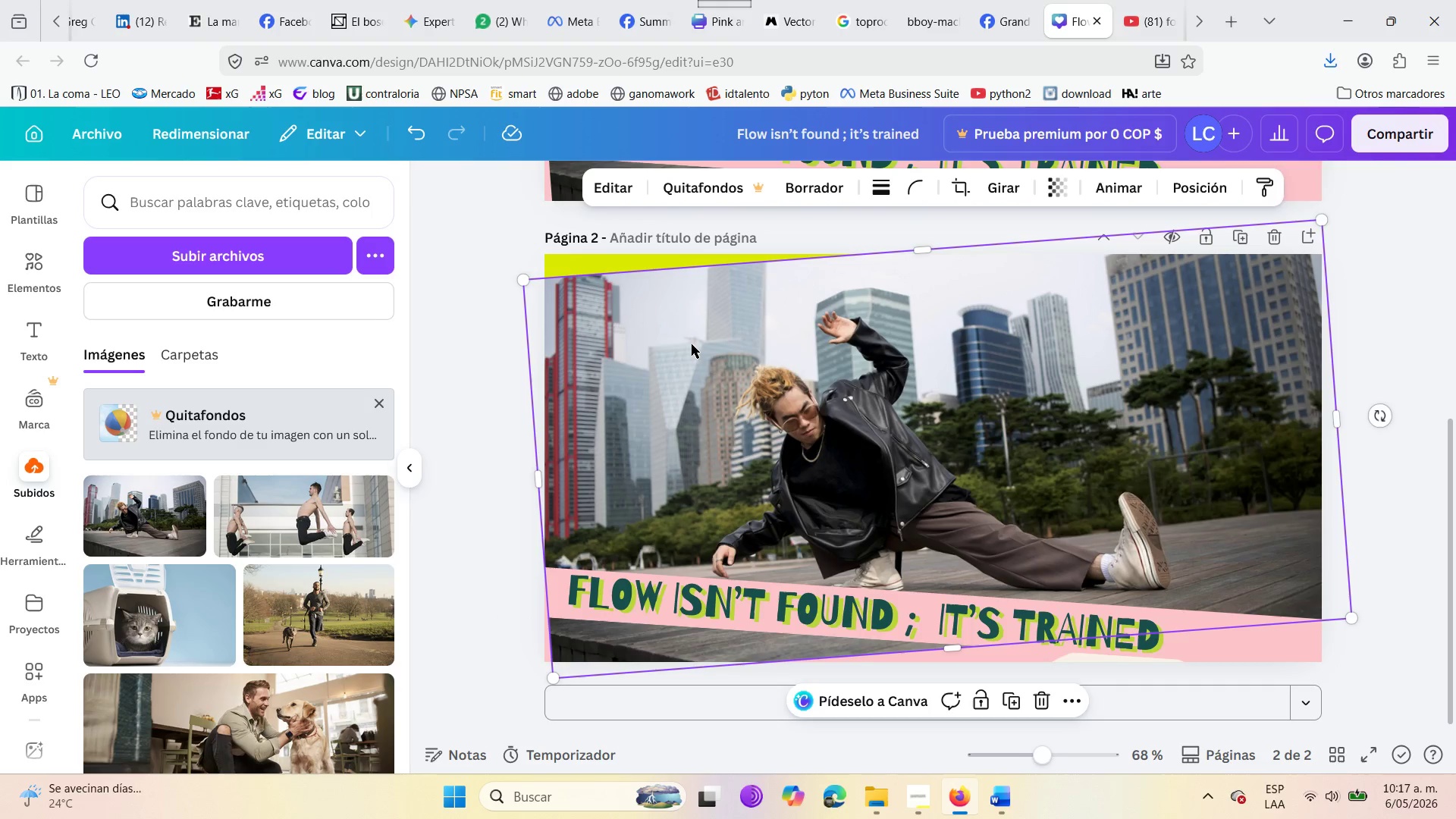 
key(Delete)
 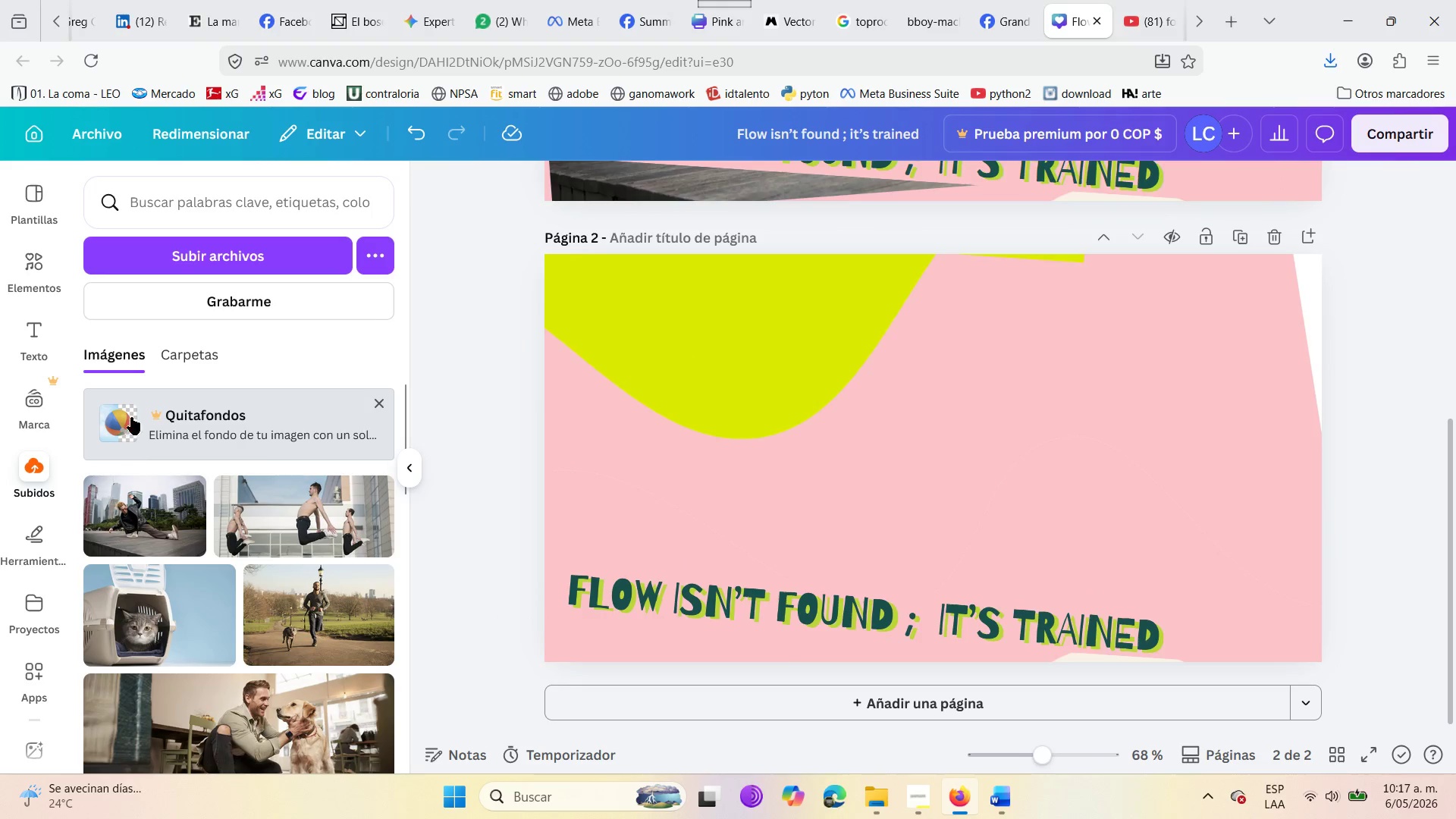 
left_click([193, 241])
 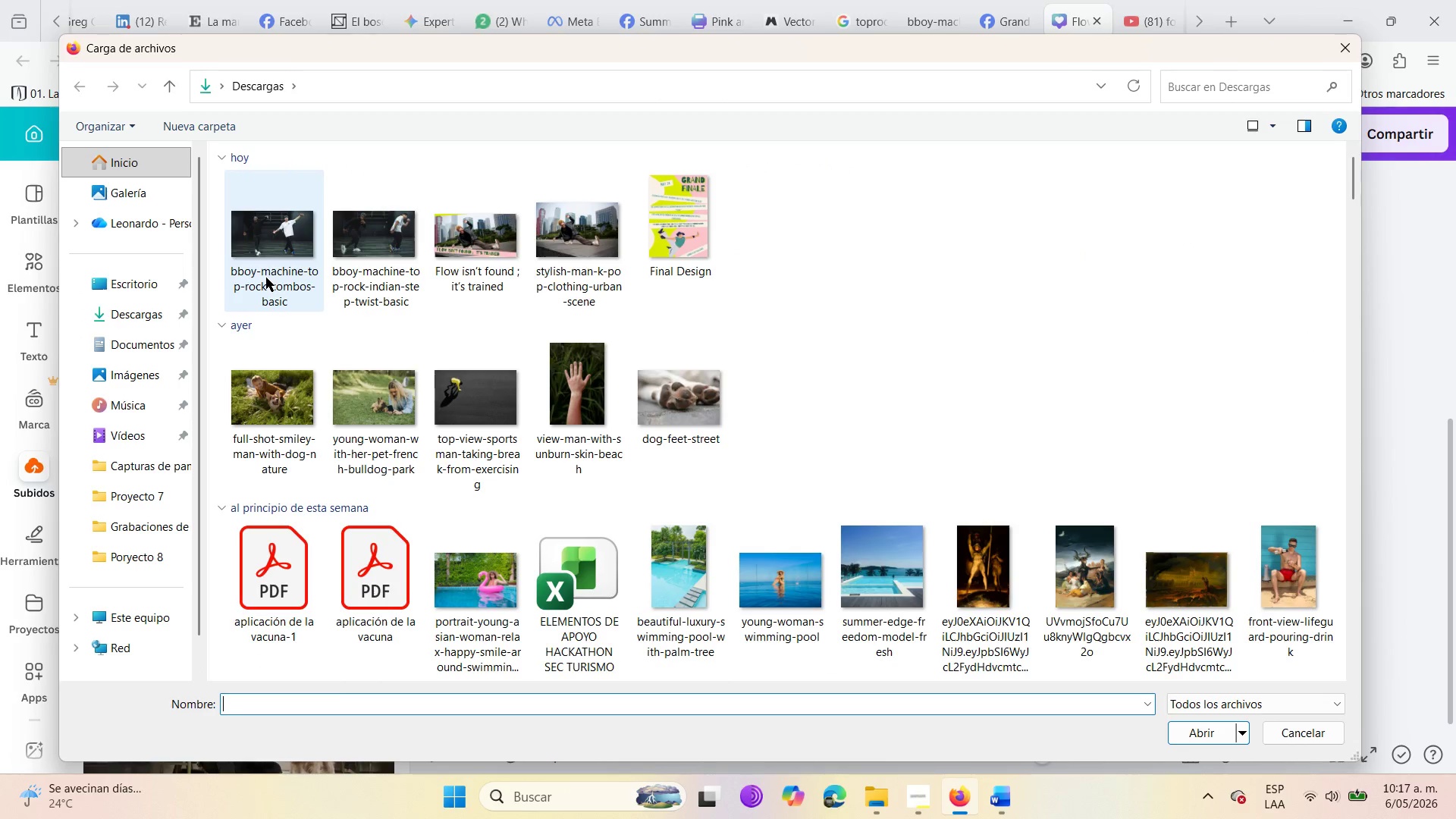 
left_click([266, 278])
 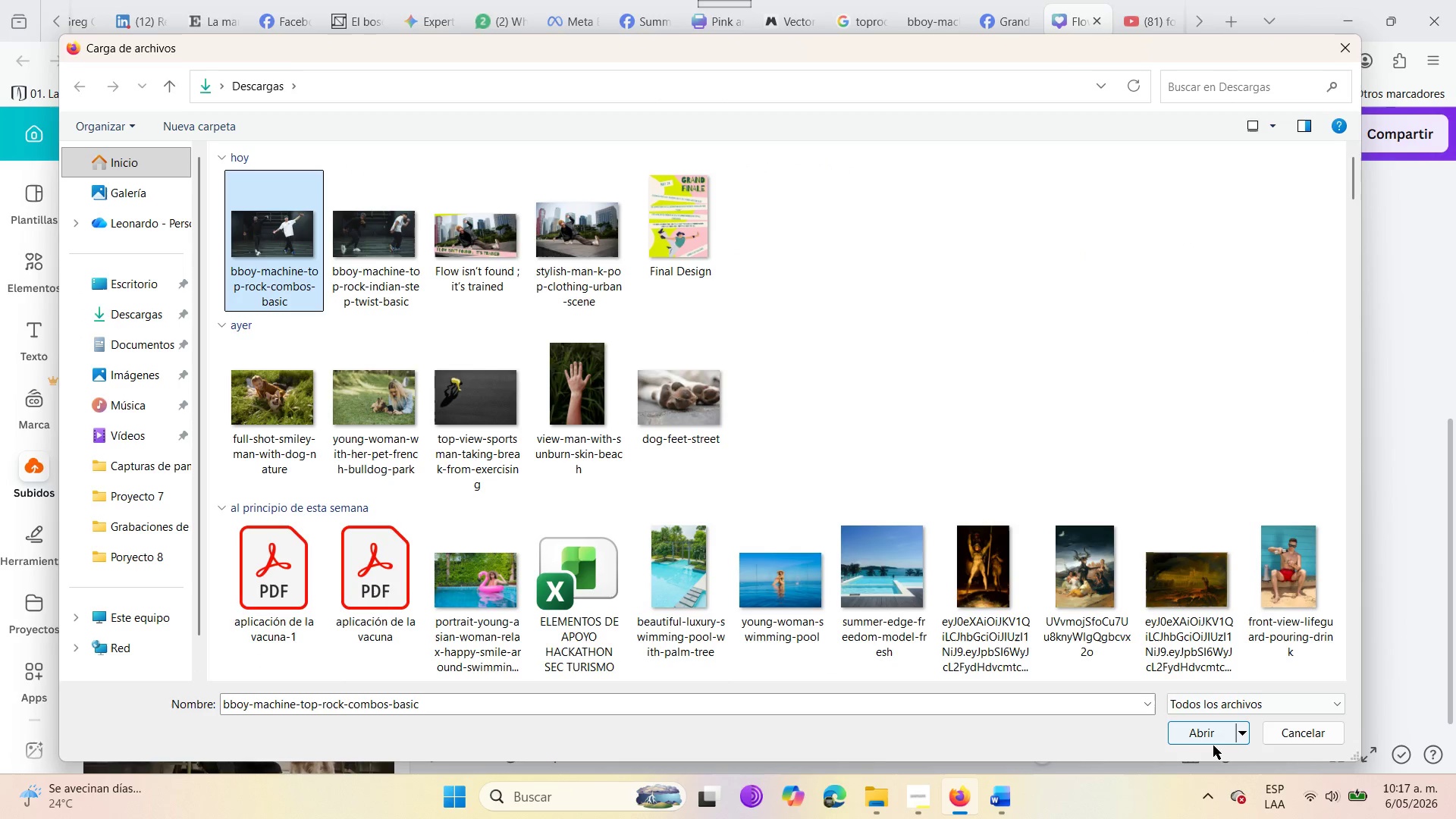 
left_click([1211, 739])
 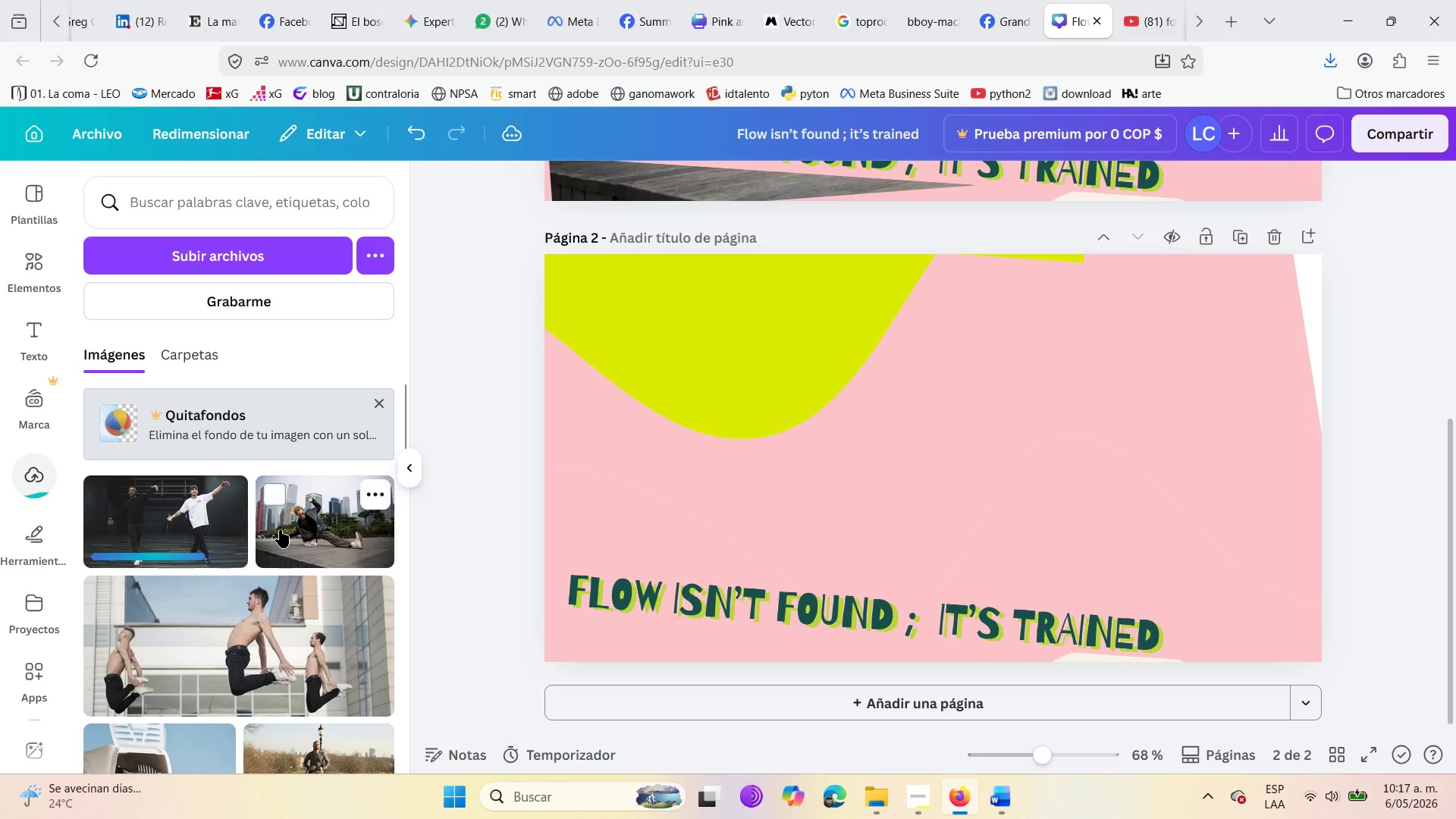 
left_click_drag(start_coordinate=[171, 511], to_coordinate=[987, 366])
 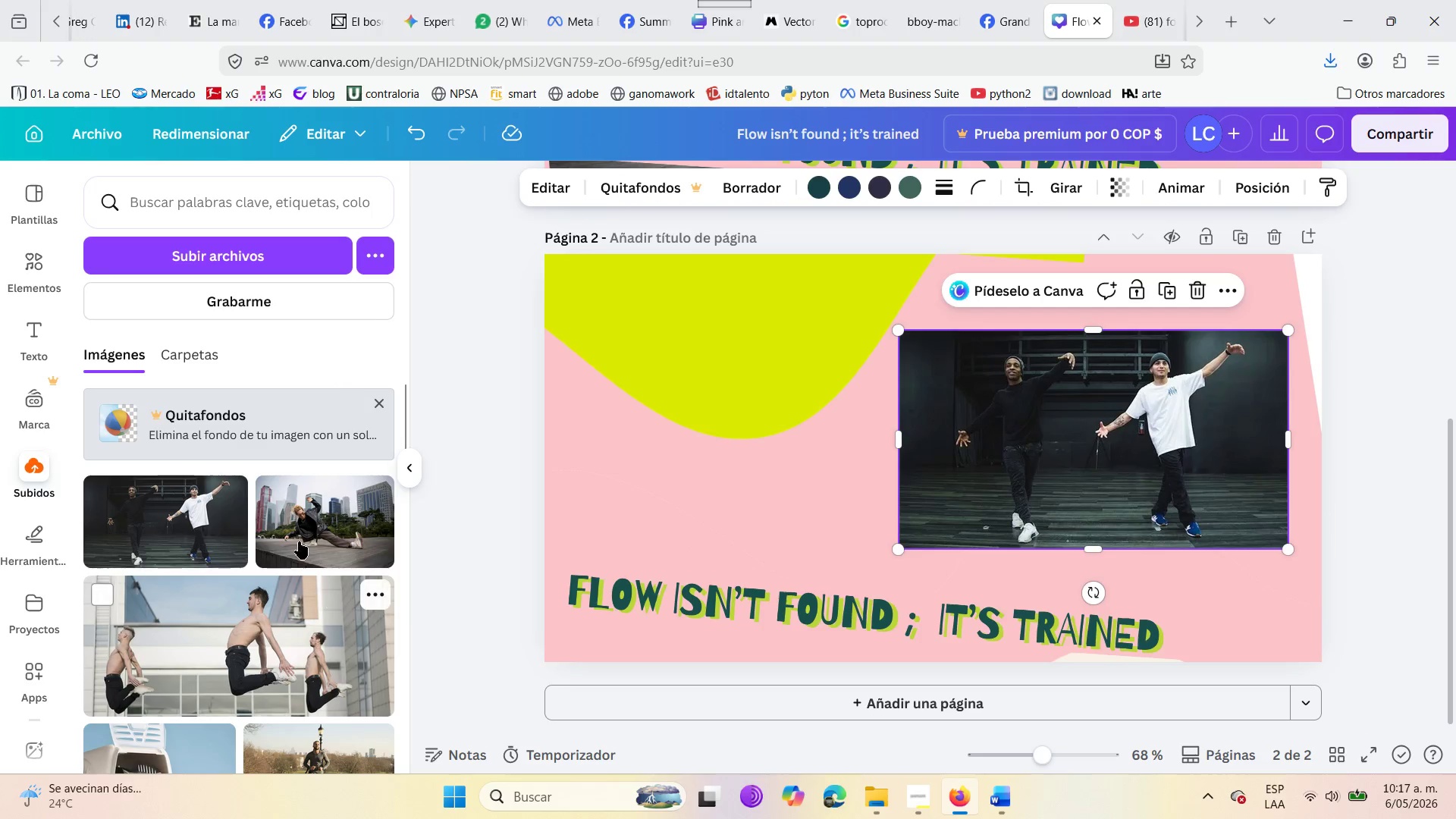 
left_click([177, 263])
 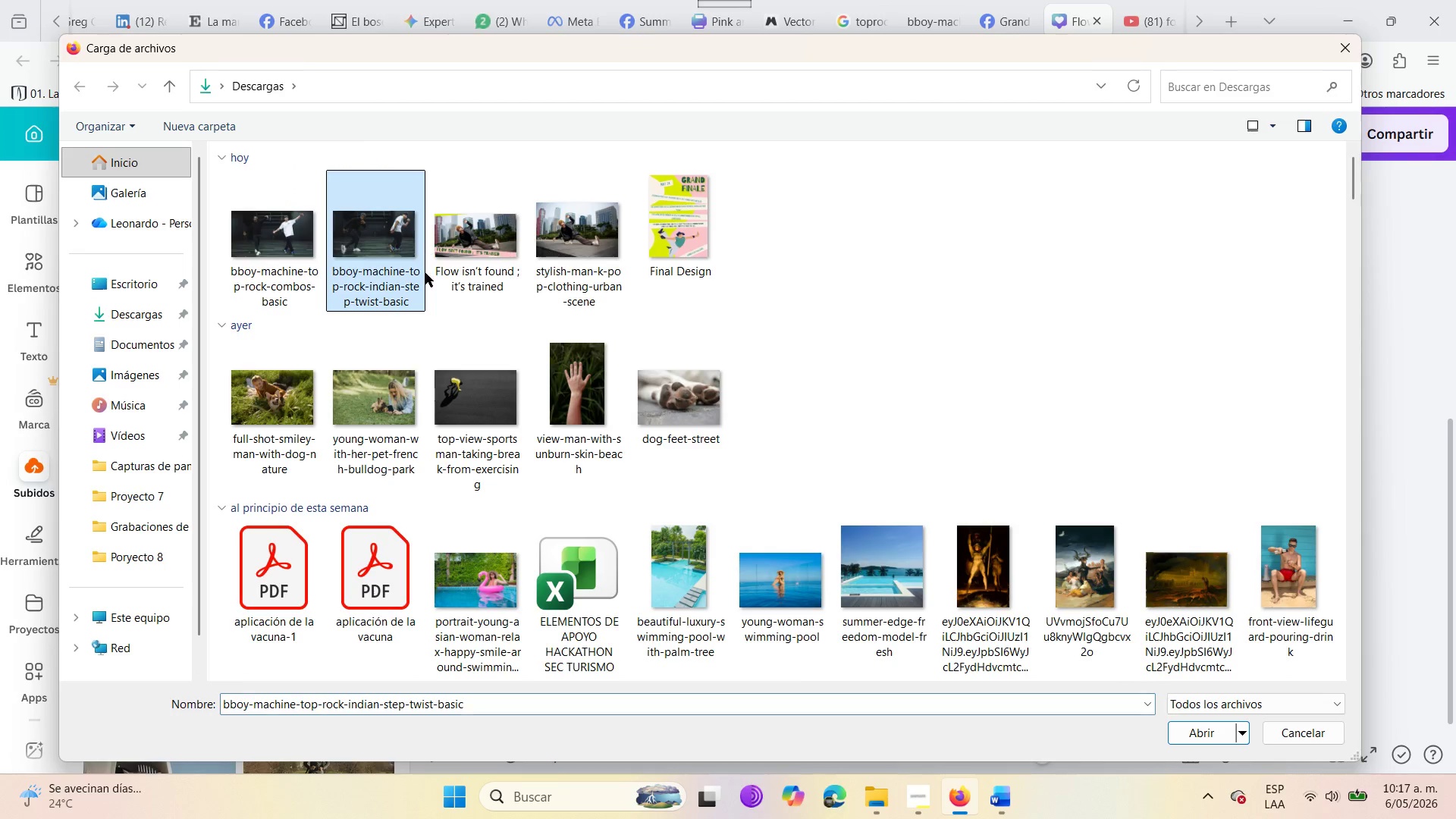 
left_click([1194, 729])
 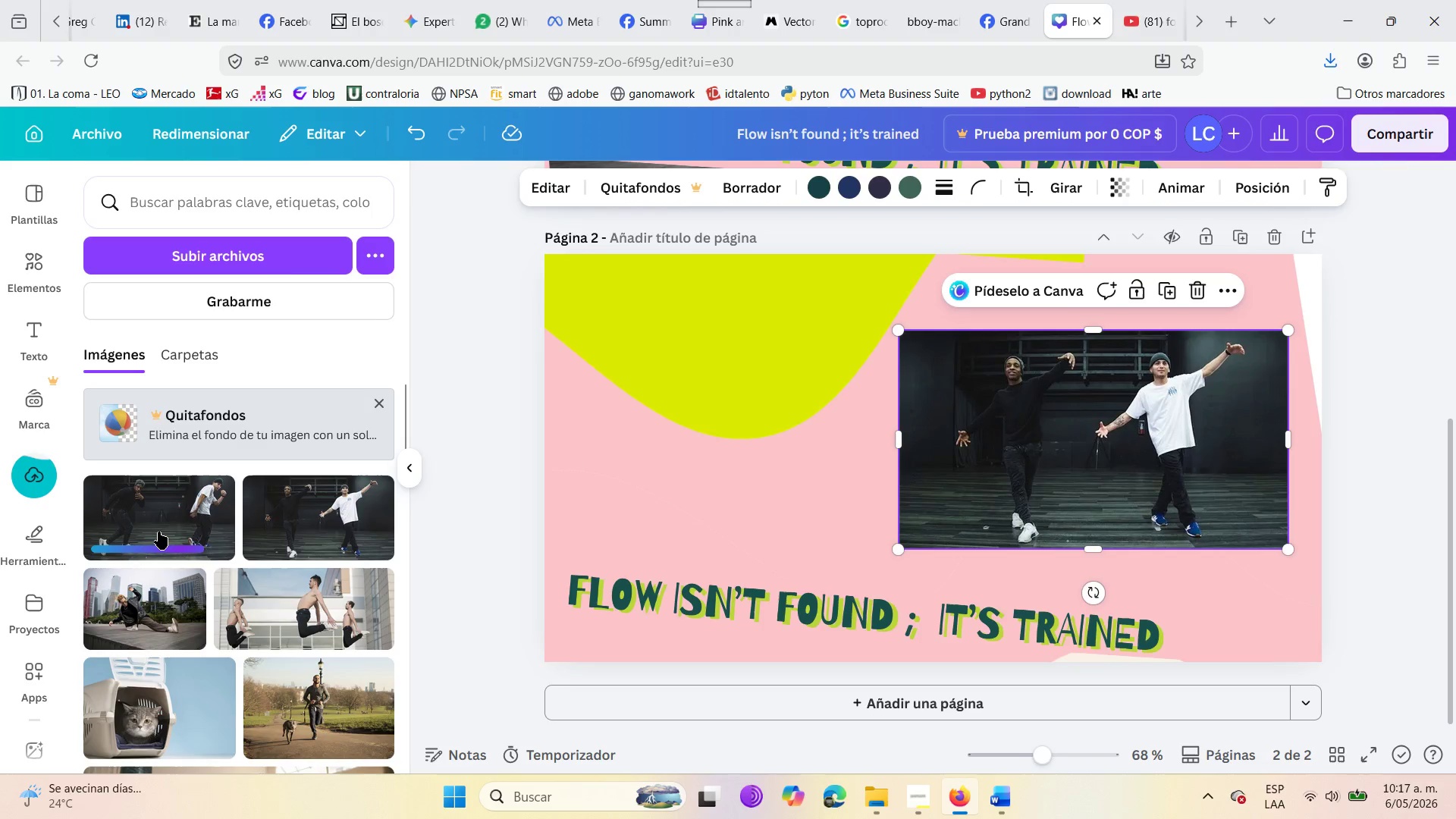 
left_click_drag(start_coordinate=[158, 532], to_coordinate=[615, 404])
 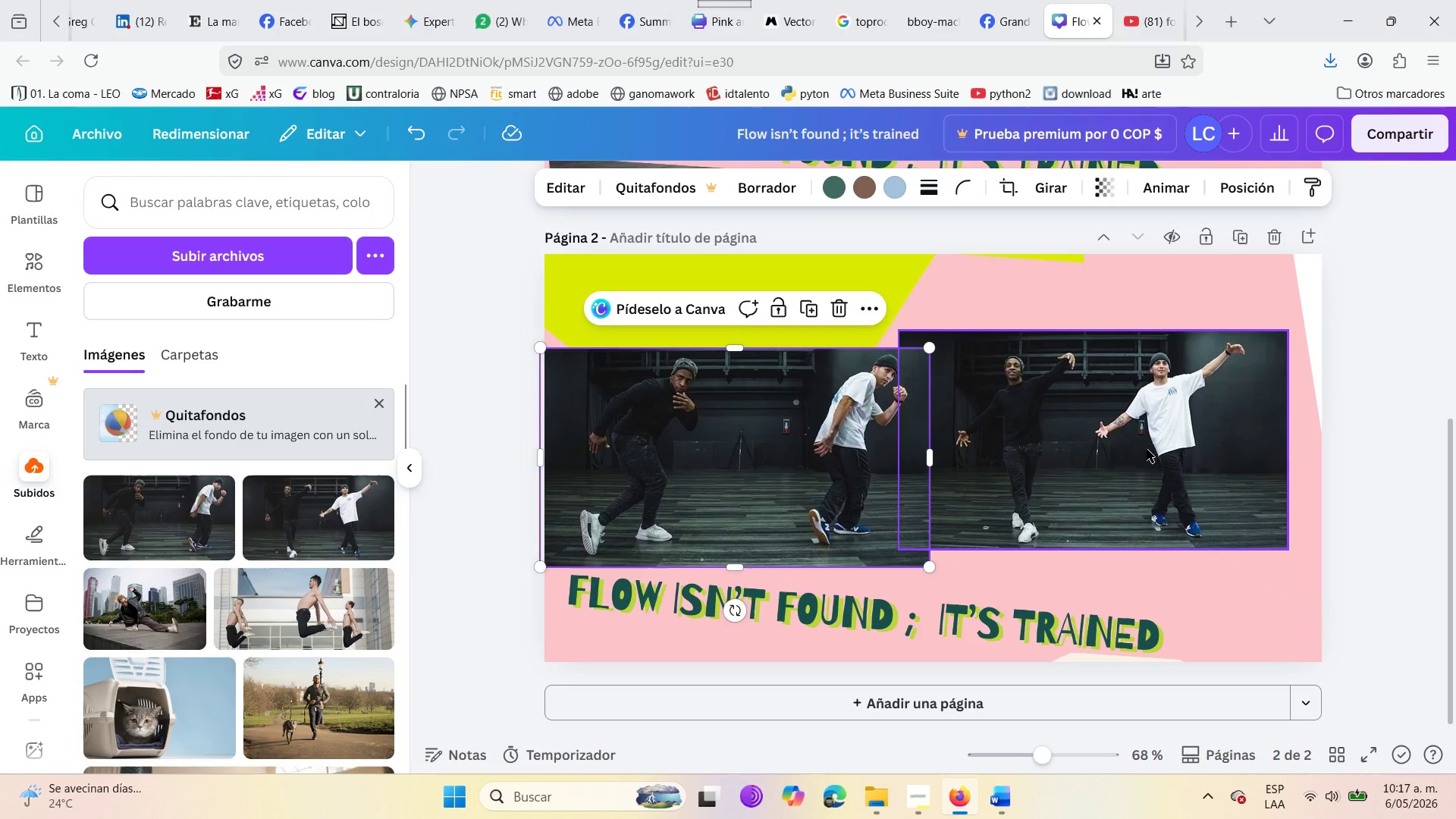 
left_click([1147, 449])
 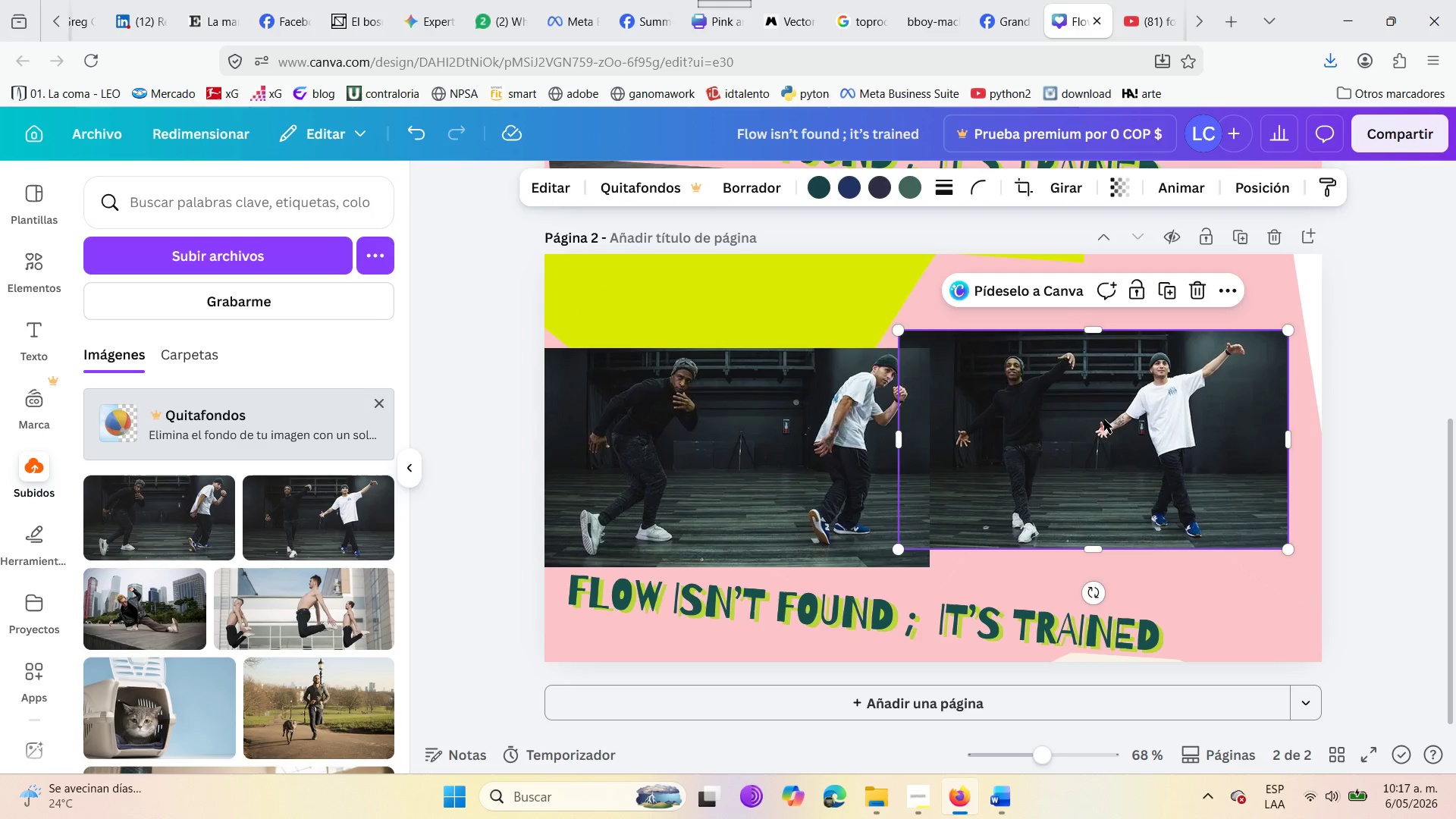 
left_click_drag(start_coordinate=[1104, 416], to_coordinate=[1121, 356])
 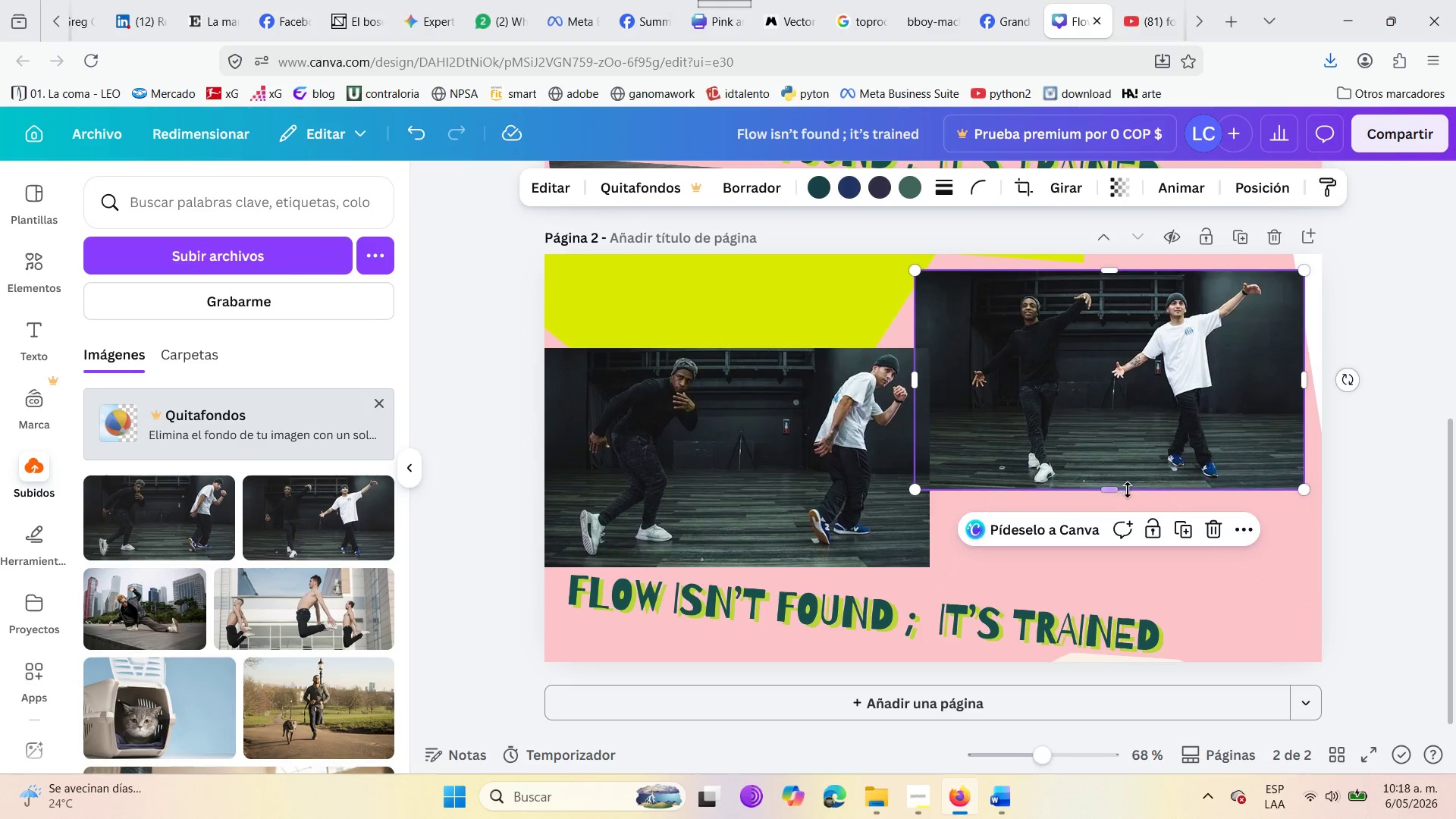 
left_click_drag(start_coordinate=[1081, 347], to_coordinate=[1068, 376])
 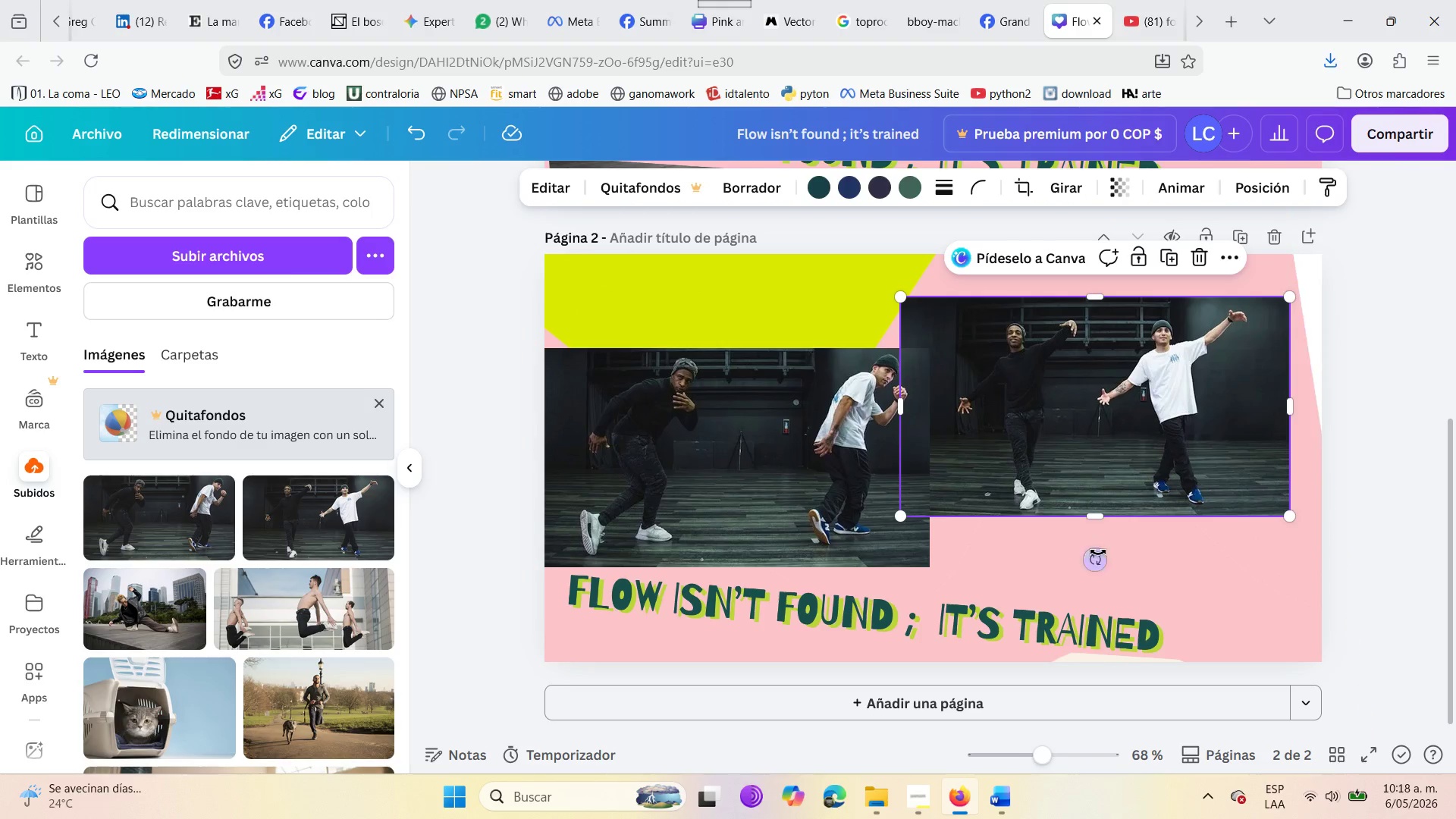 
left_click_drag(start_coordinate=[1100, 560], to_coordinate=[1142, 570])
 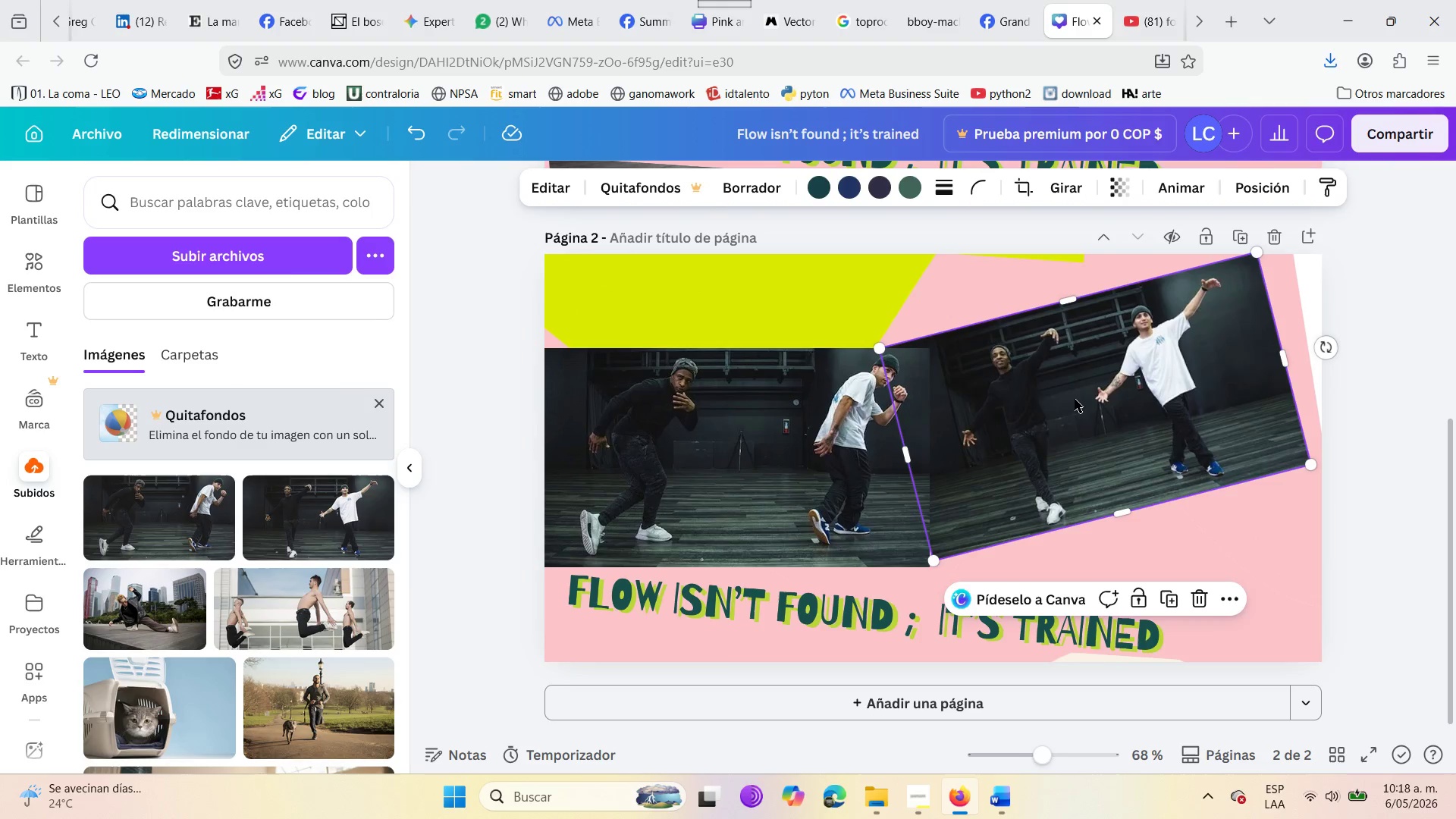 
left_click_drag(start_coordinate=[1077, 388], to_coordinate=[1120, 397])
 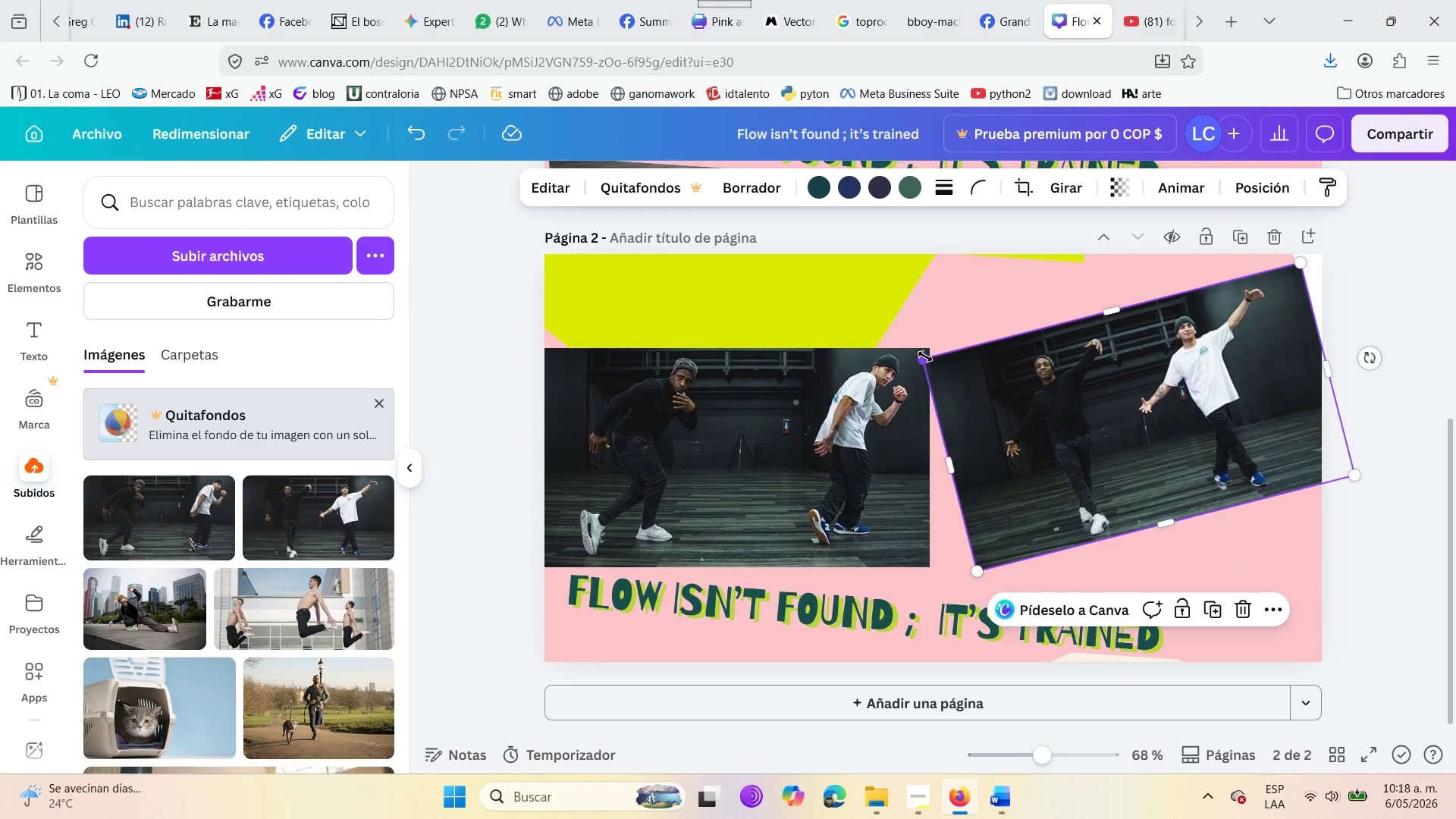 
left_click_drag(start_coordinate=[924, 356], to_coordinate=[739, 279])
 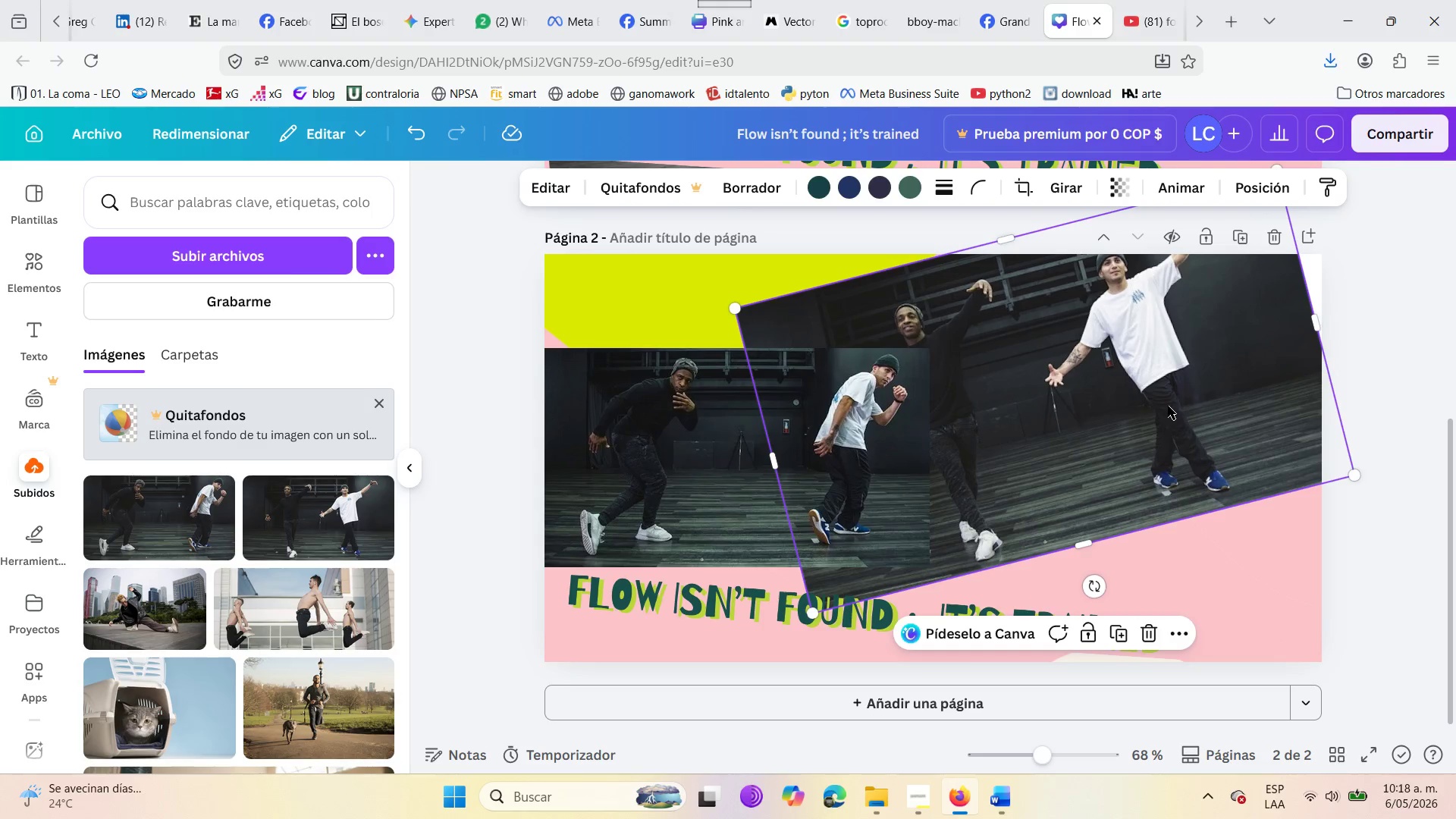 
left_click_drag(start_coordinate=[1170, 408], to_coordinate=[1218, 471])
 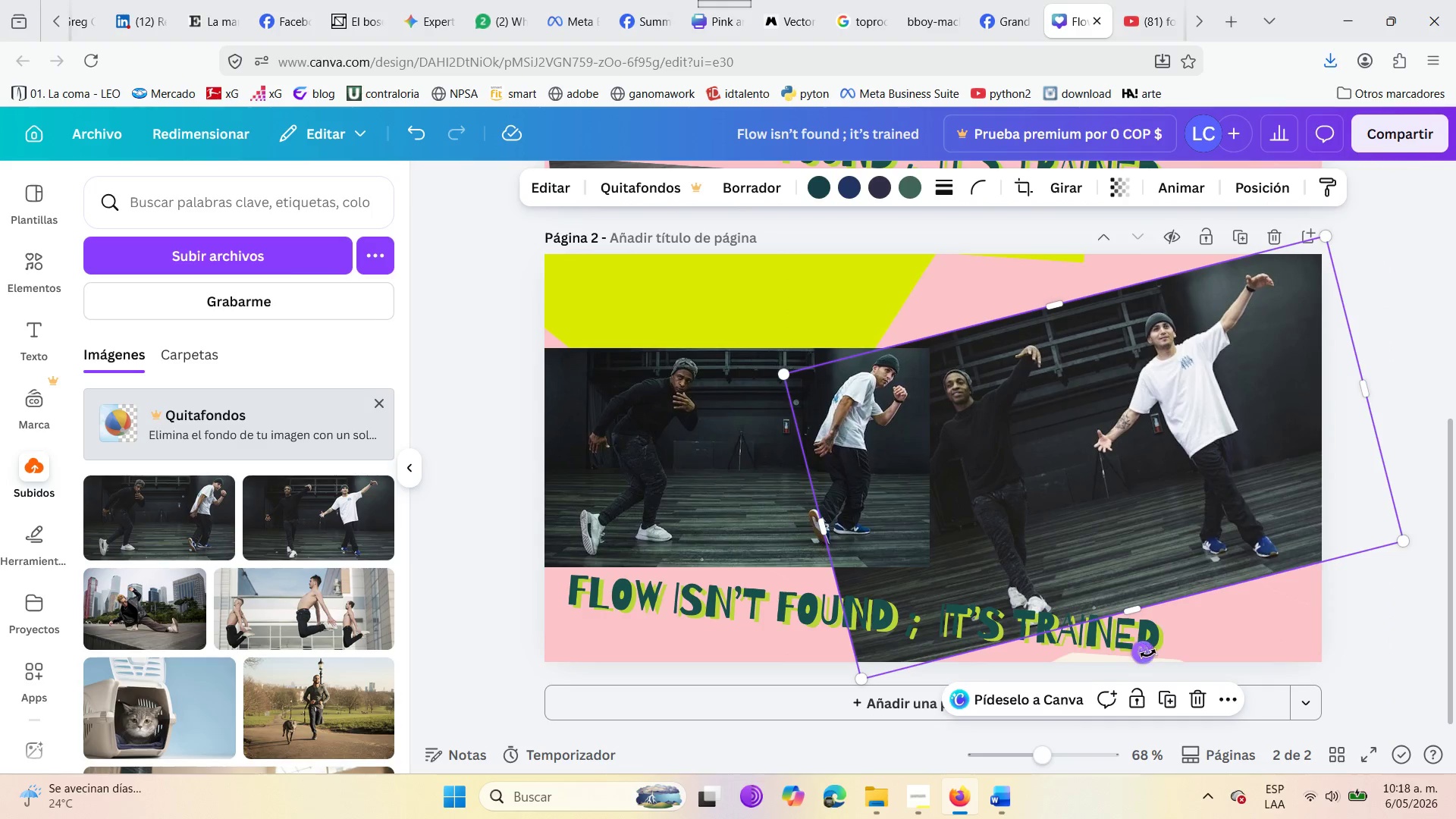 
left_click_drag(start_coordinate=[1144, 651], to_coordinate=[1135, 648])
 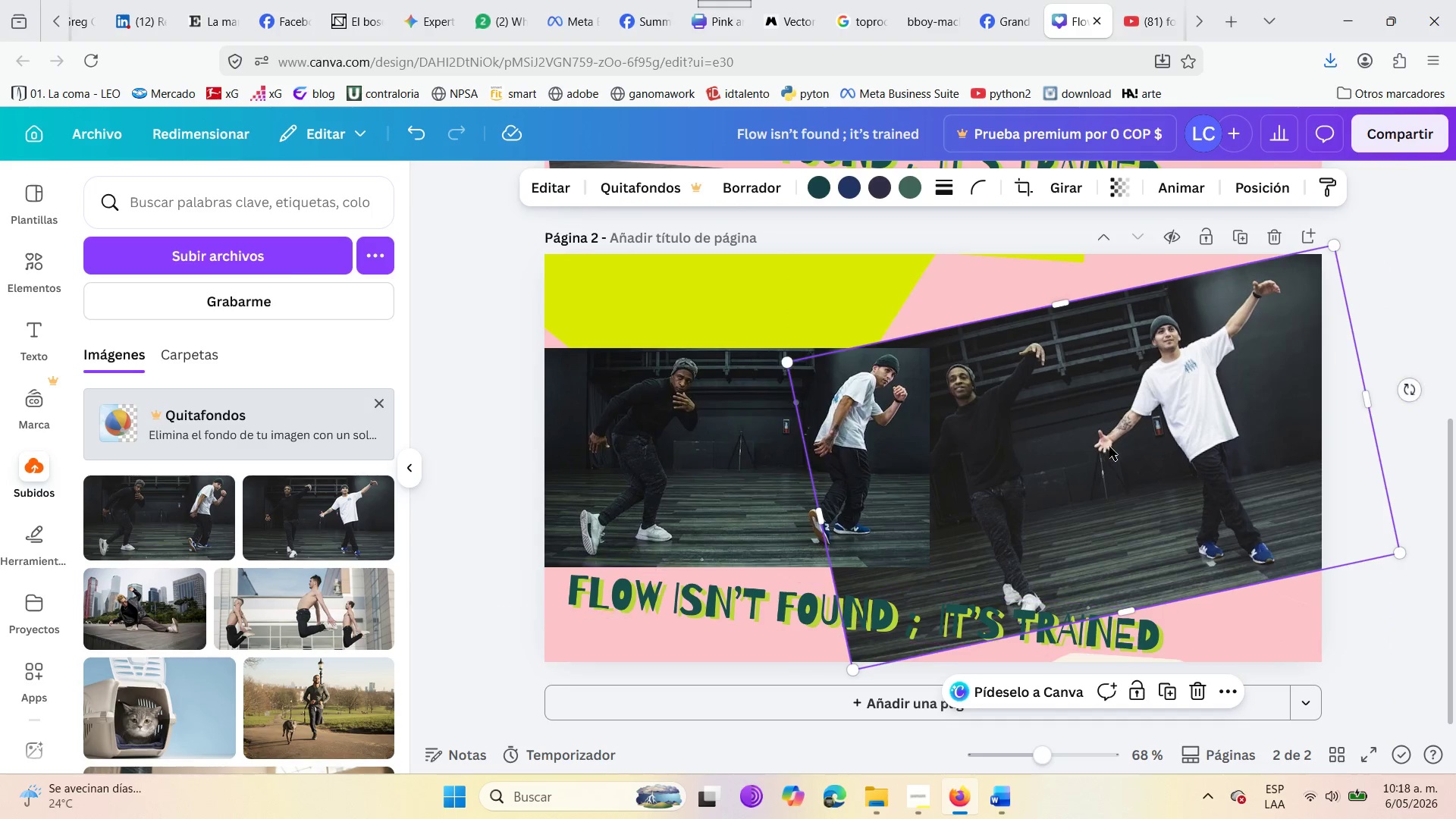 
left_click_drag(start_coordinate=[1110, 446], to_coordinate=[1202, 435])
 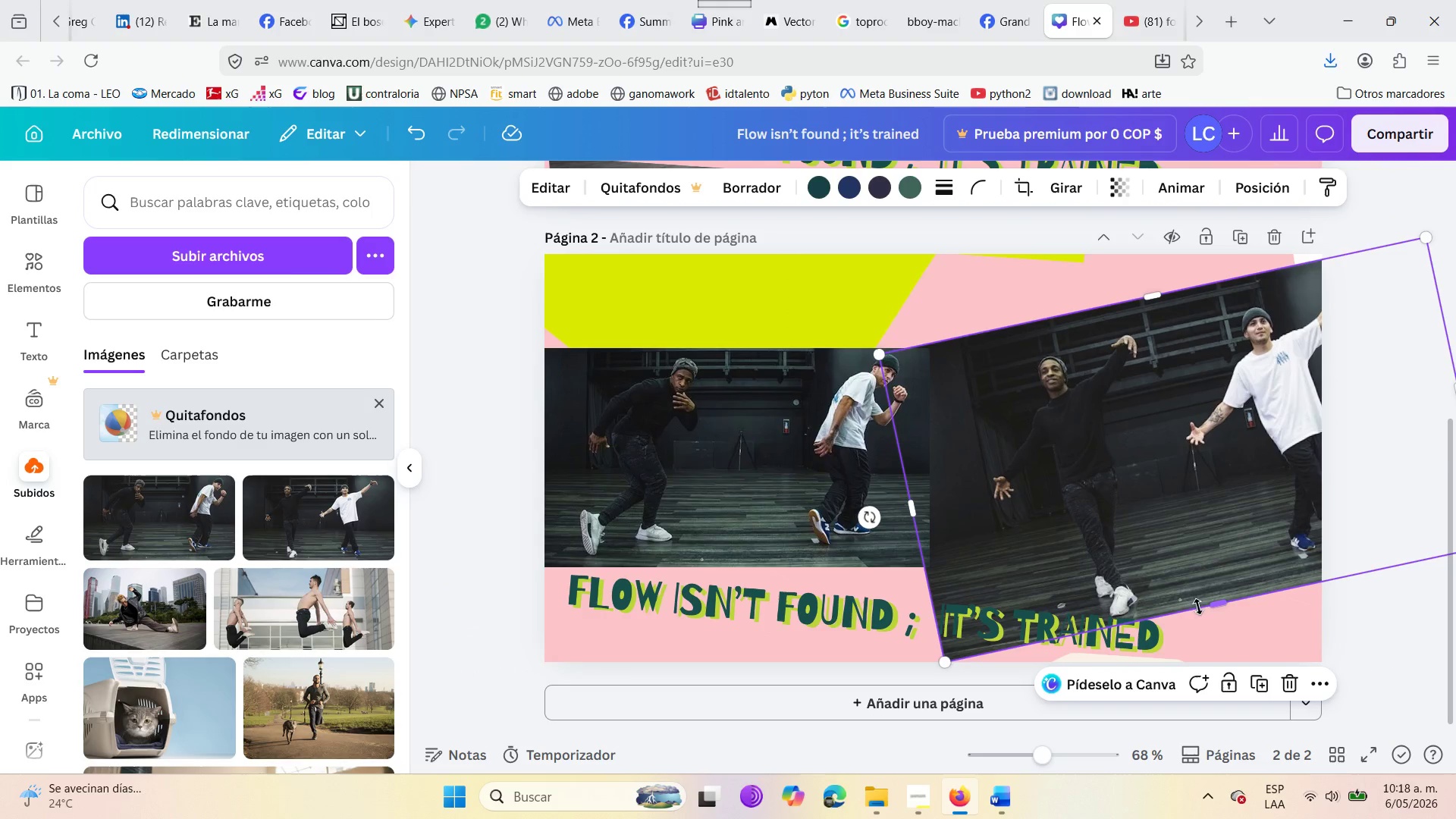 
left_click_drag(start_coordinate=[1217, 603], to_coordinate=[1257, 670])
 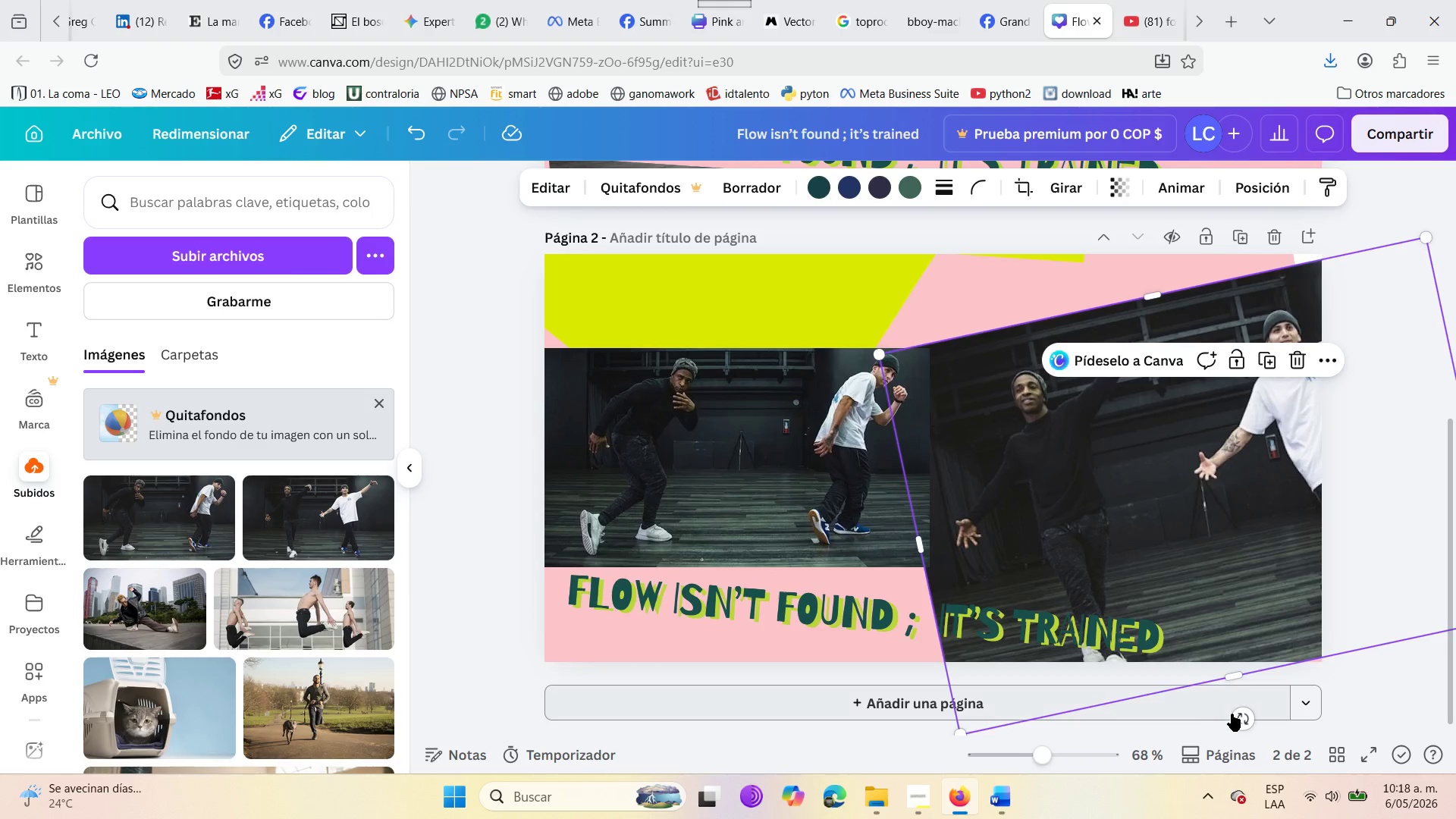 
left_click_drag(start_coordinate=[1243, 717], to_coordinate=[1216, 720])
 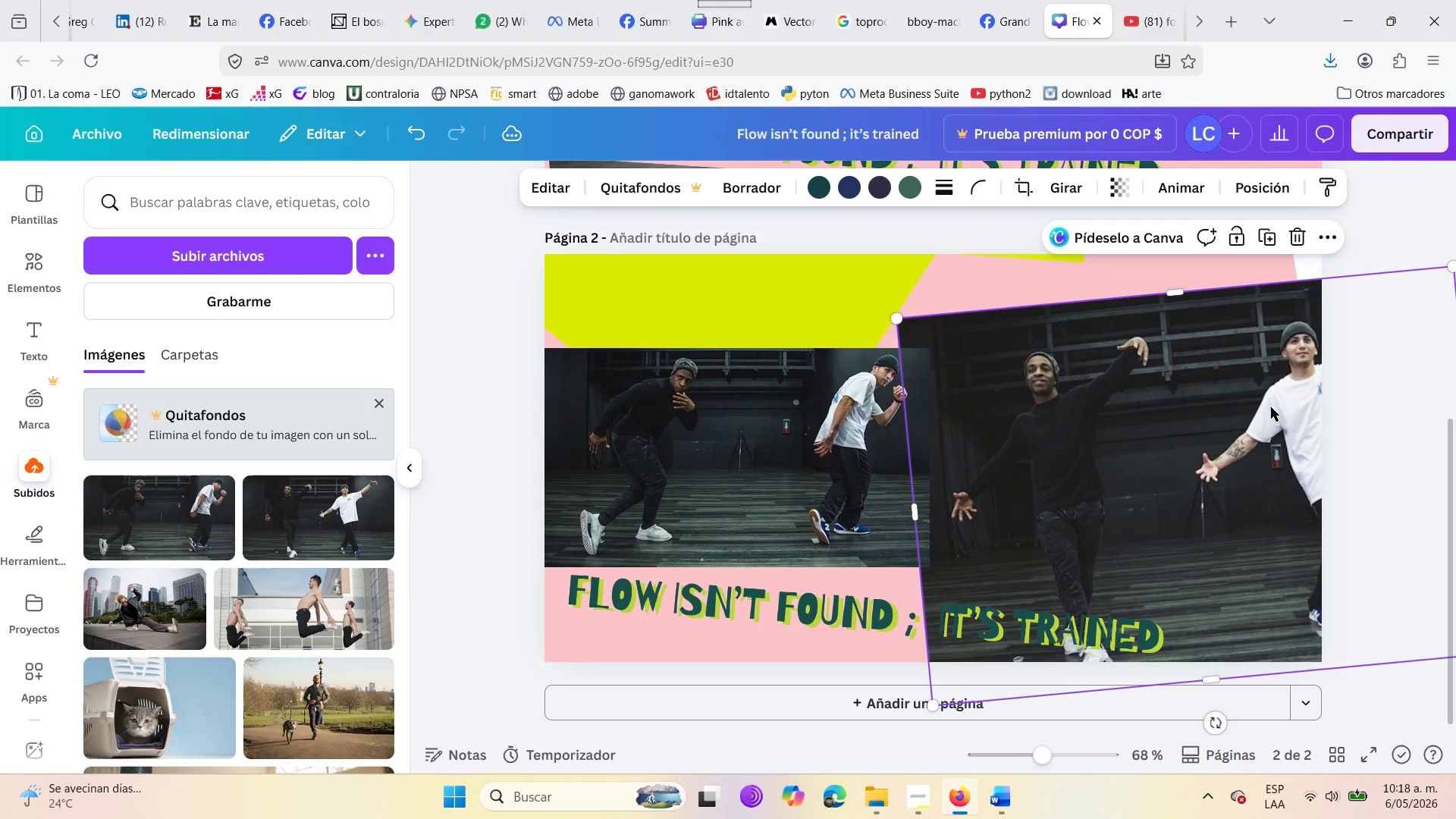 
left_click_drag(start_coordinate=[1264, 403], to_coordinate=[1213, 395])
 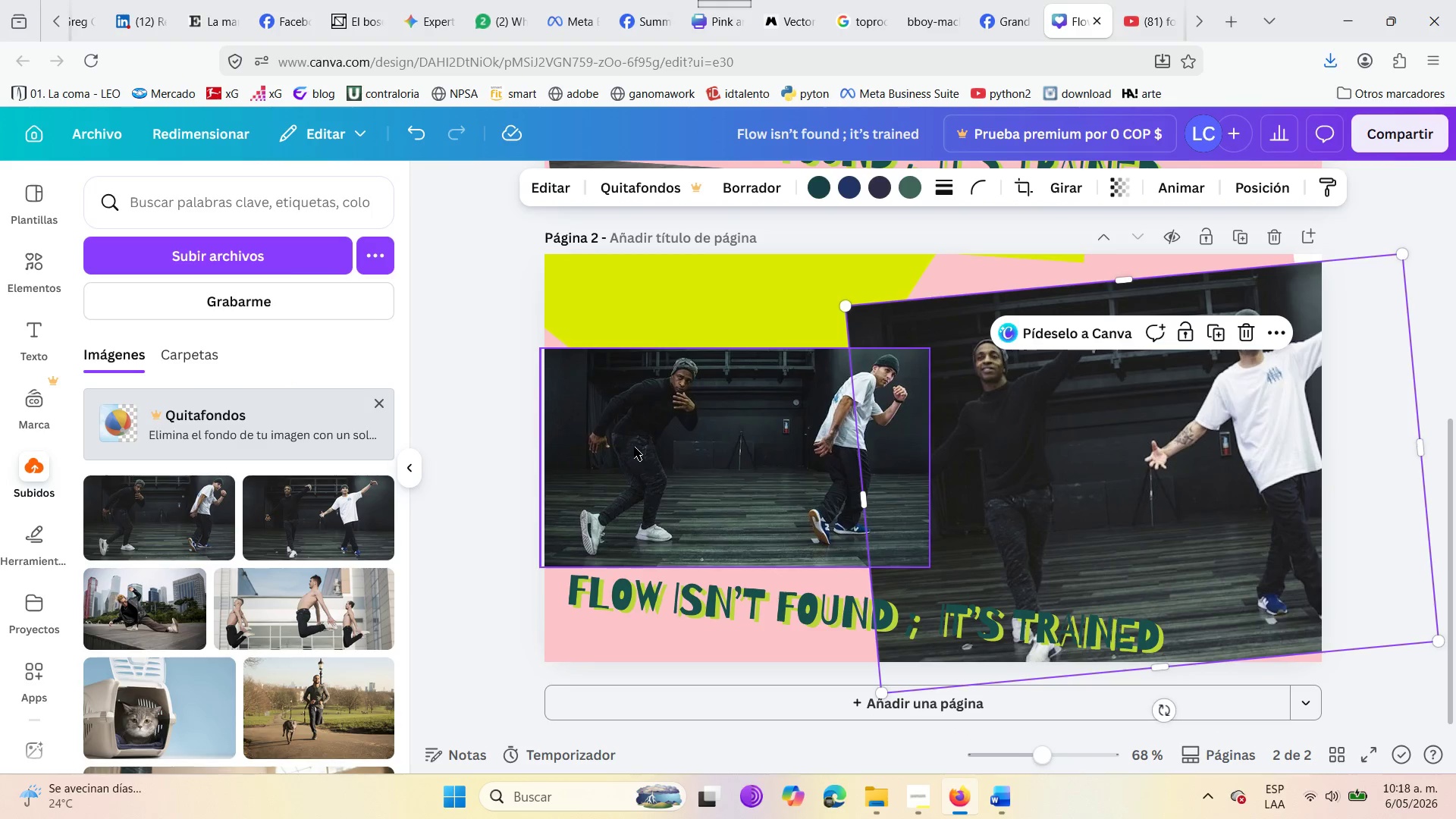 
left_click([645, 448])
 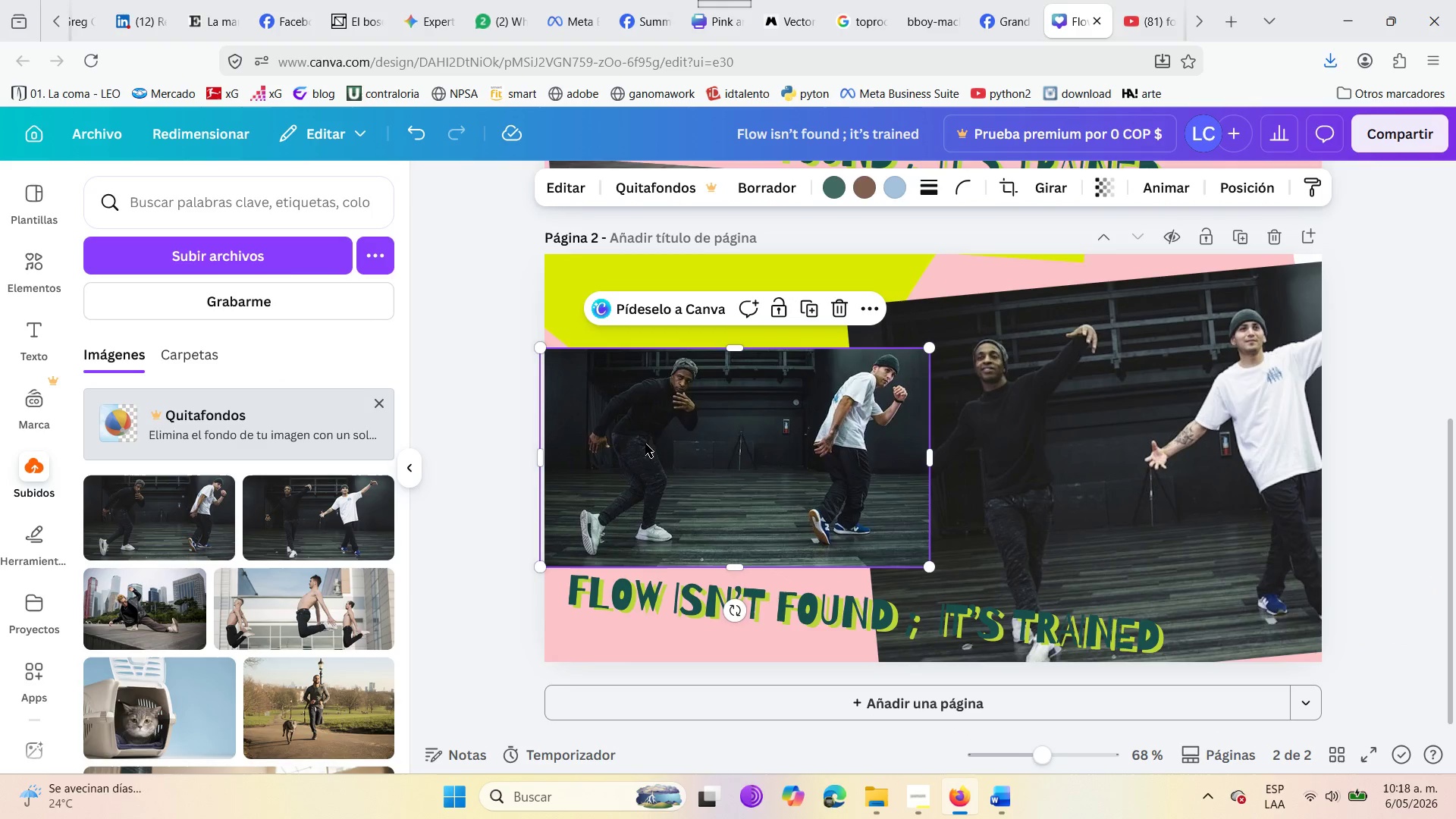 
left_click([644, 442])
 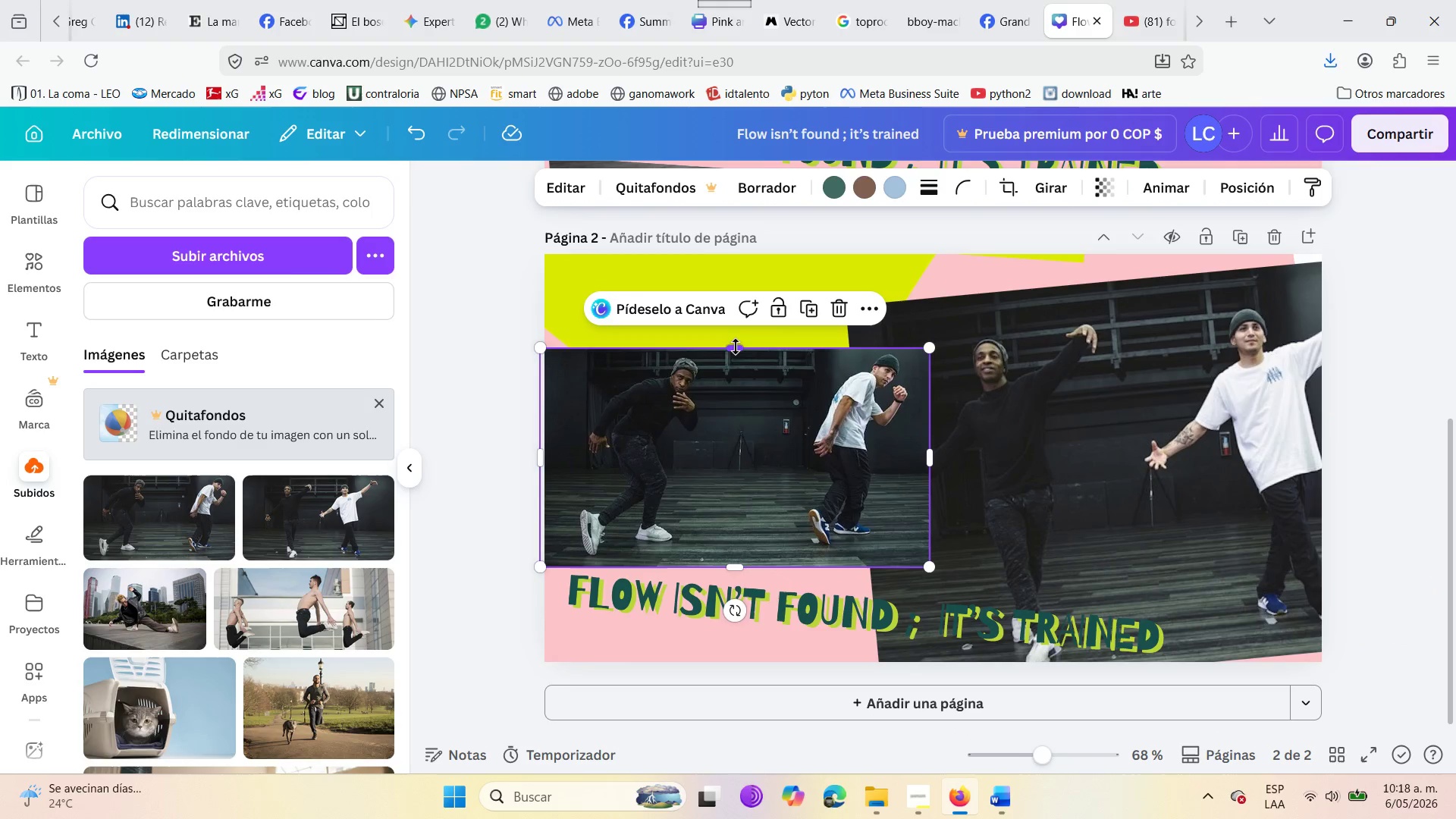 
left_click_drag(start_coordinate=[732, 349], to_coordinate=[697, 239])
 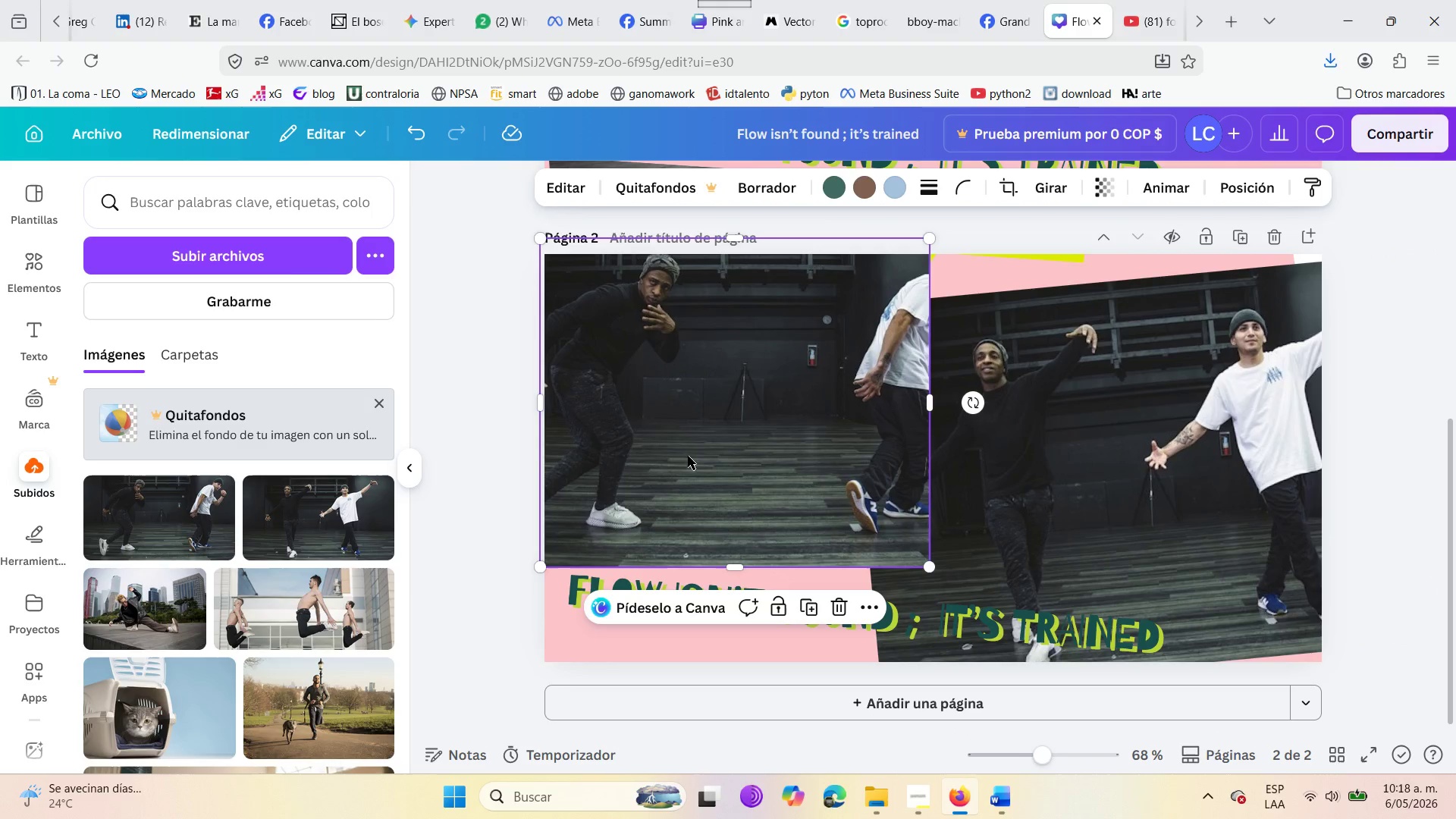 
left_click_drag(start_coordinate=[693, 439], to_coordinate=[695, 526])
 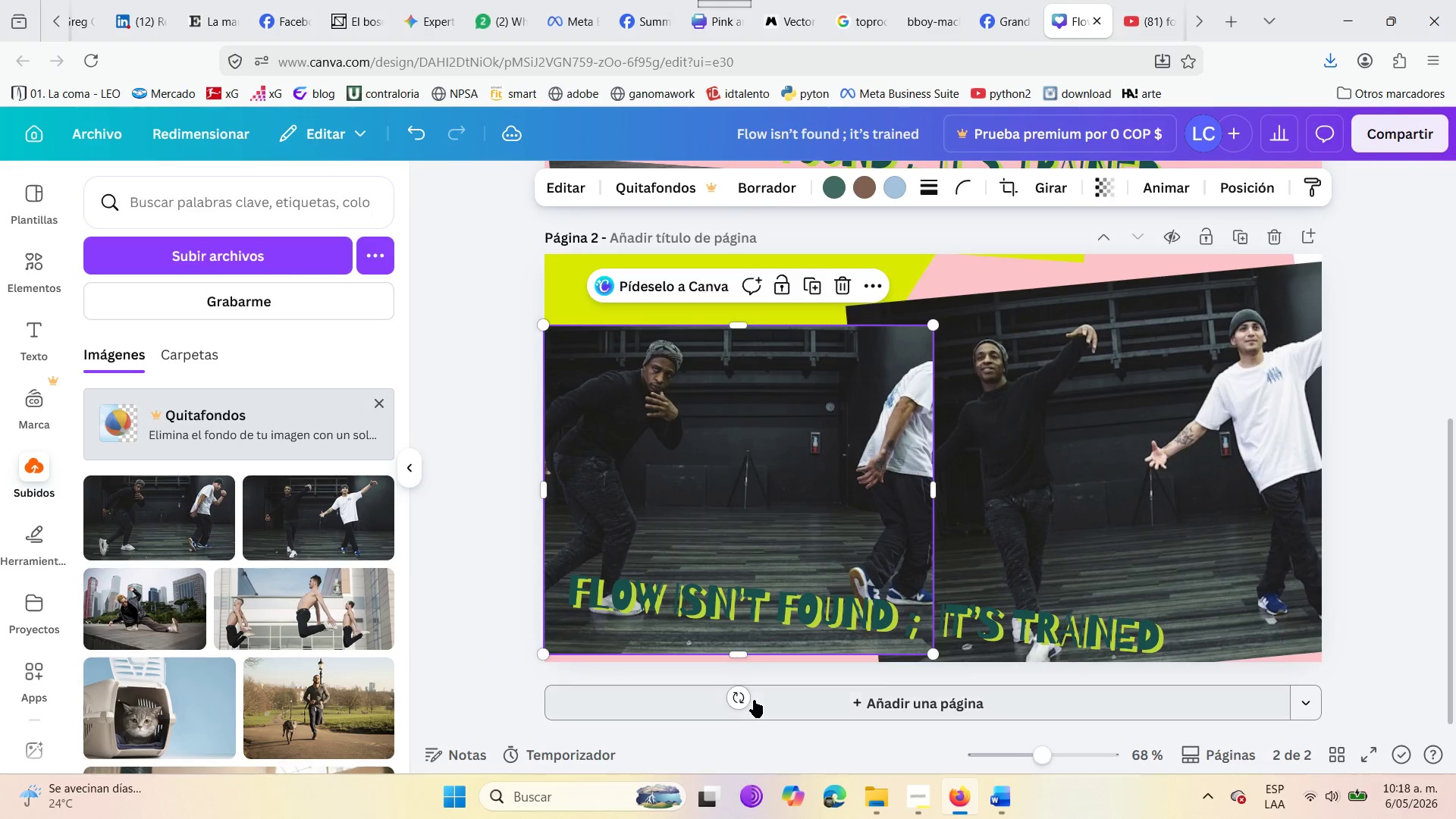 
left_click_drag(start_coordinate=[735, 700], to_coordinate=[714, 705])
 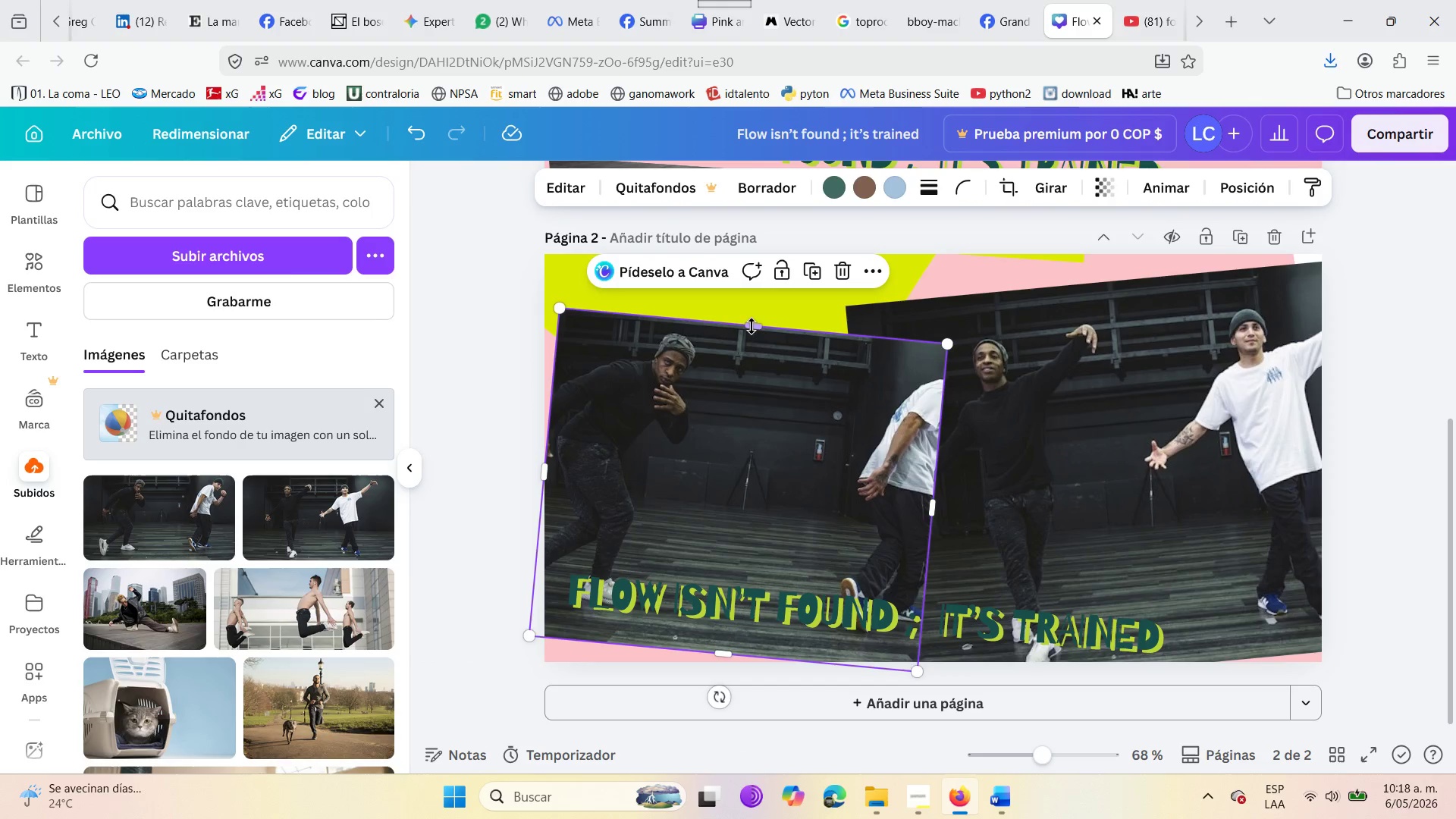 
left_click_drag(start_coordinate=[752, 325], to_coordinate=[736, 264])
 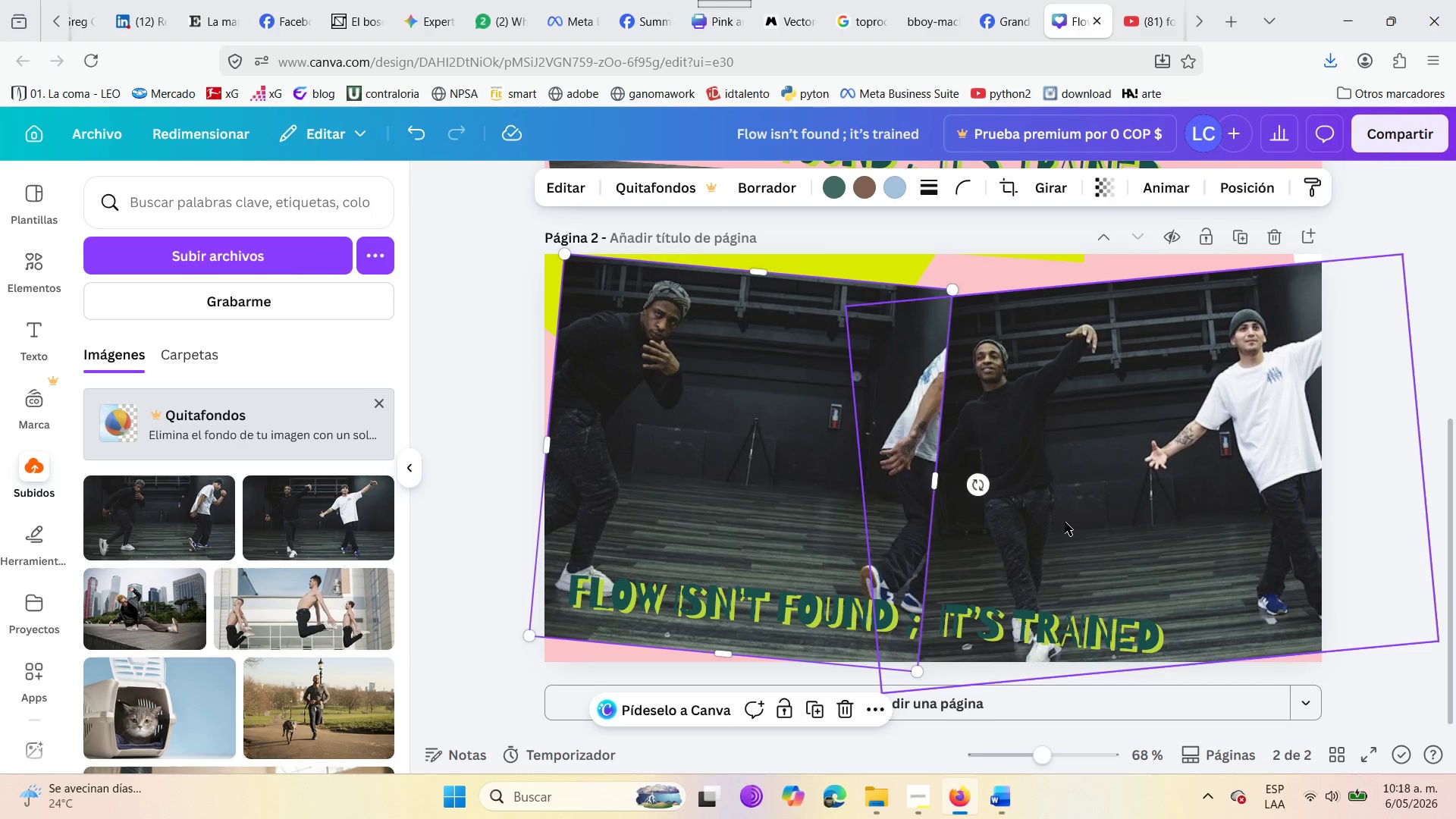 
left_click([1065, 522])
 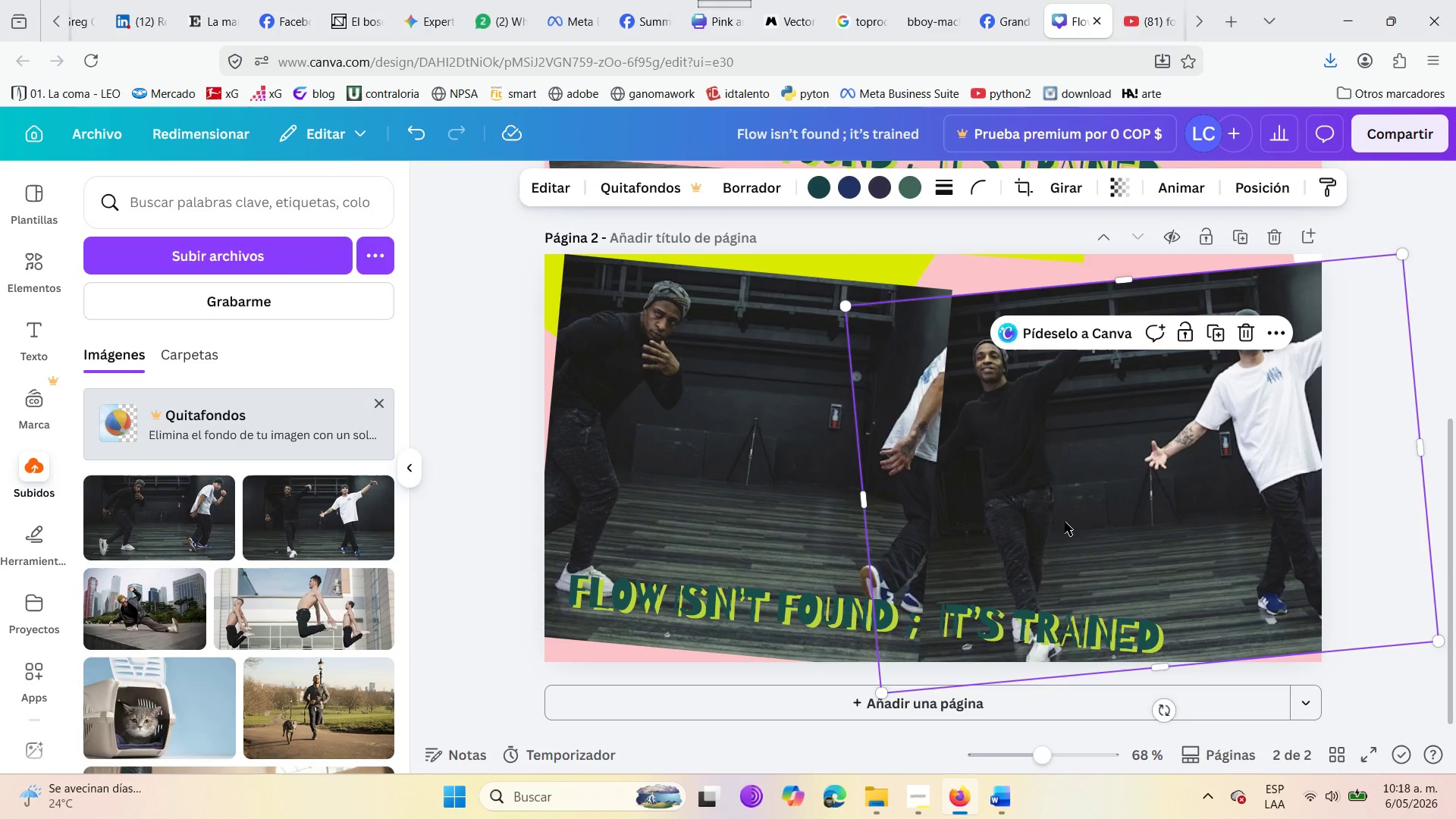 
key(Delete)
 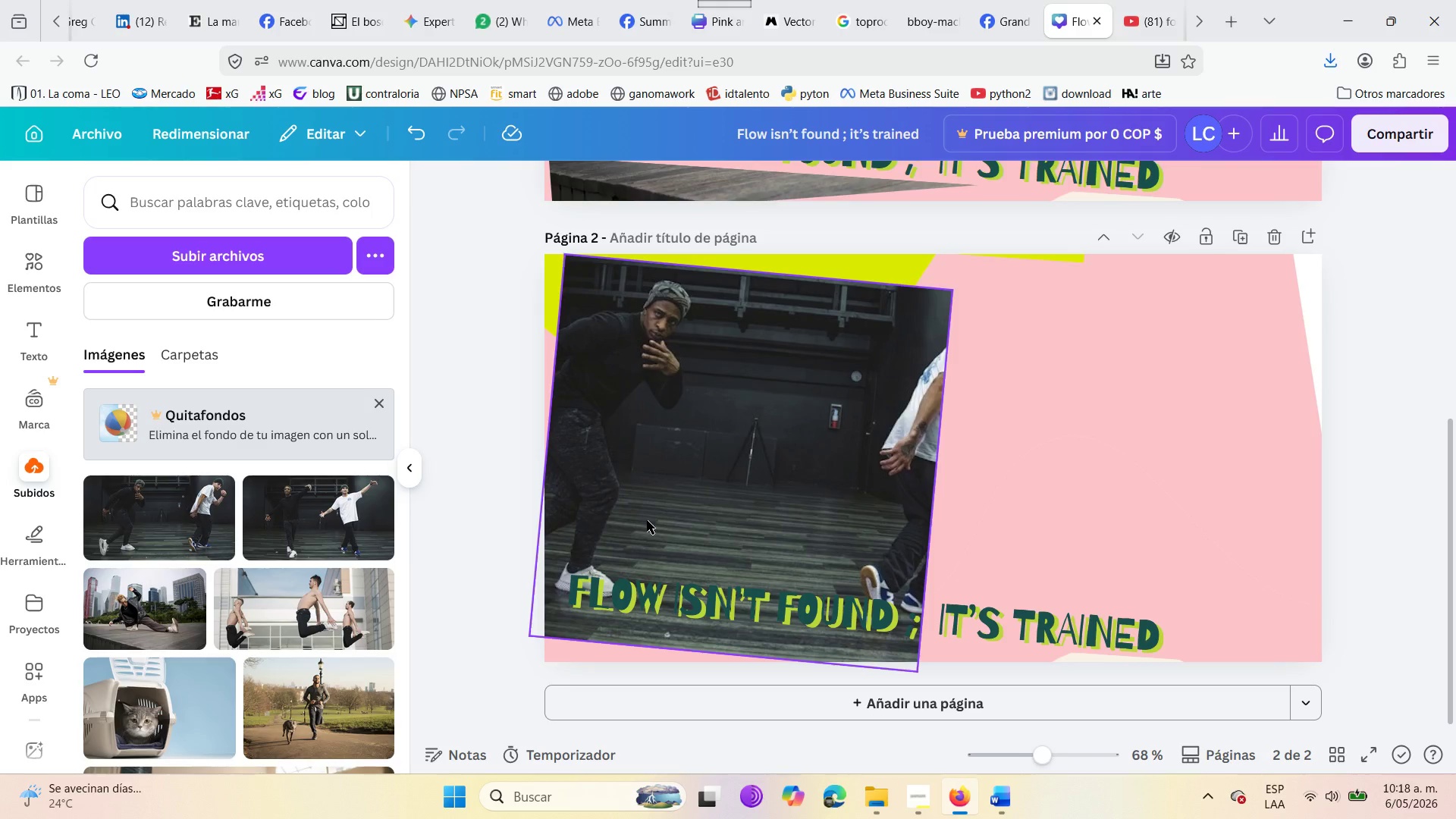 
left_click_drag(start_coordinate=[682, 490], to_coordinate=[760, 486])
 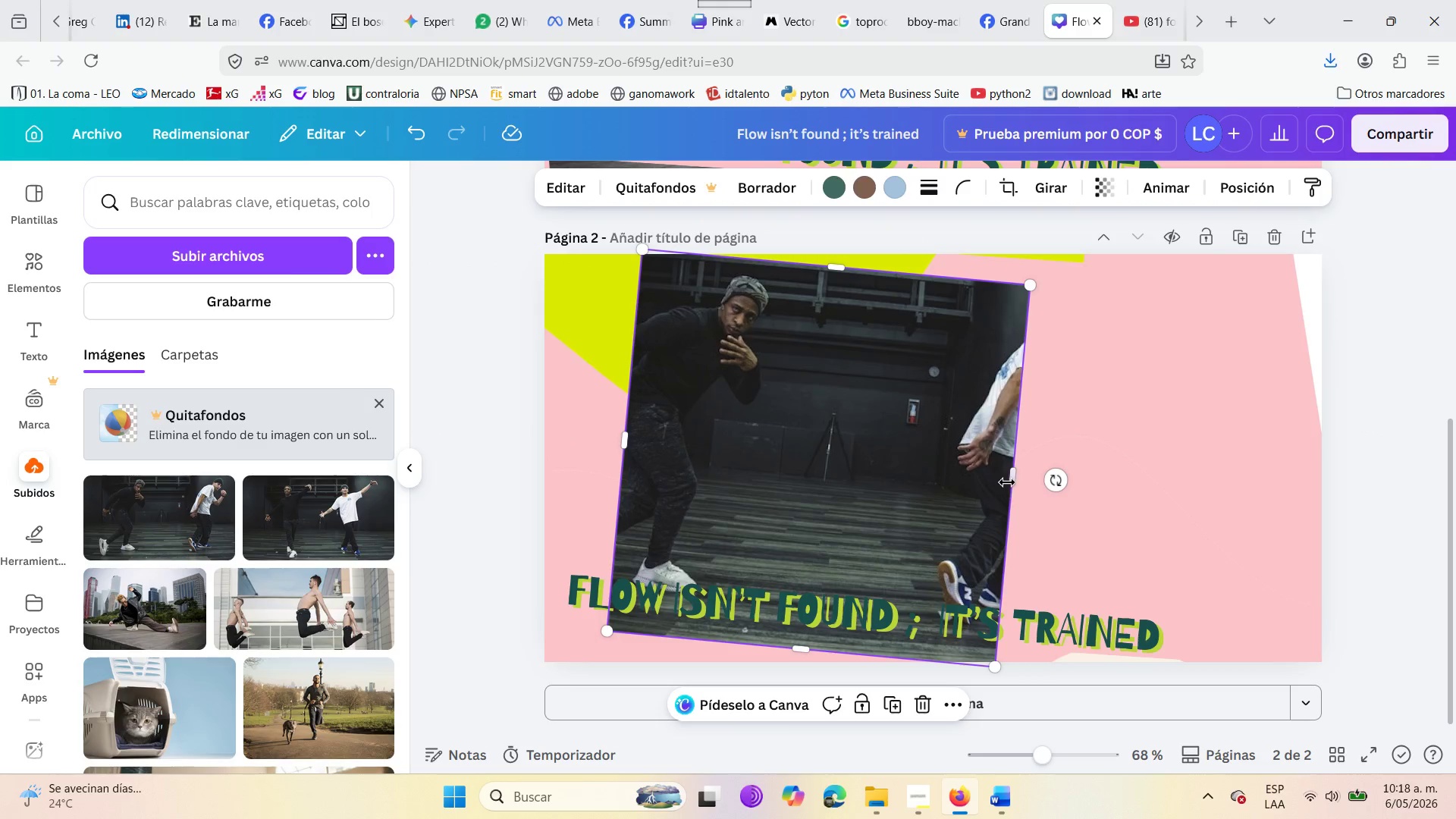 
left_click_drag(start_coordinate=[1012, 481], to_coordinate=[1201, 475])
 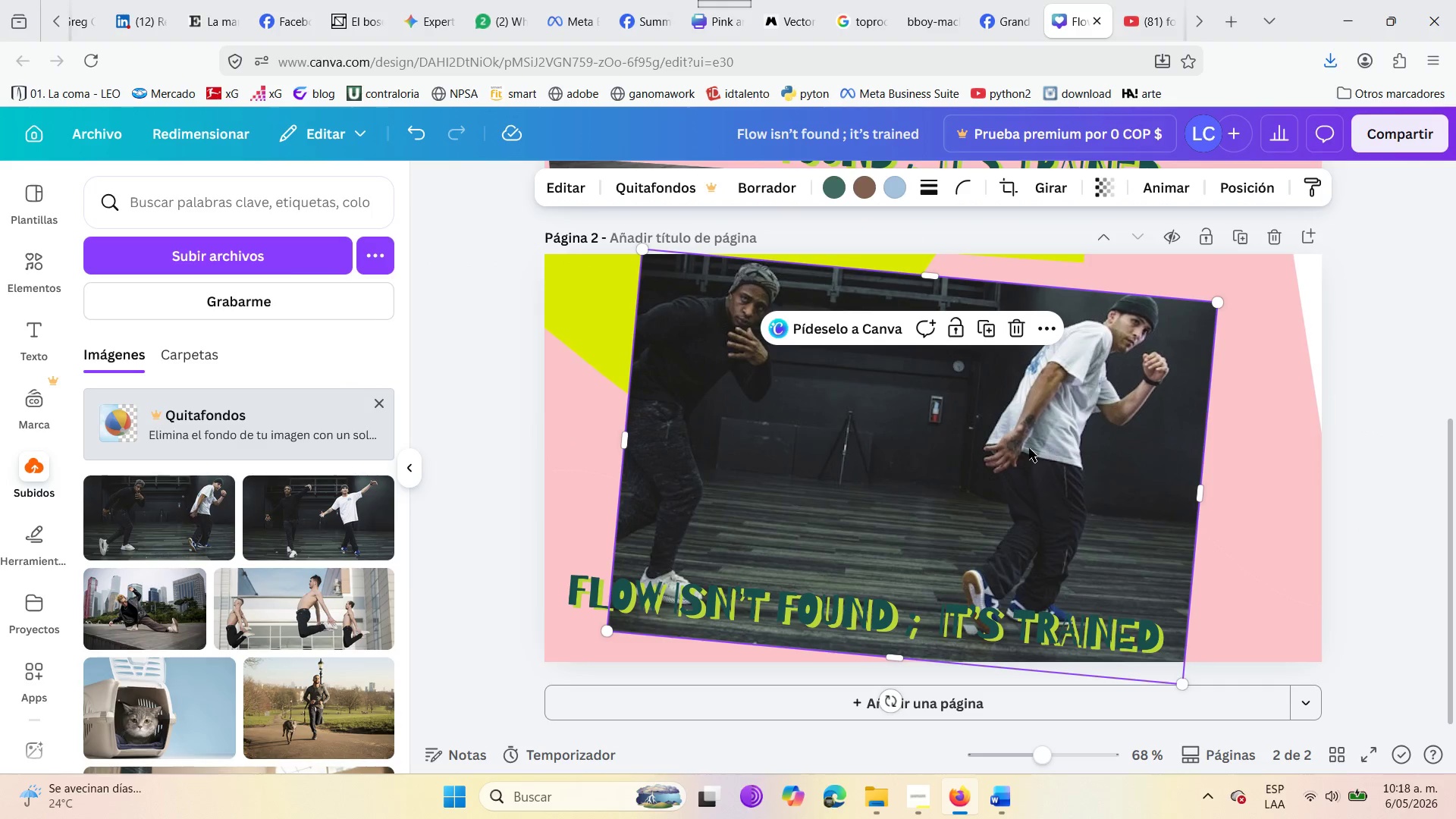 
left_click_drag(start_coordinate=[1029, 448], to_coordinate=[1028, 435])
 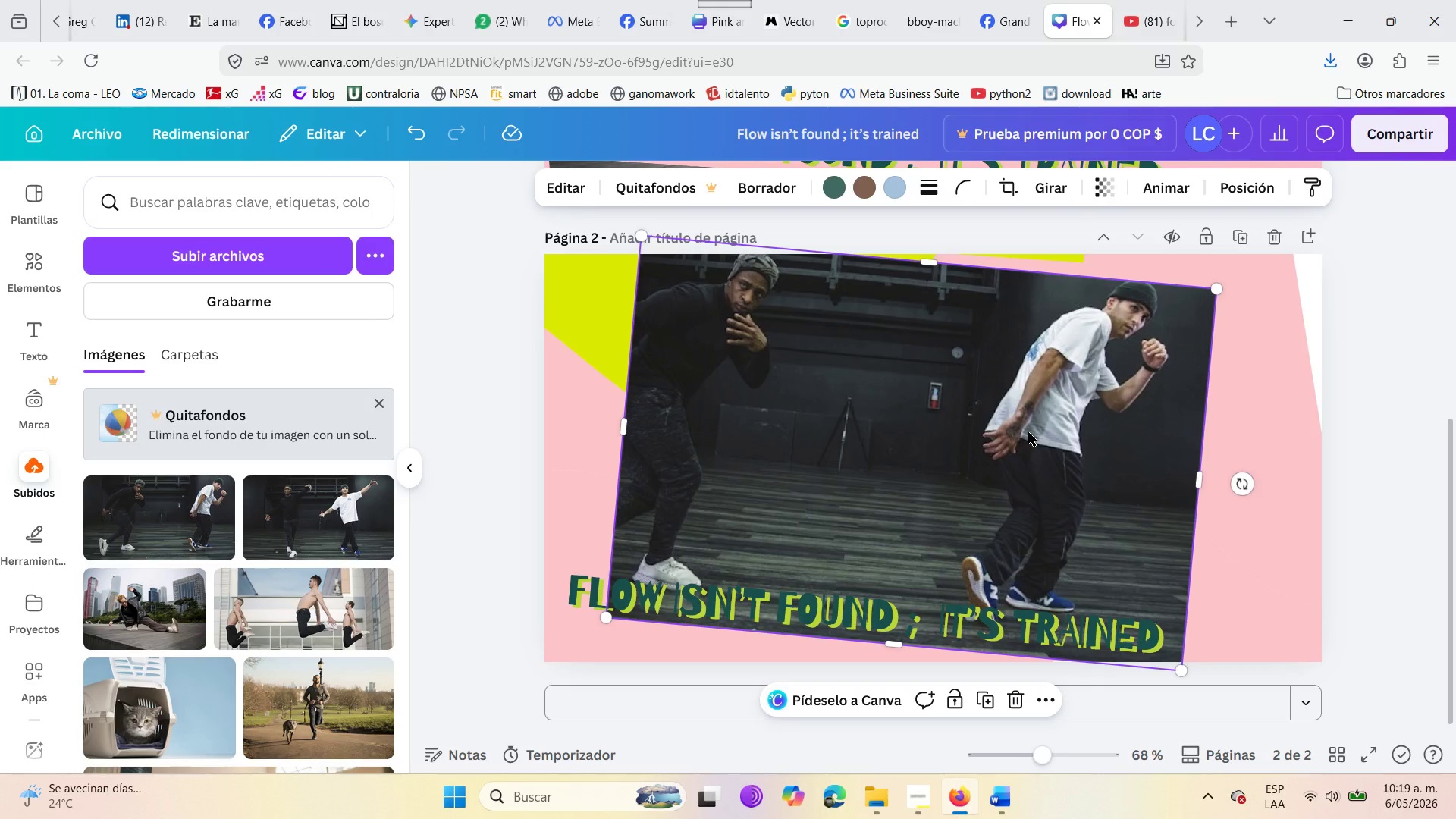 
wait(27.66)
 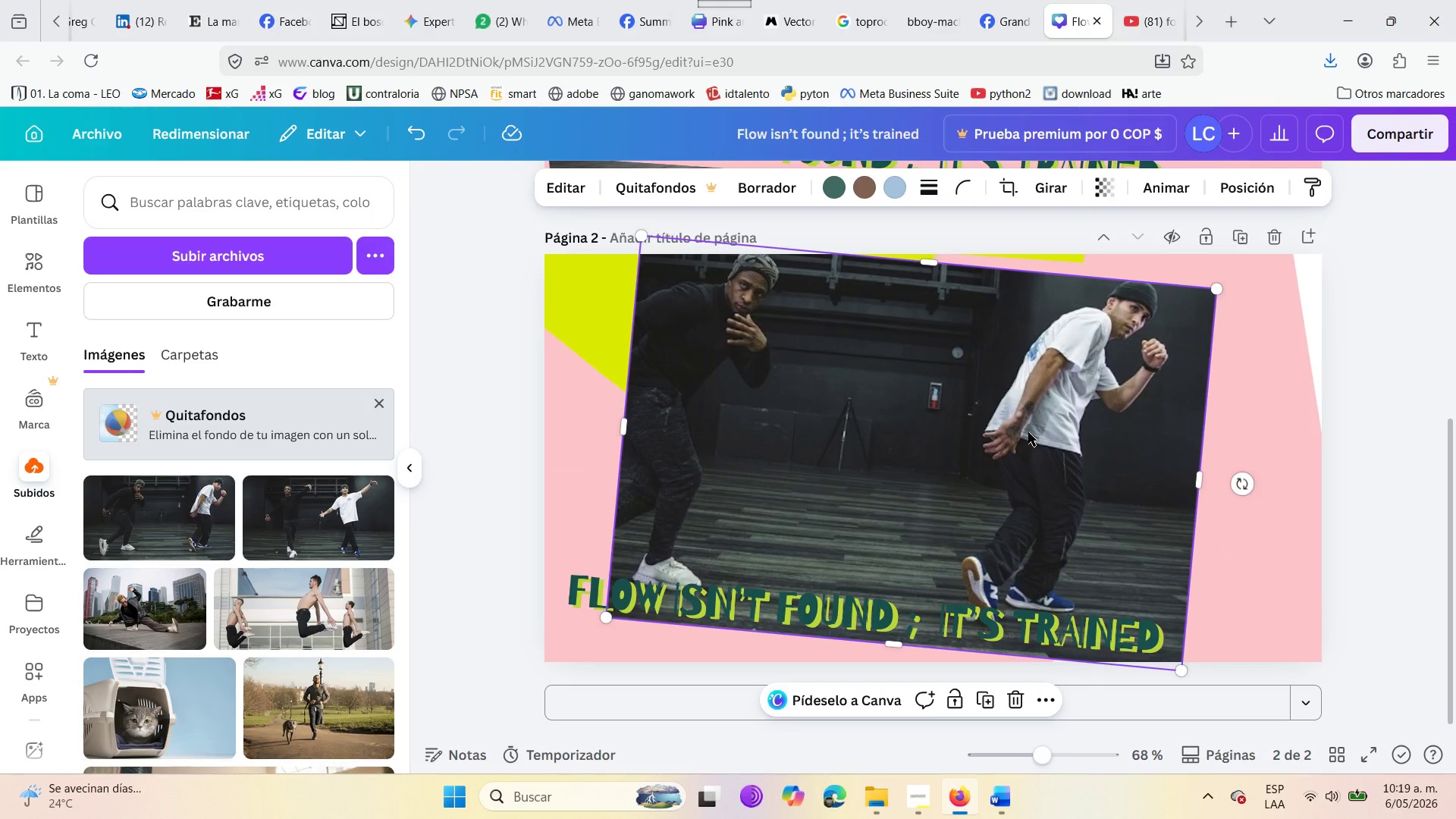 
left_click([701, 606])
 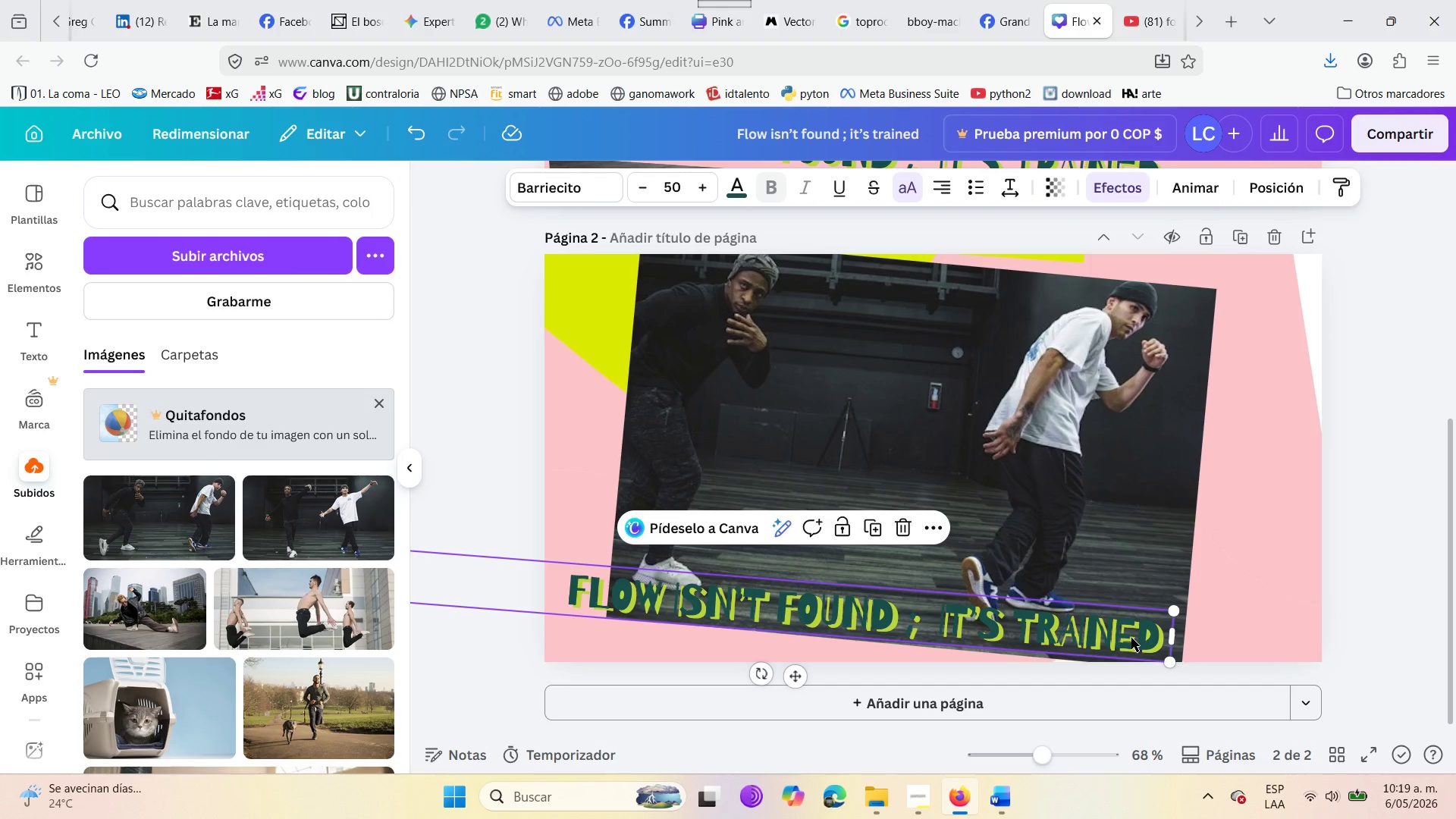 
double_click([1138, 636])
 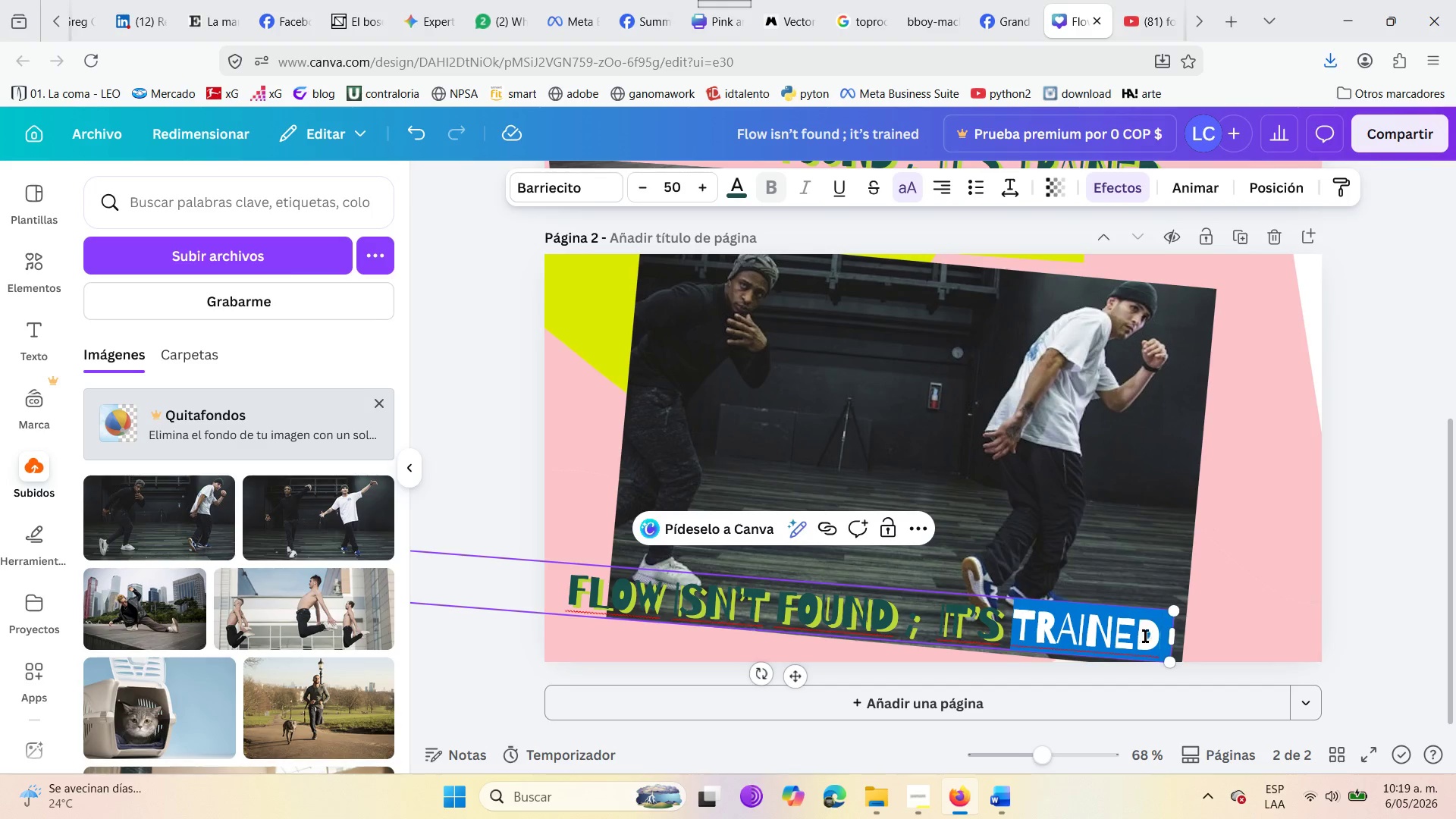 
left_click([1149, 637])
 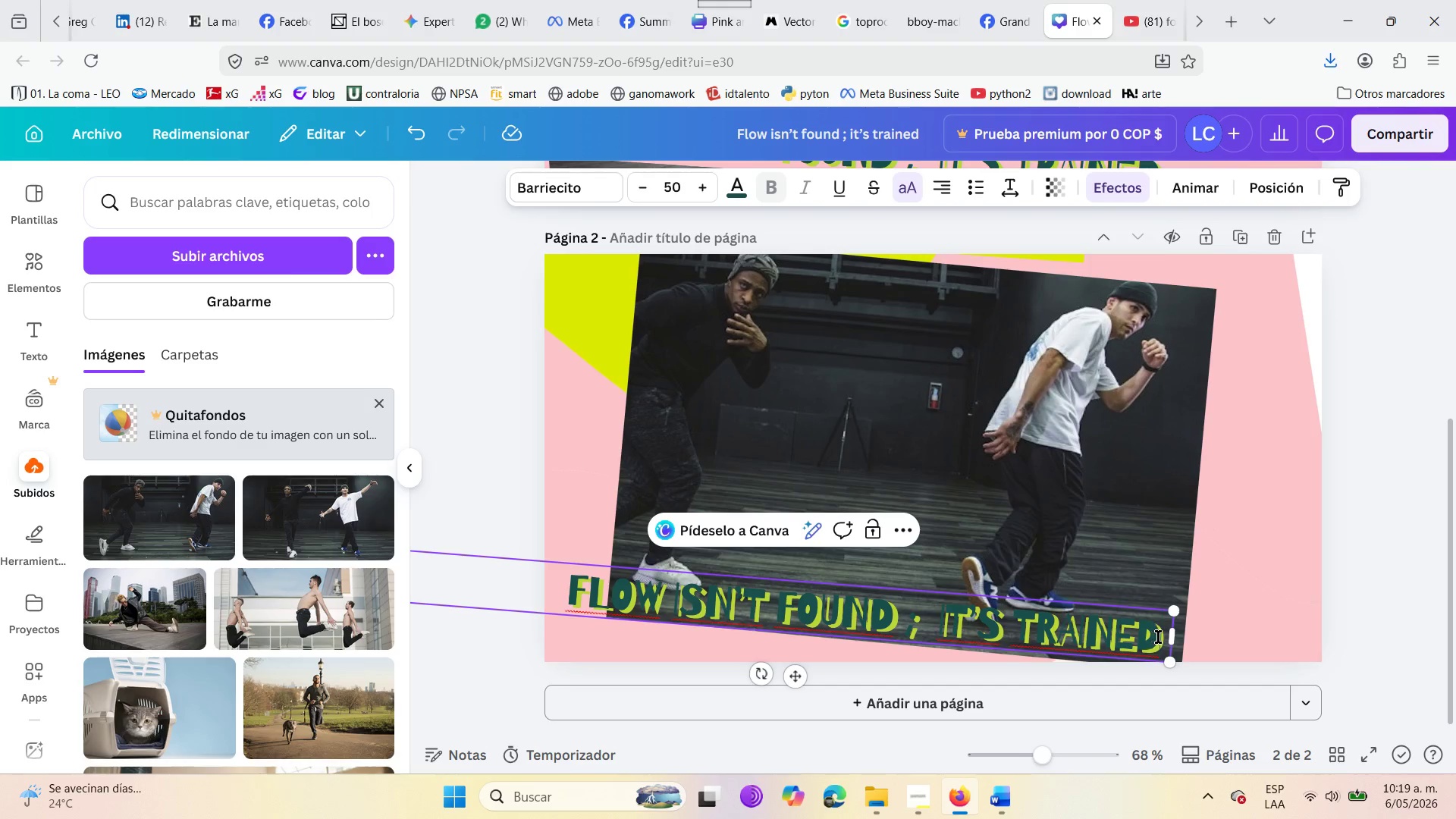 
left_click([1159, 637])
 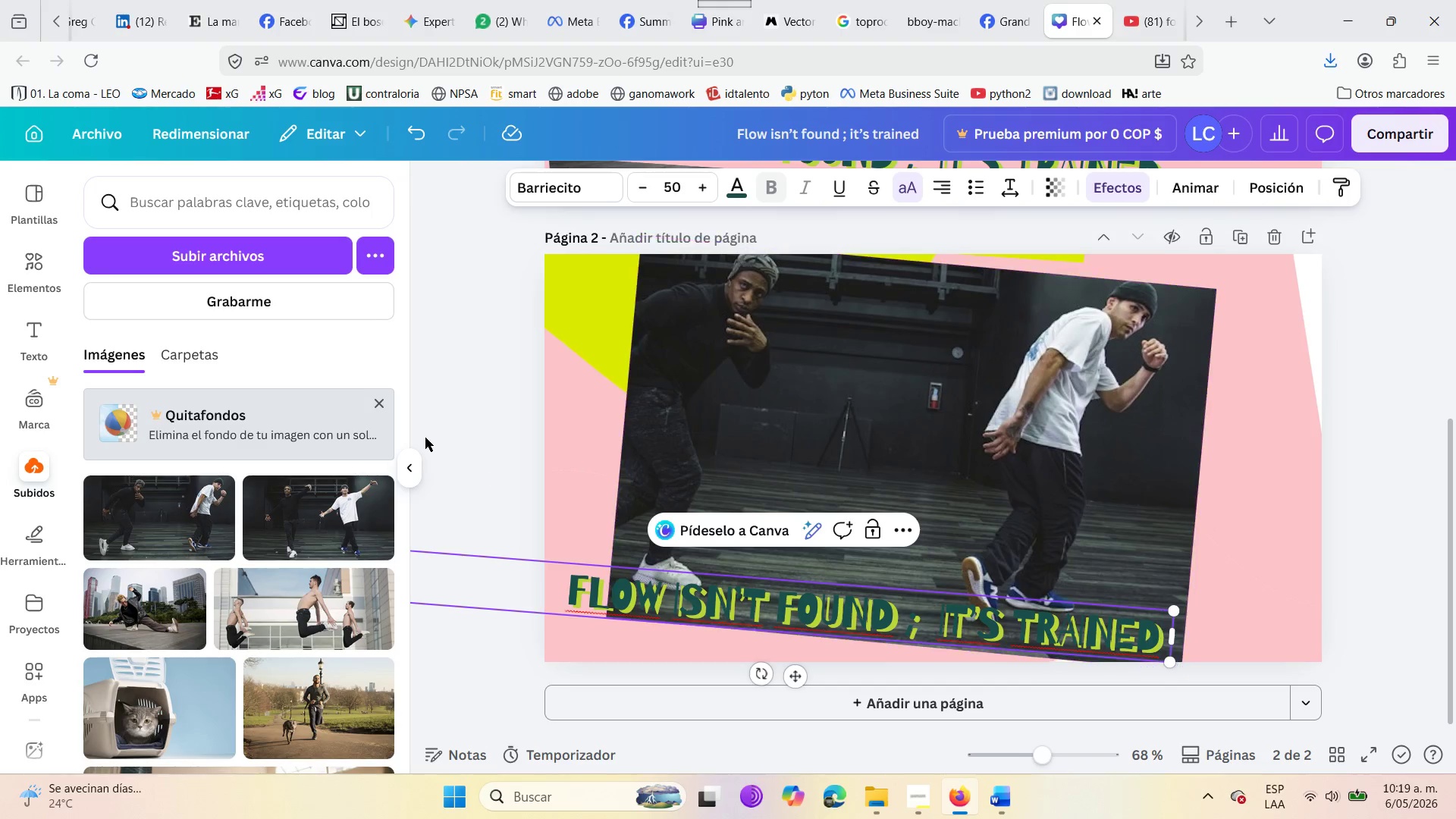 
scroll: coordinate [425, 438], scroll_direction: none, amount: 0.0
 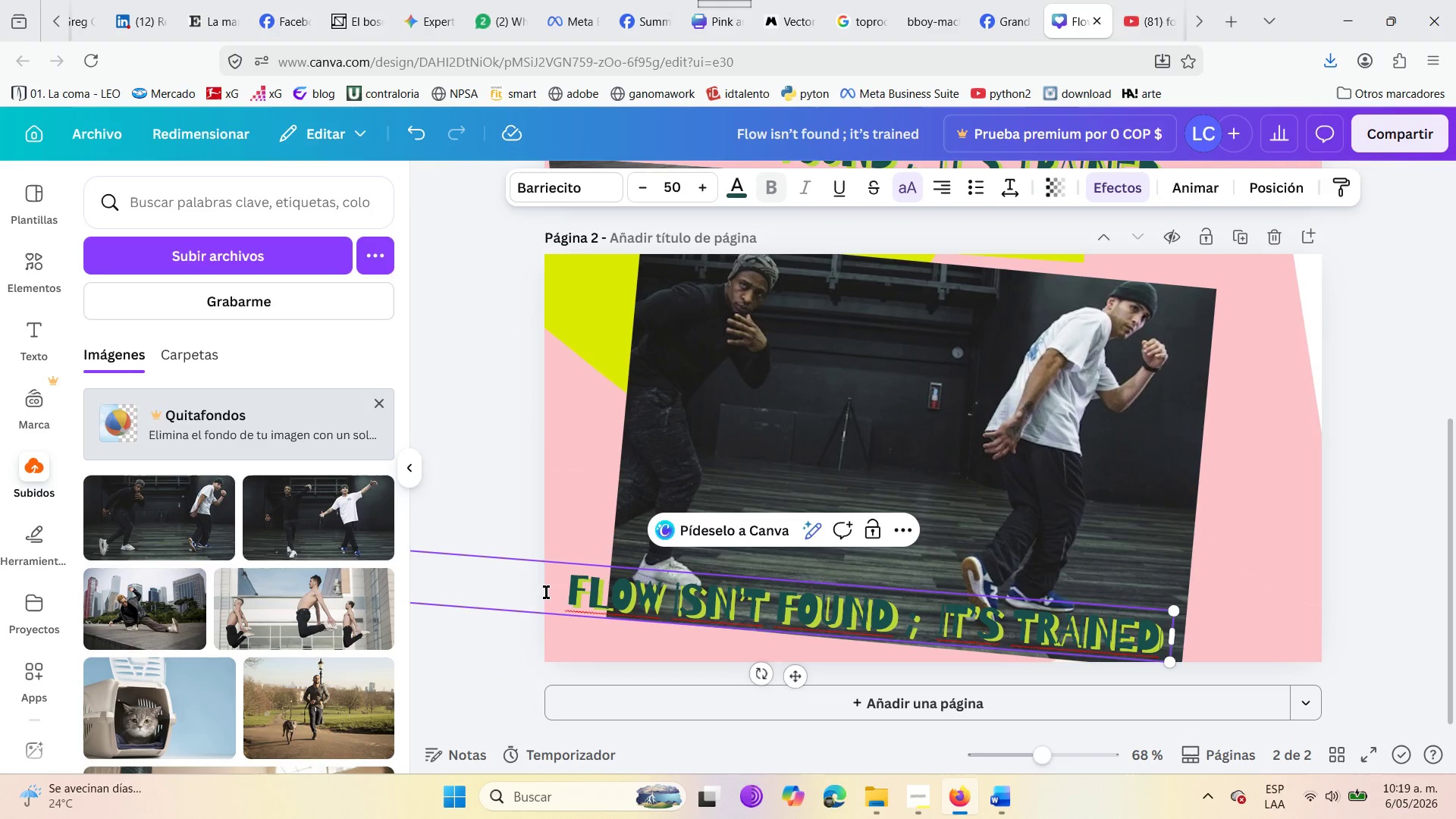 
double_click([520, 589])
 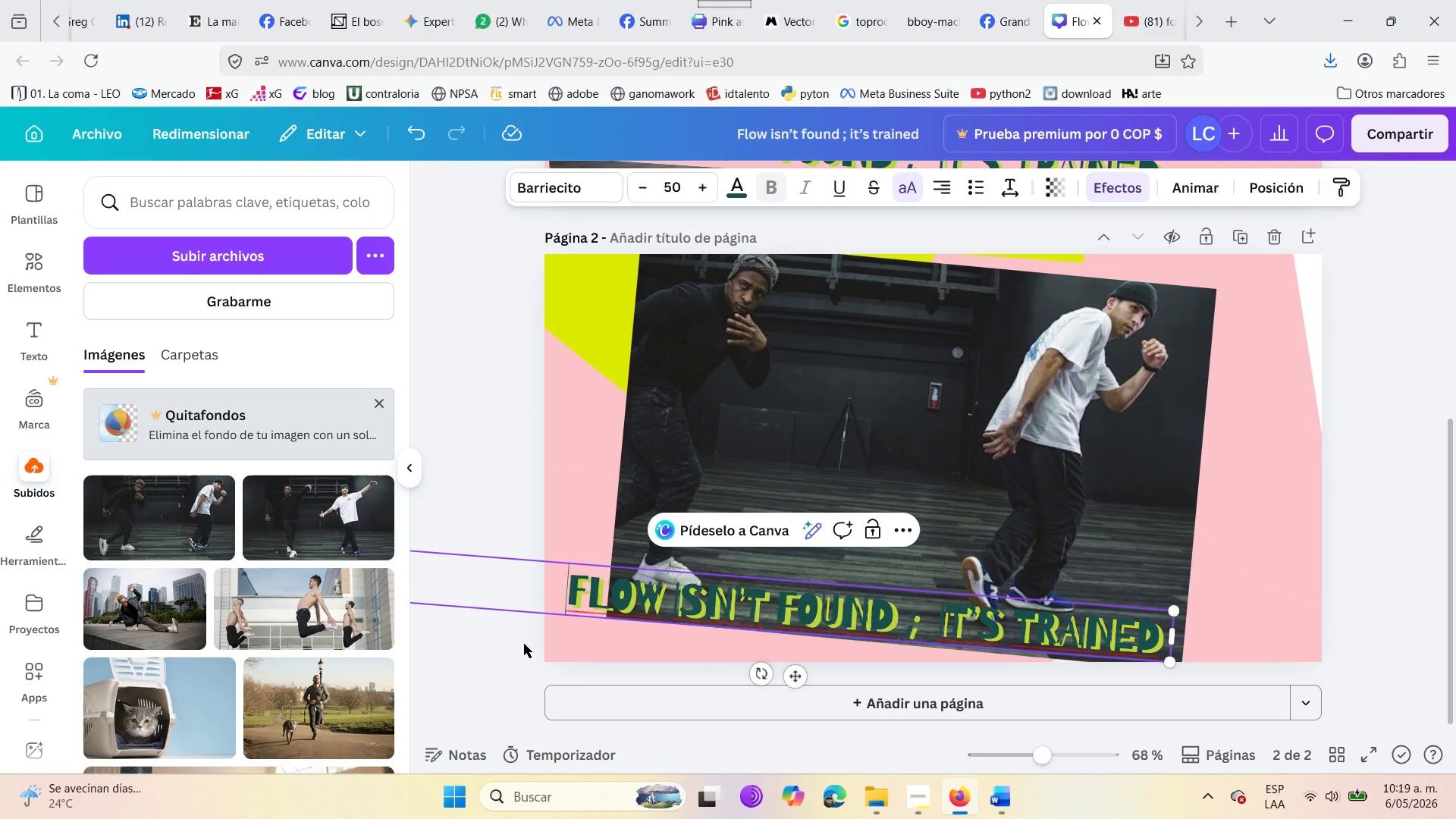 
left_click([516, 687])
 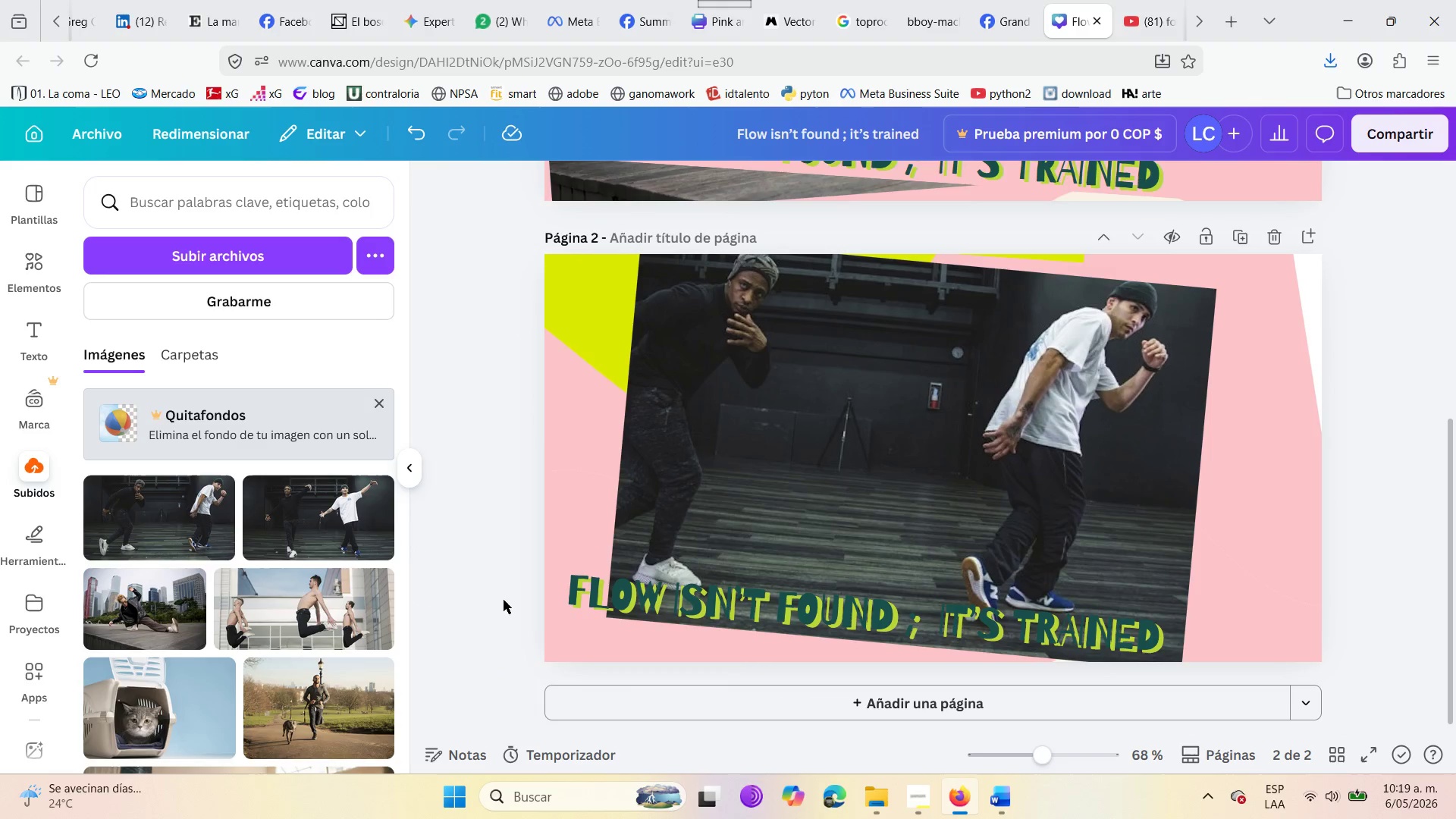 
left_click([508, 583])
 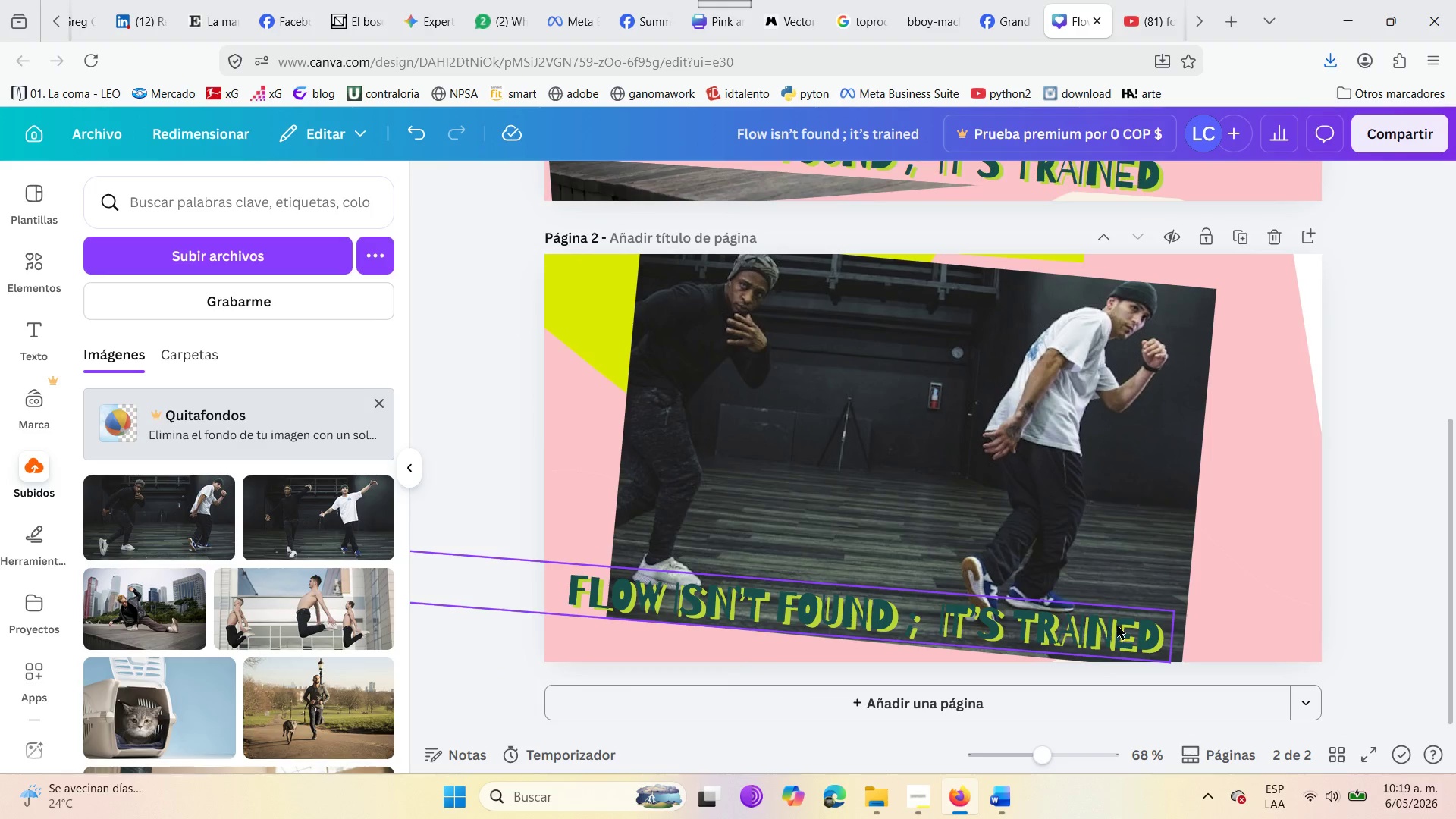 
double_click([1117, 626])
 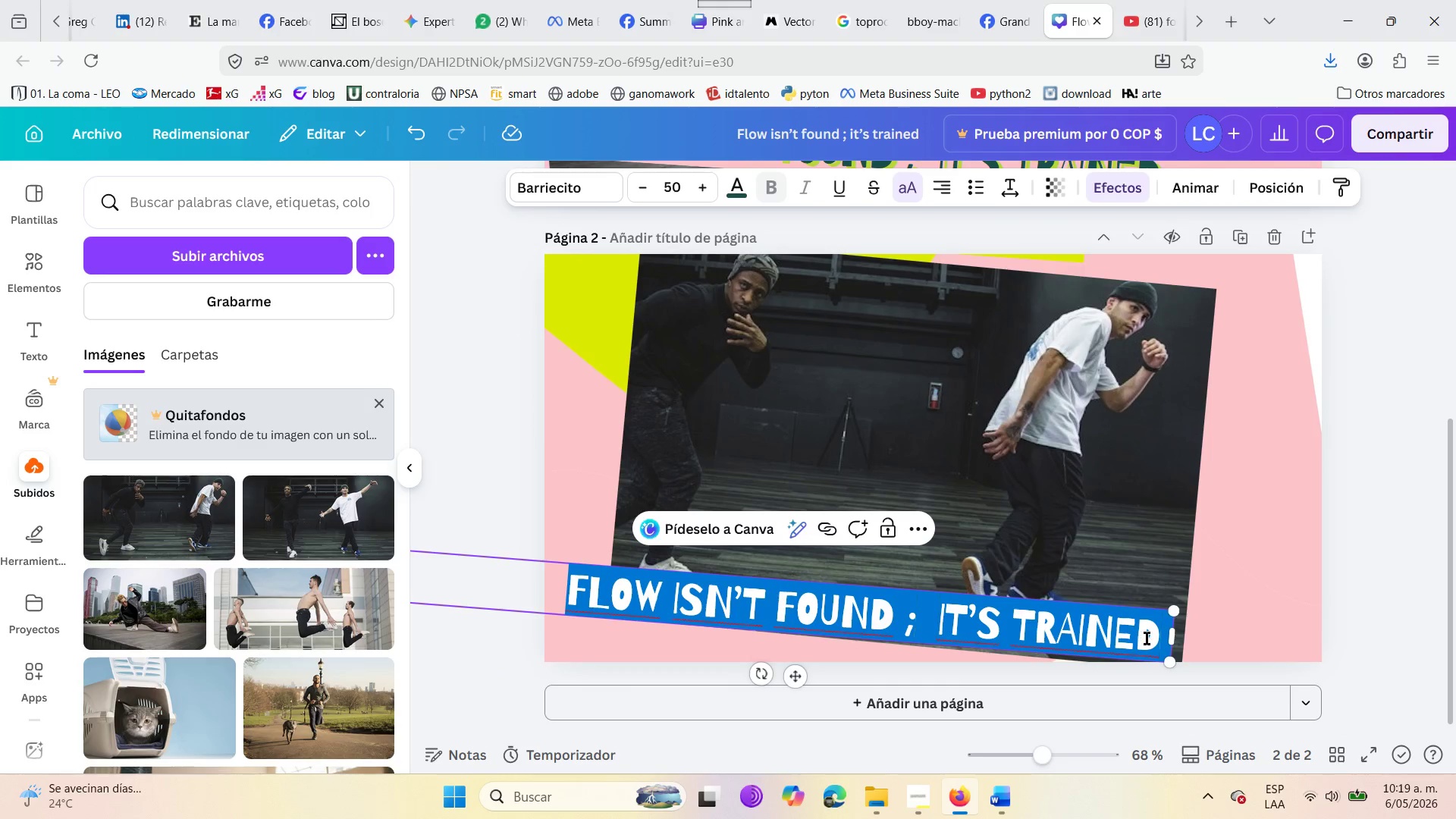 
left_click([1147, 639])
 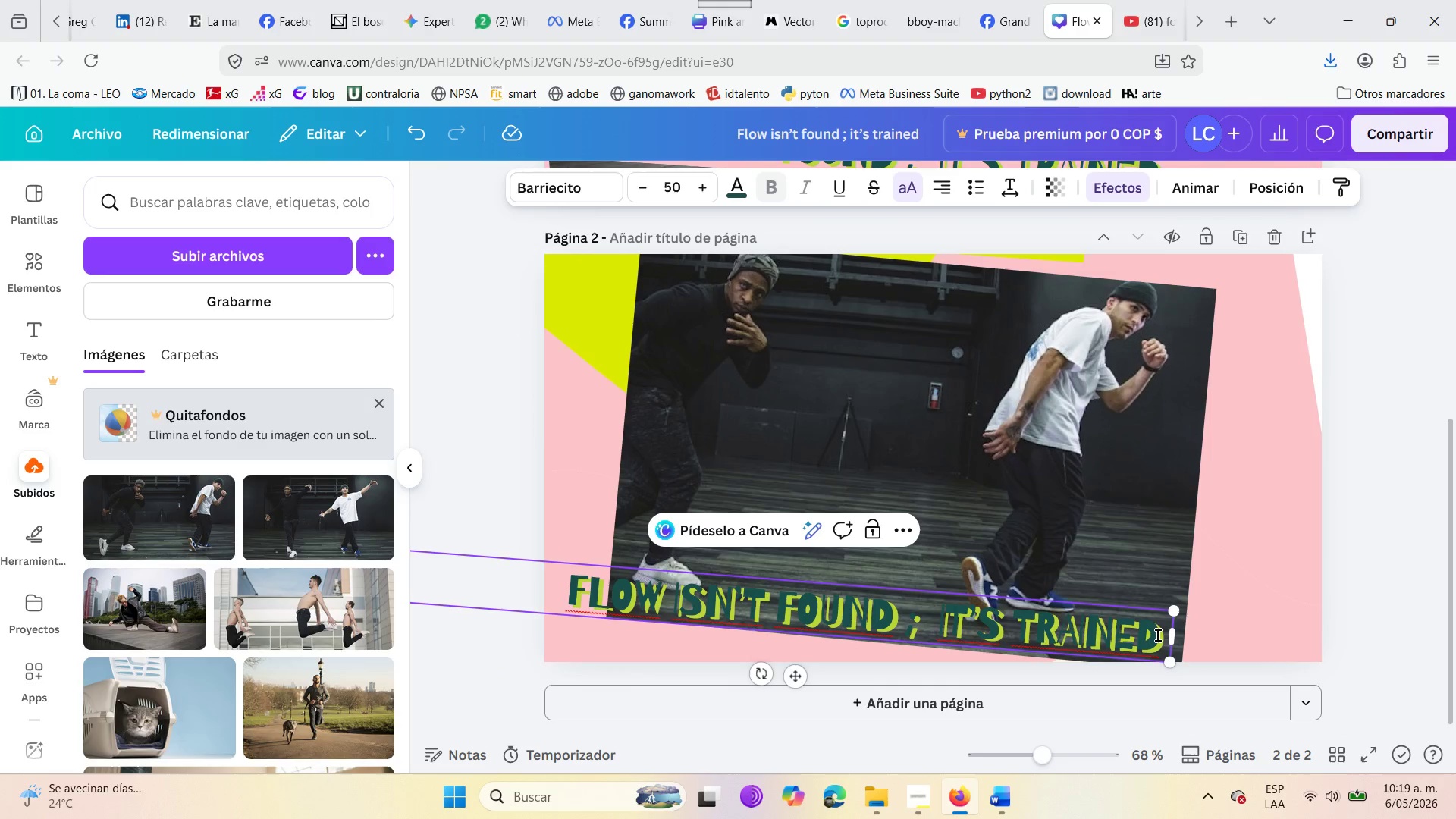 
left_click([1162, 635])
 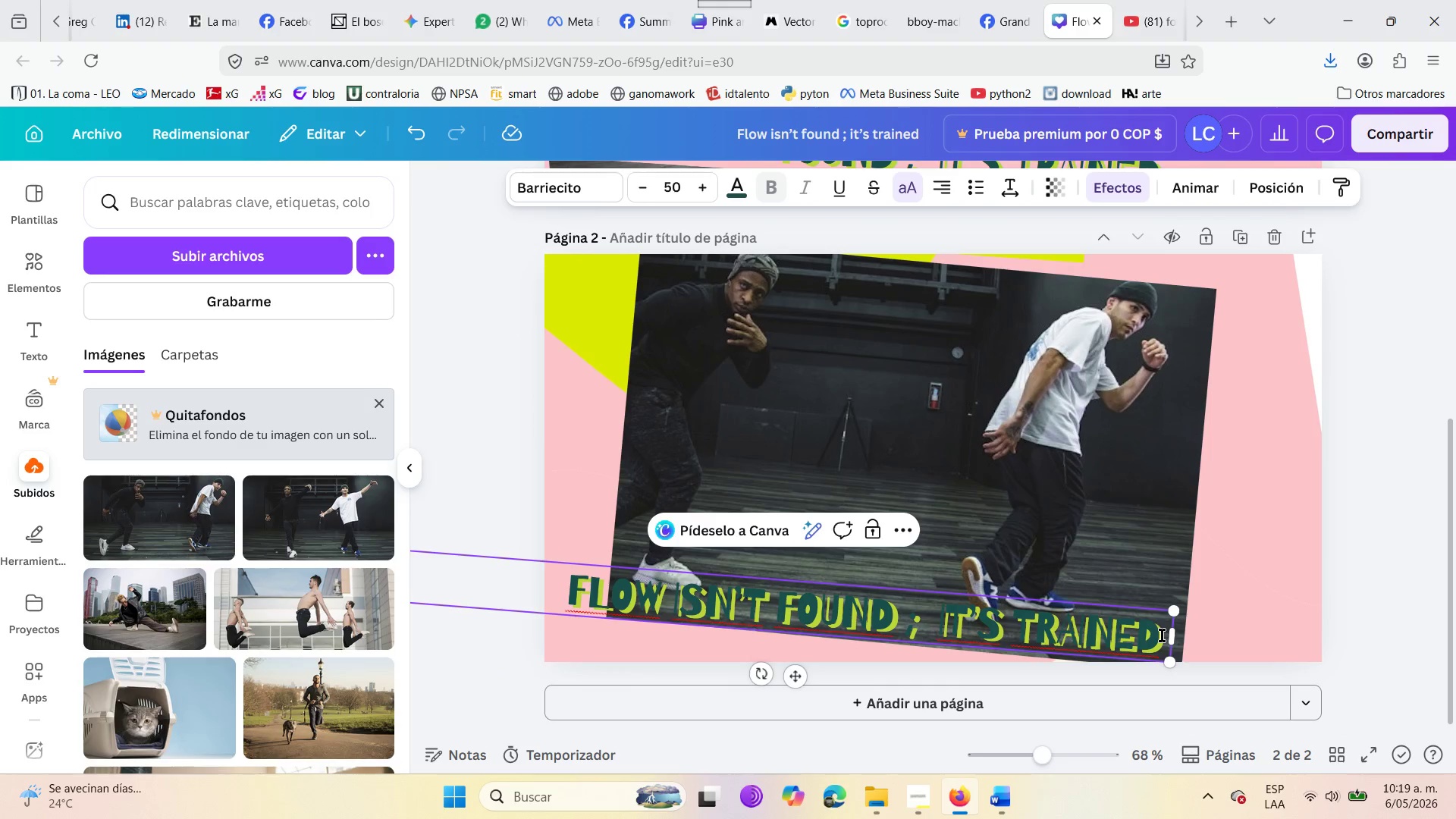 
hold_key(key=Backspace, duration=1.5)
 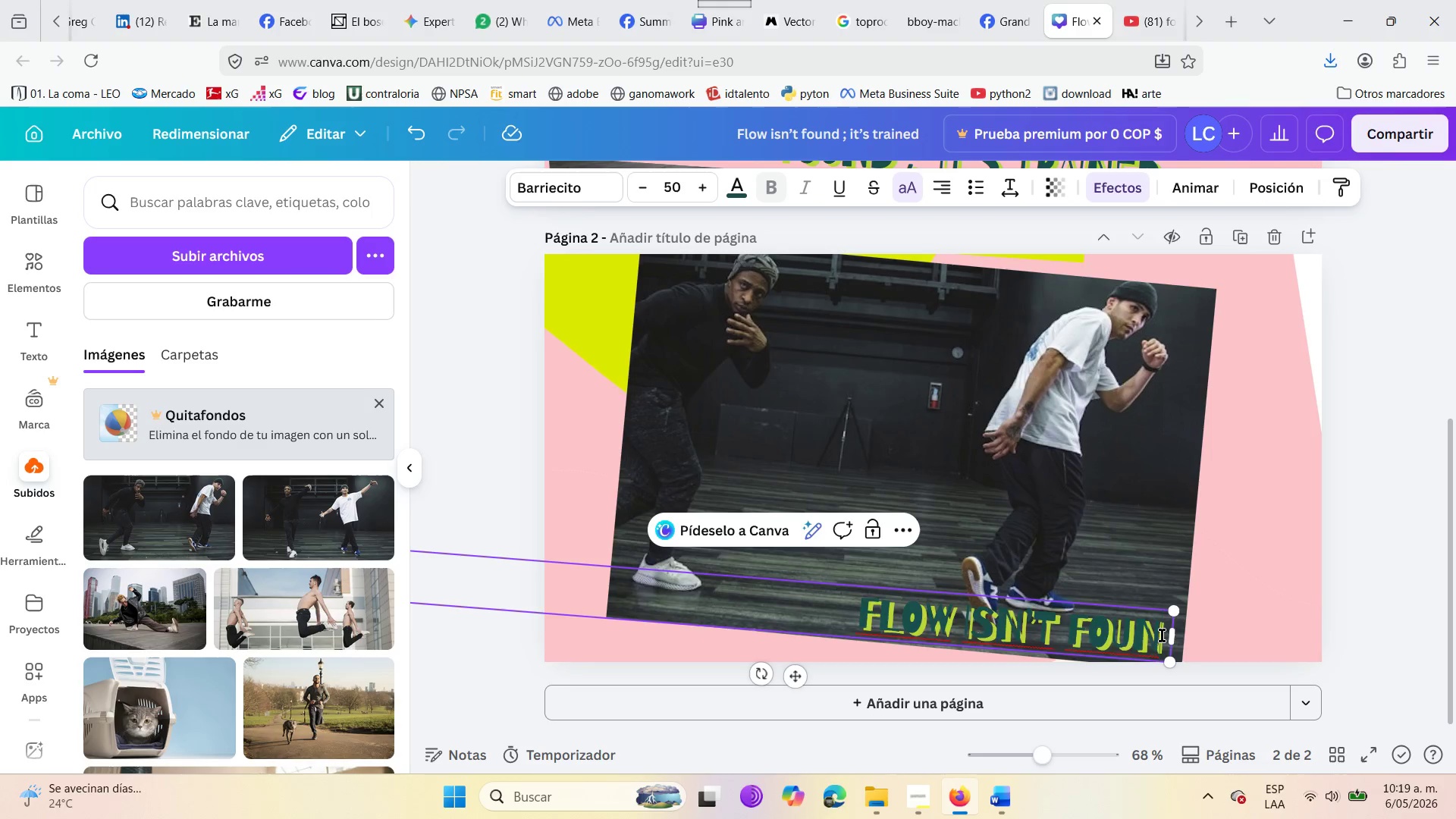 
key(Backspace)
key(Backspace)
key(Backspace)
key(Backspace)
key(Backspace)
key(Backspace)
key(Backspace)
key(Backspace)
key(Backspace)
key(Backspace)
key(Backspace)
key(Backspace)
key(Backspace)
key(Backspace)
key(Backspace)
key(Backspace)
type(Master the florr)
key(Backspace)
key(Backspace)
key(Backspace)
type(oor bed)
key(Backspace)
type(fore your)
key(Backspace)
type( fly )
 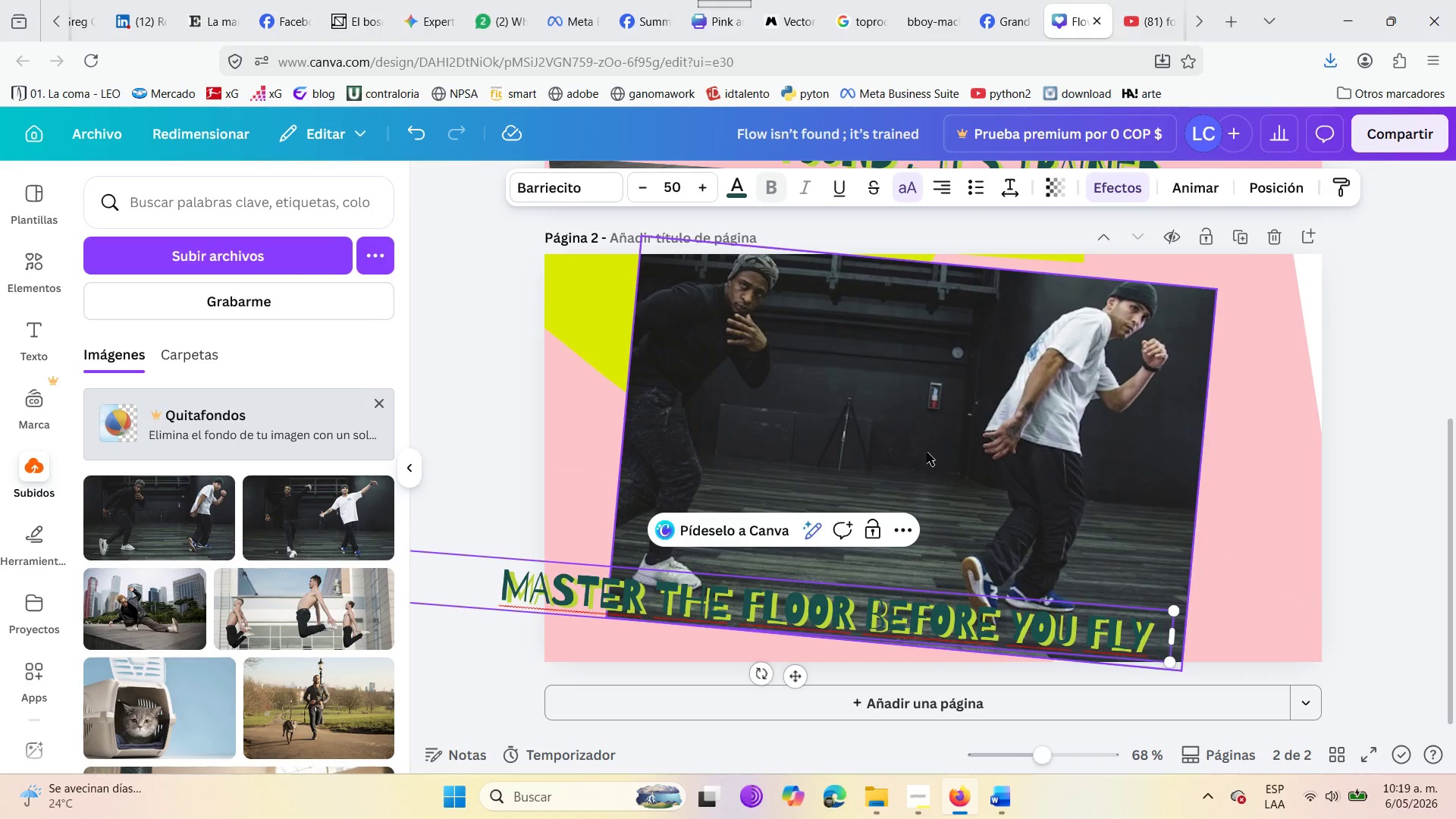 
scroll: coordinate [524, 403], scroll_direction: up, amount: 3.0
 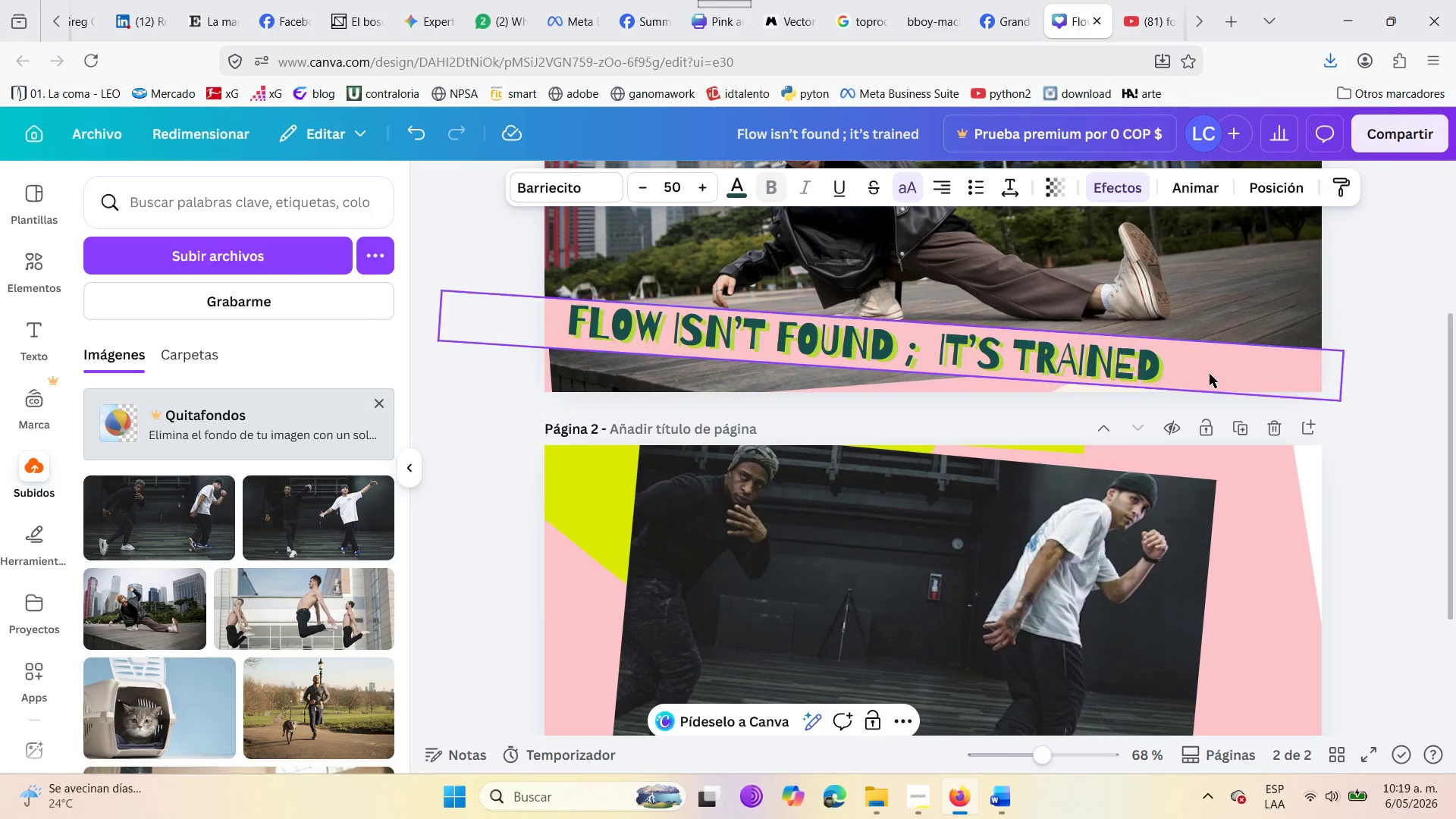 
left_click([1210, 374])
 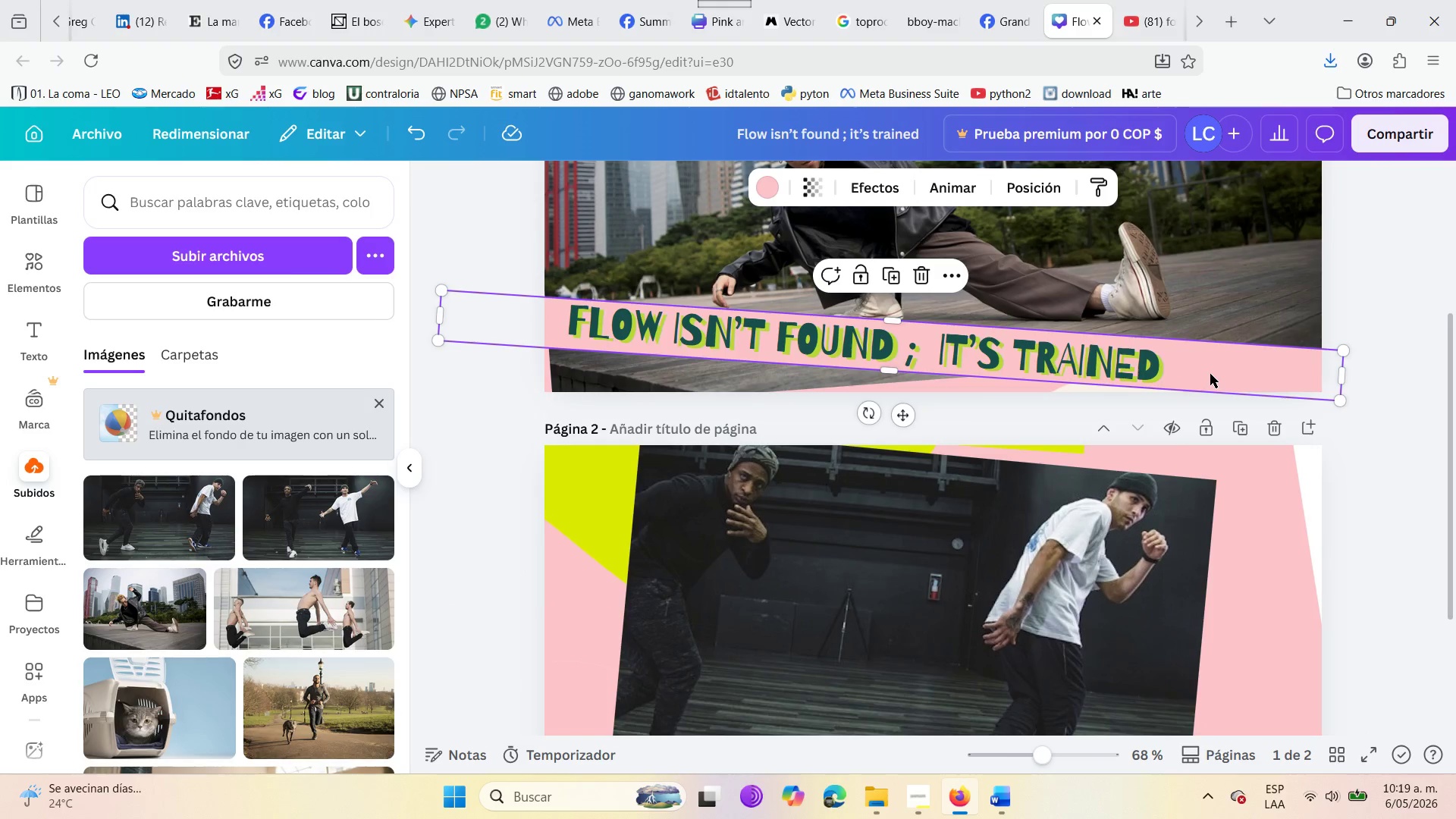 
key(Control+C)
 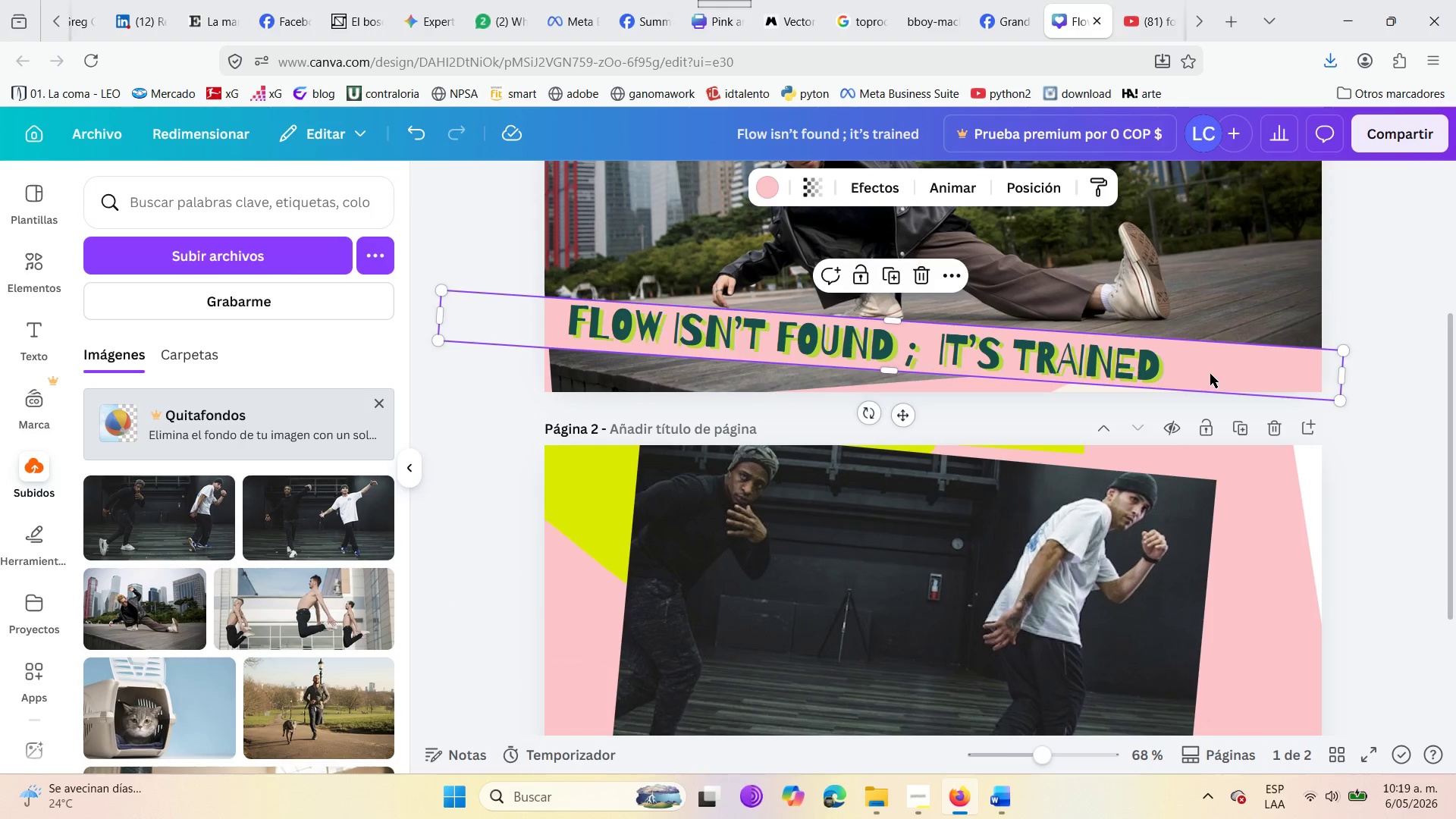 
key(Control+V)
 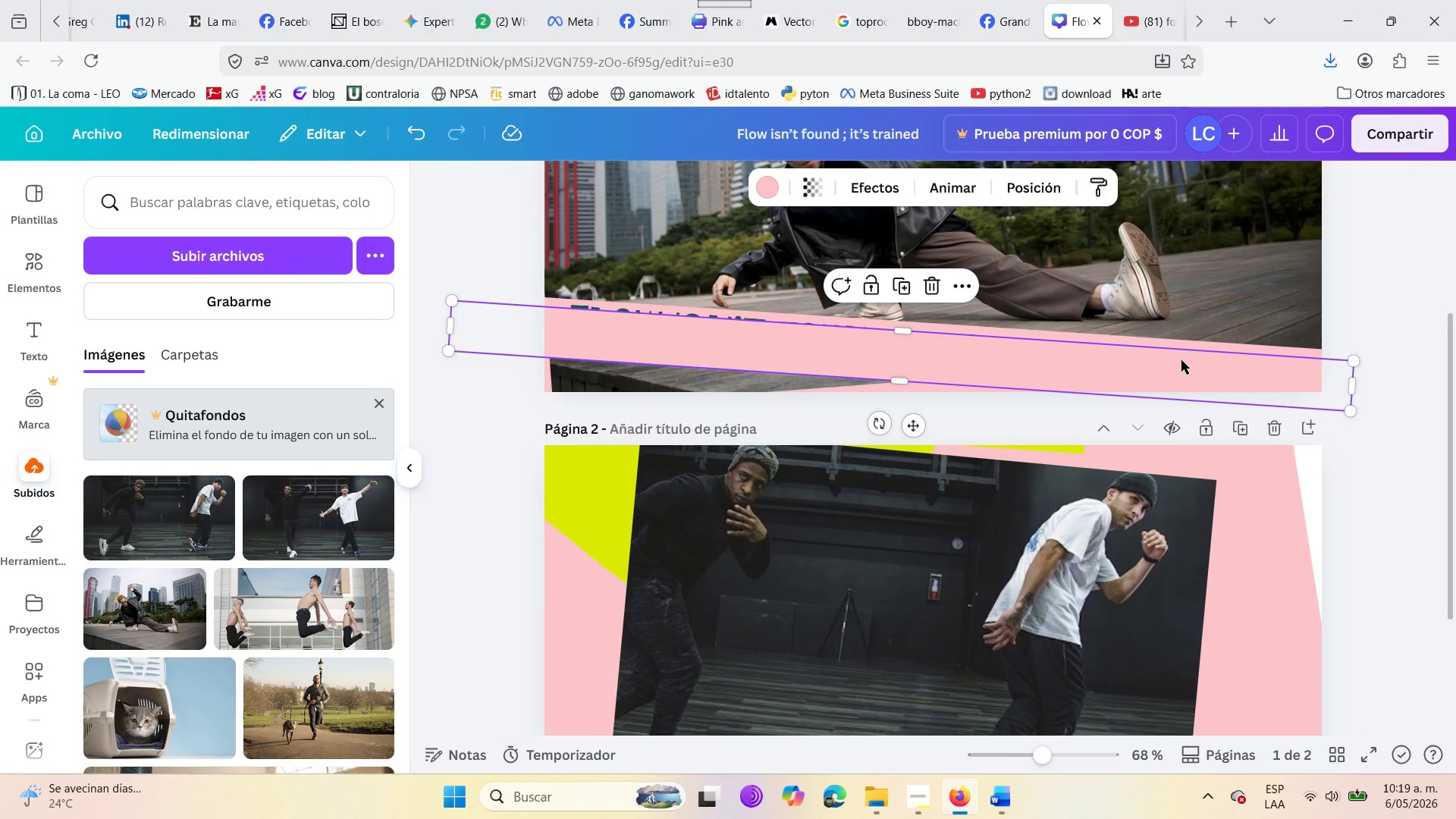 
left_click_drag(start_coordinate=[1178, 371], to_coordinate=[1181, 664])
 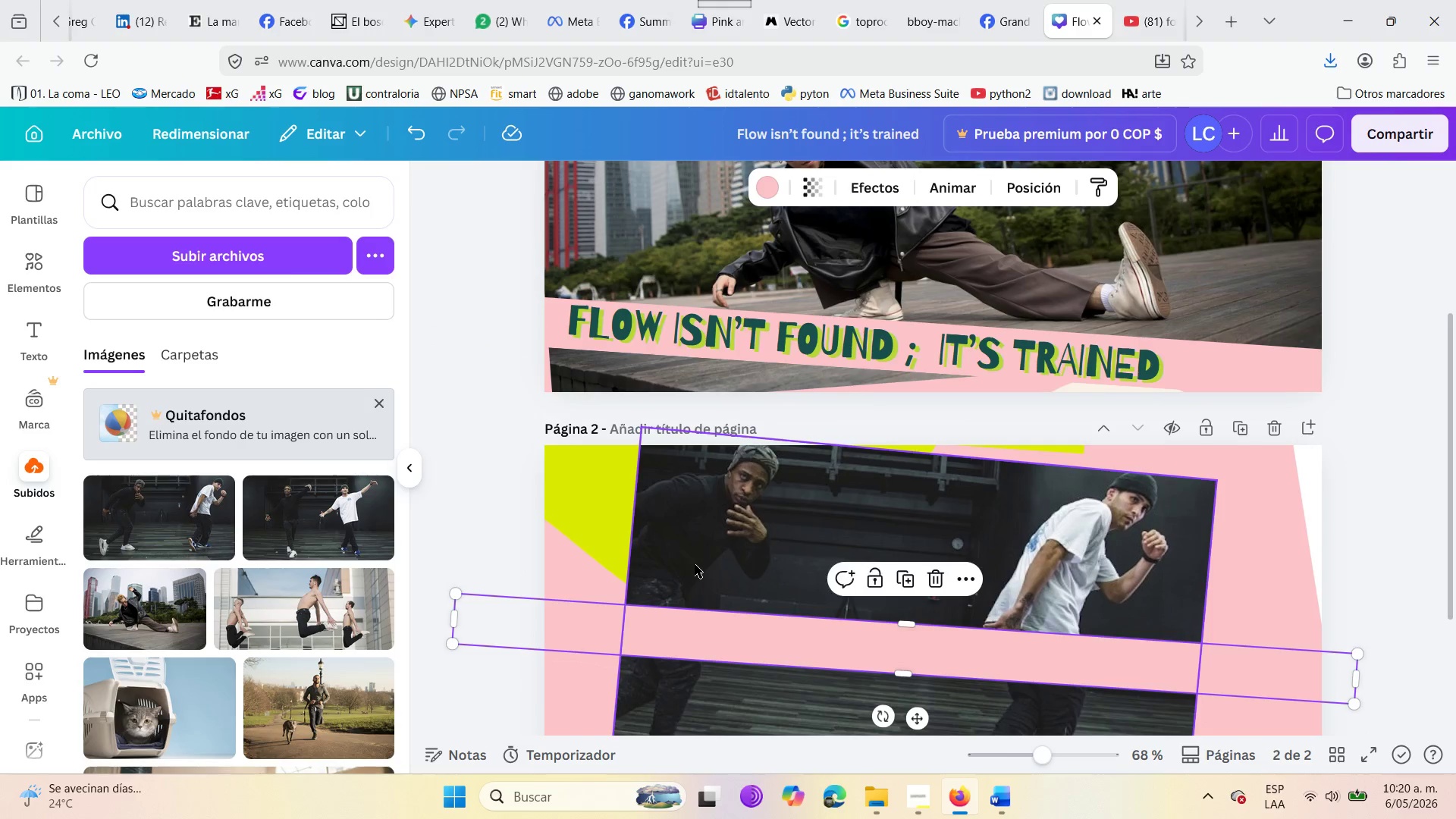 
scroll: coordinate [682, 572], scroll_direction: down, amount: 6.0
 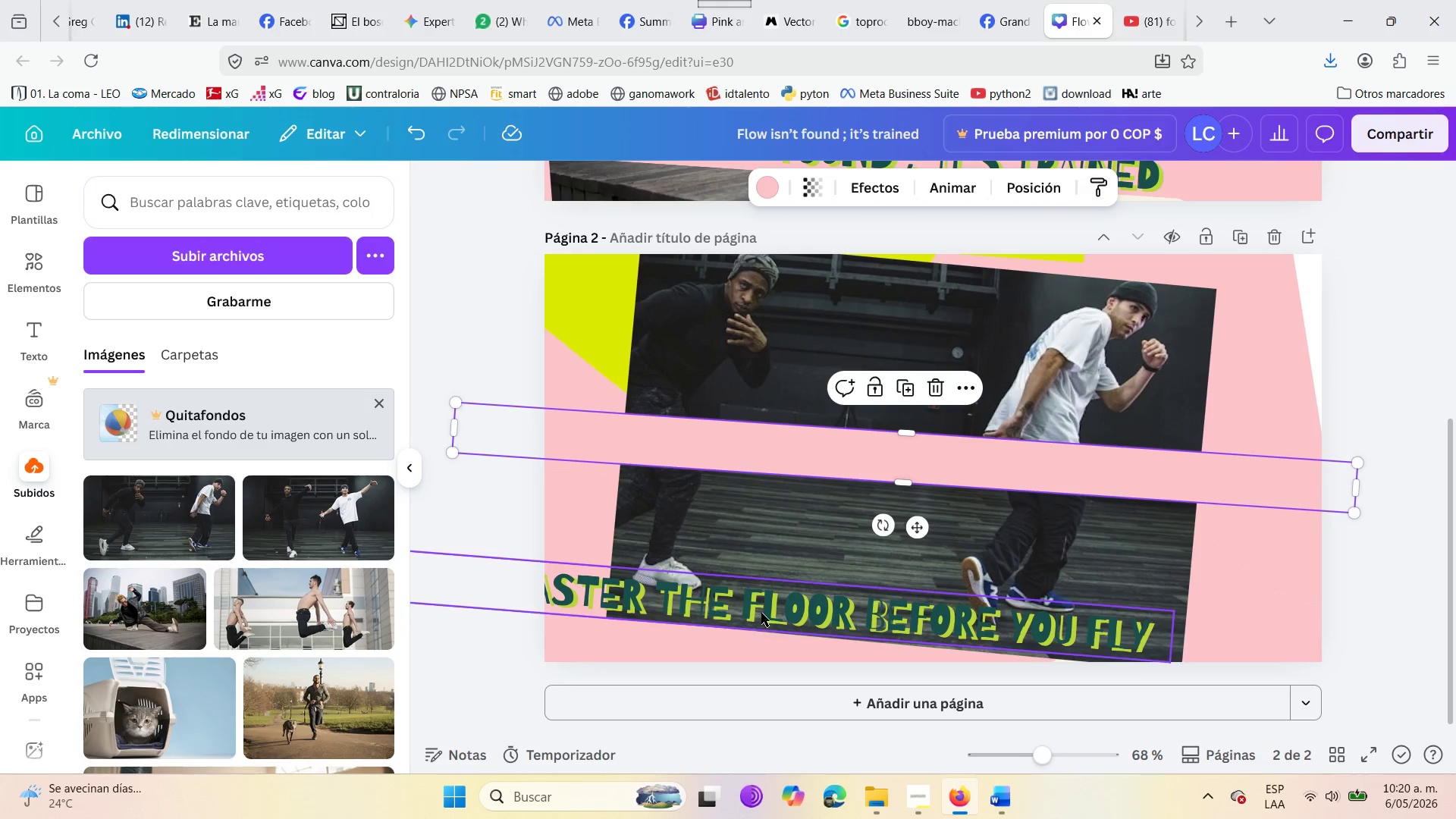 
left_click_drag(start_coordinate=[762, 610], to_coordinate=[828, 453])
 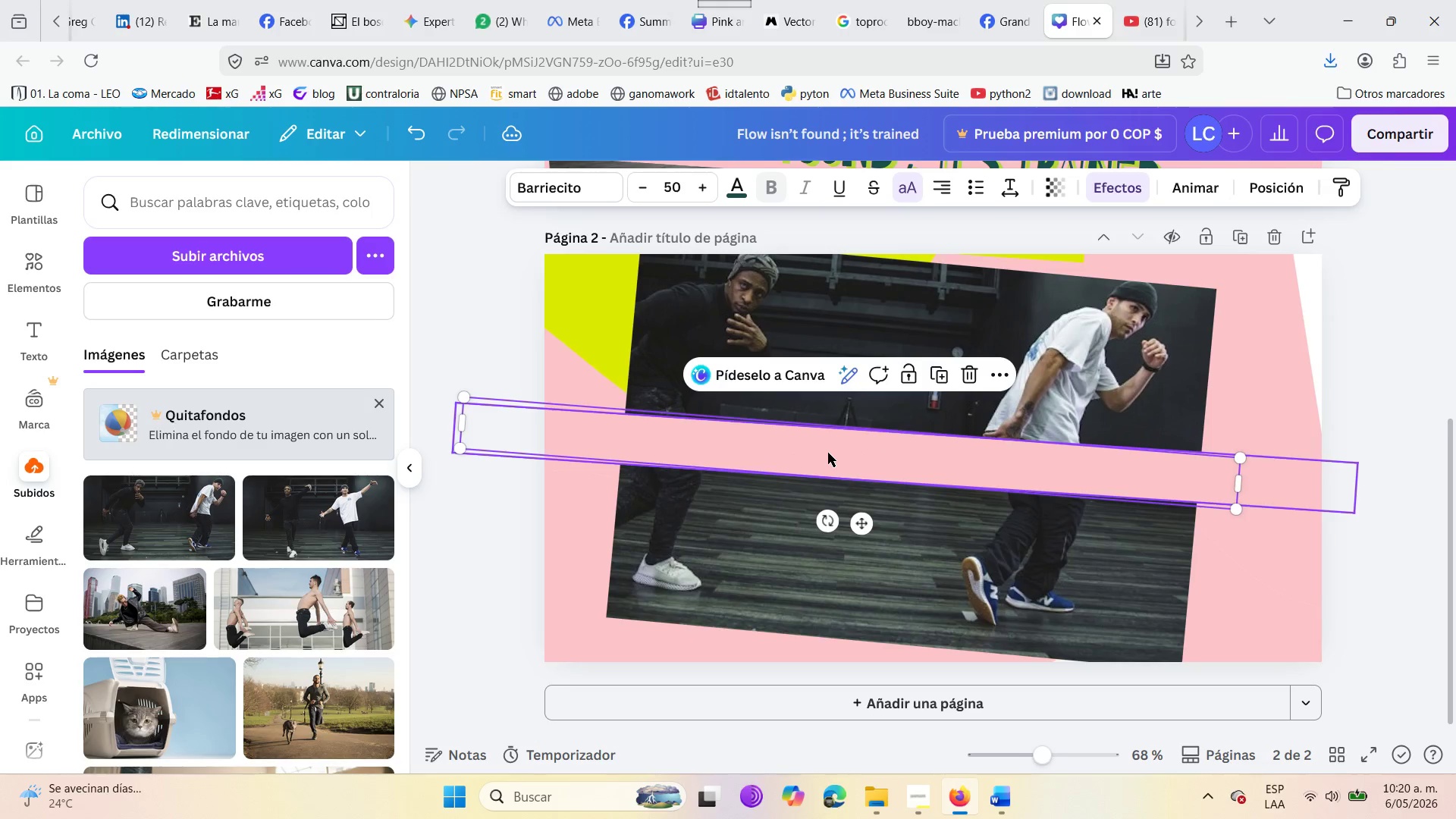 
right_click([828, 453])
 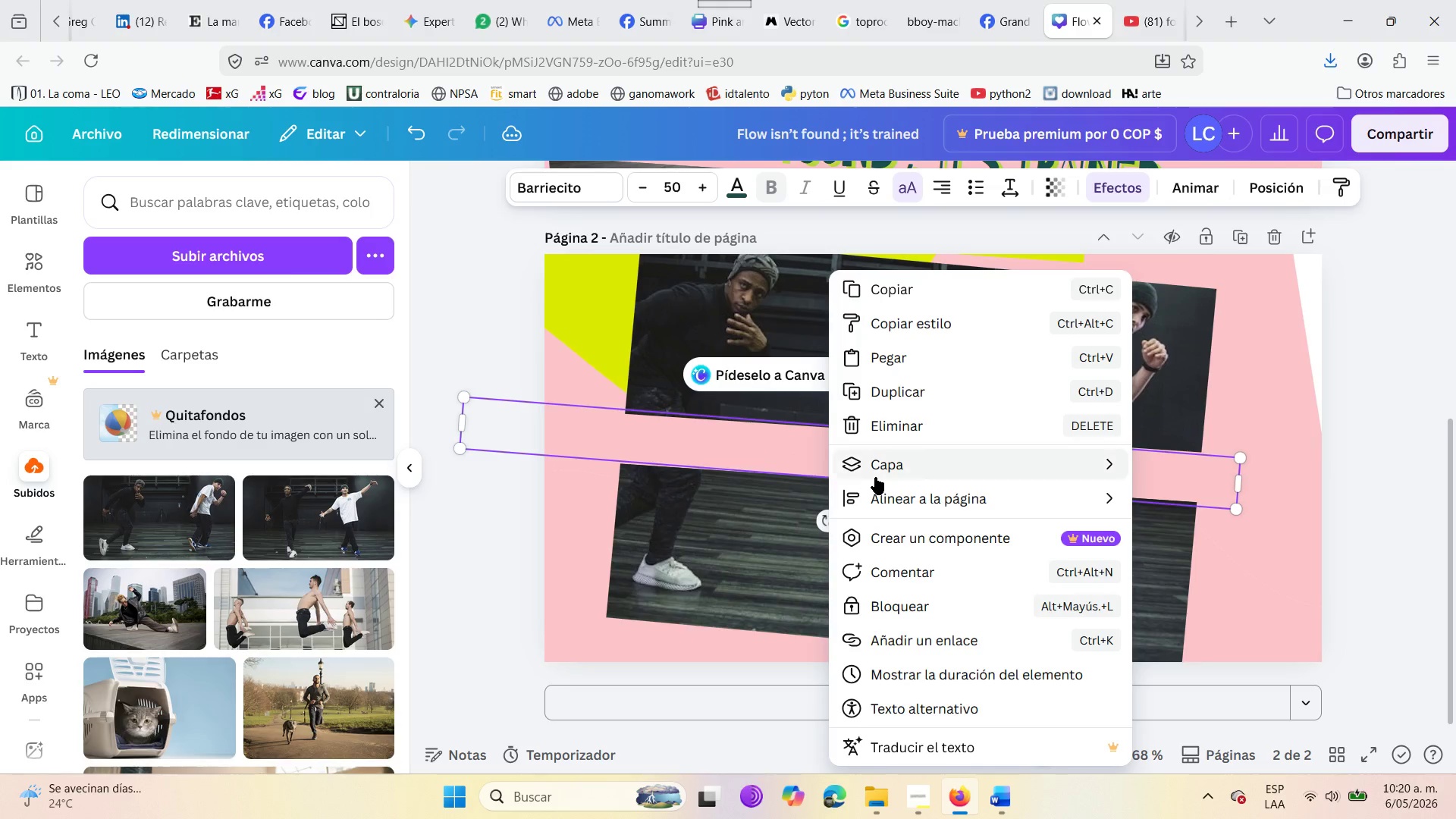 
left_click([875, 477])
 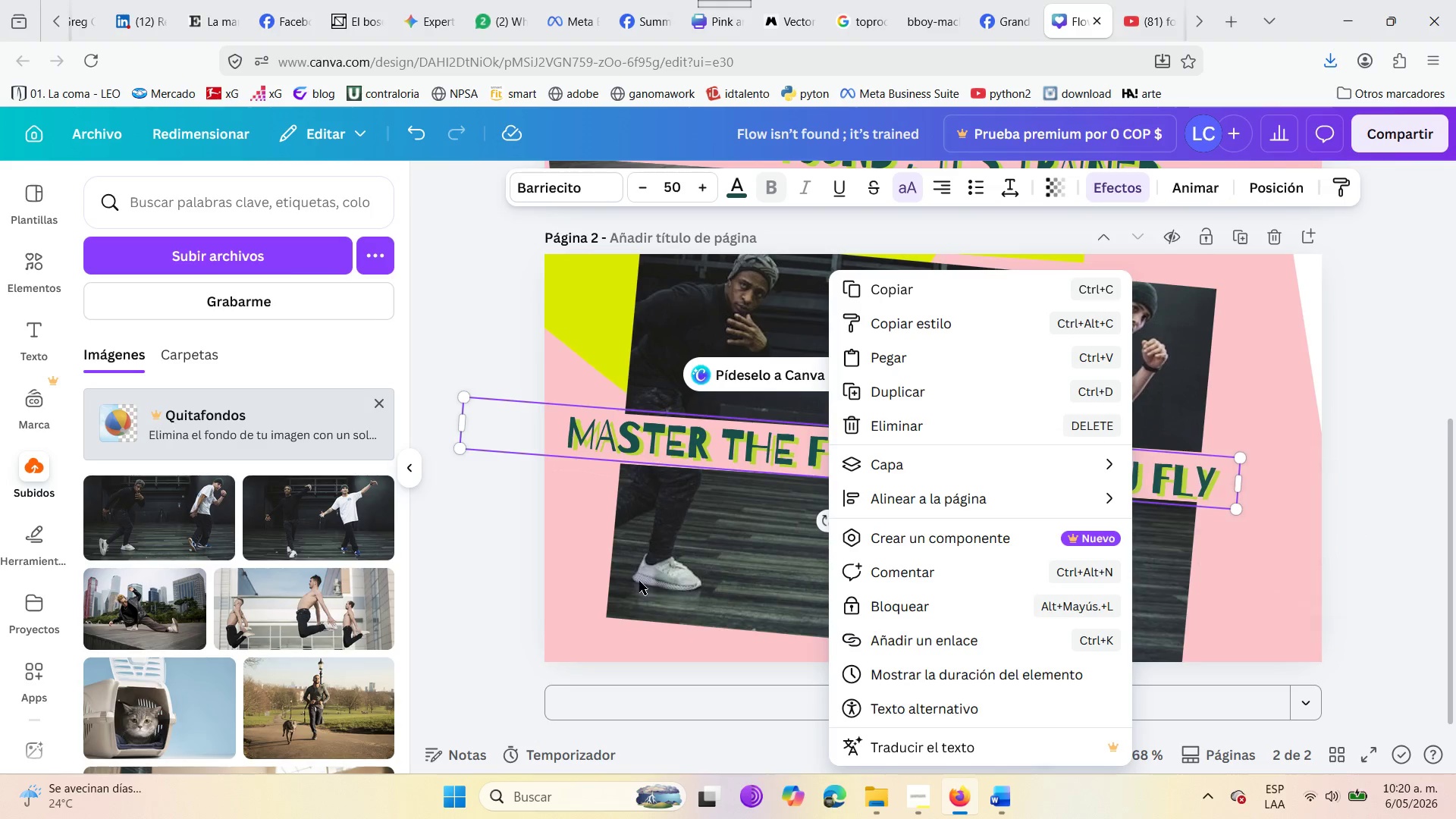 
left_click([623, 595])
 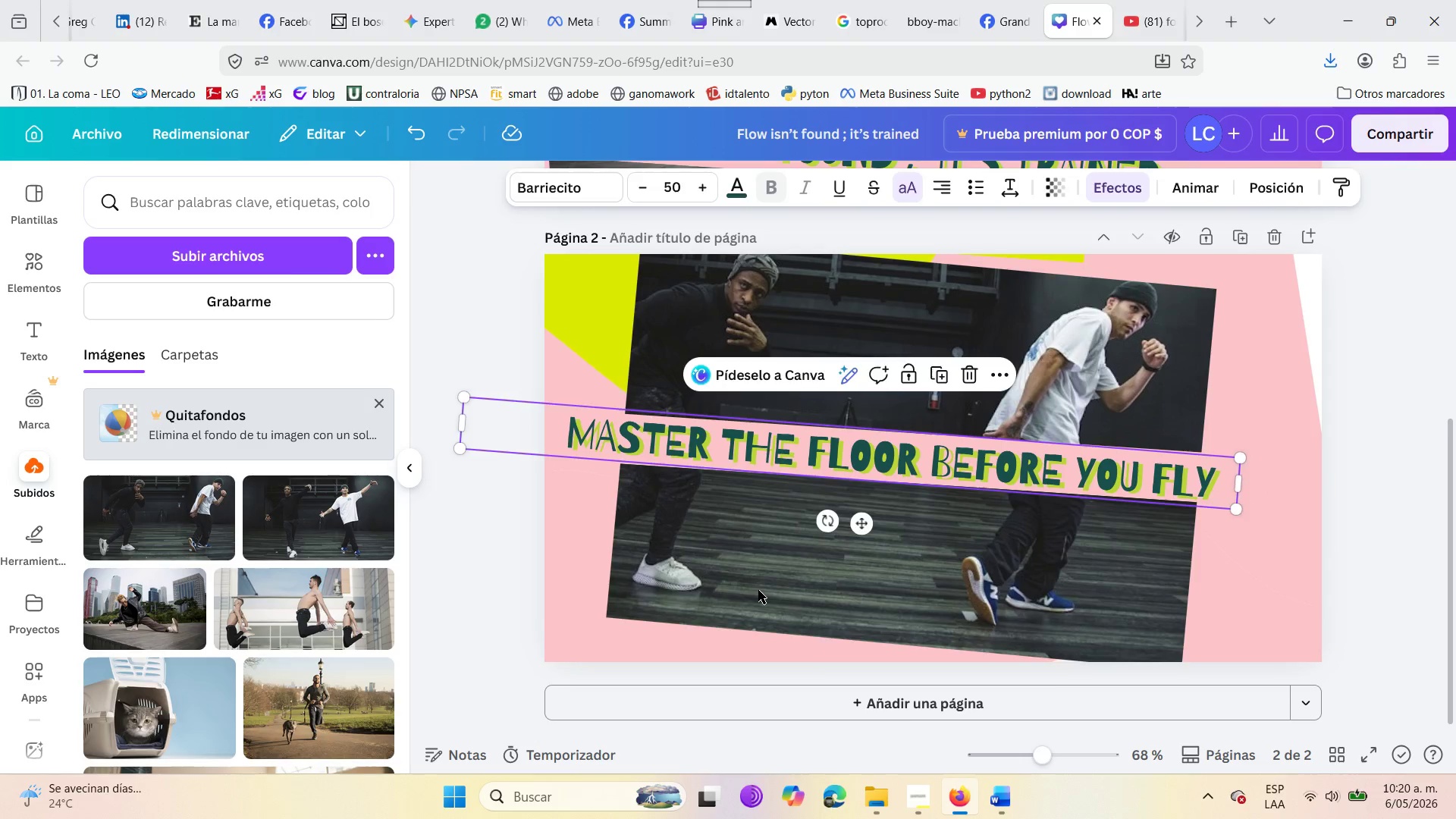 
left_click([758, 590])
 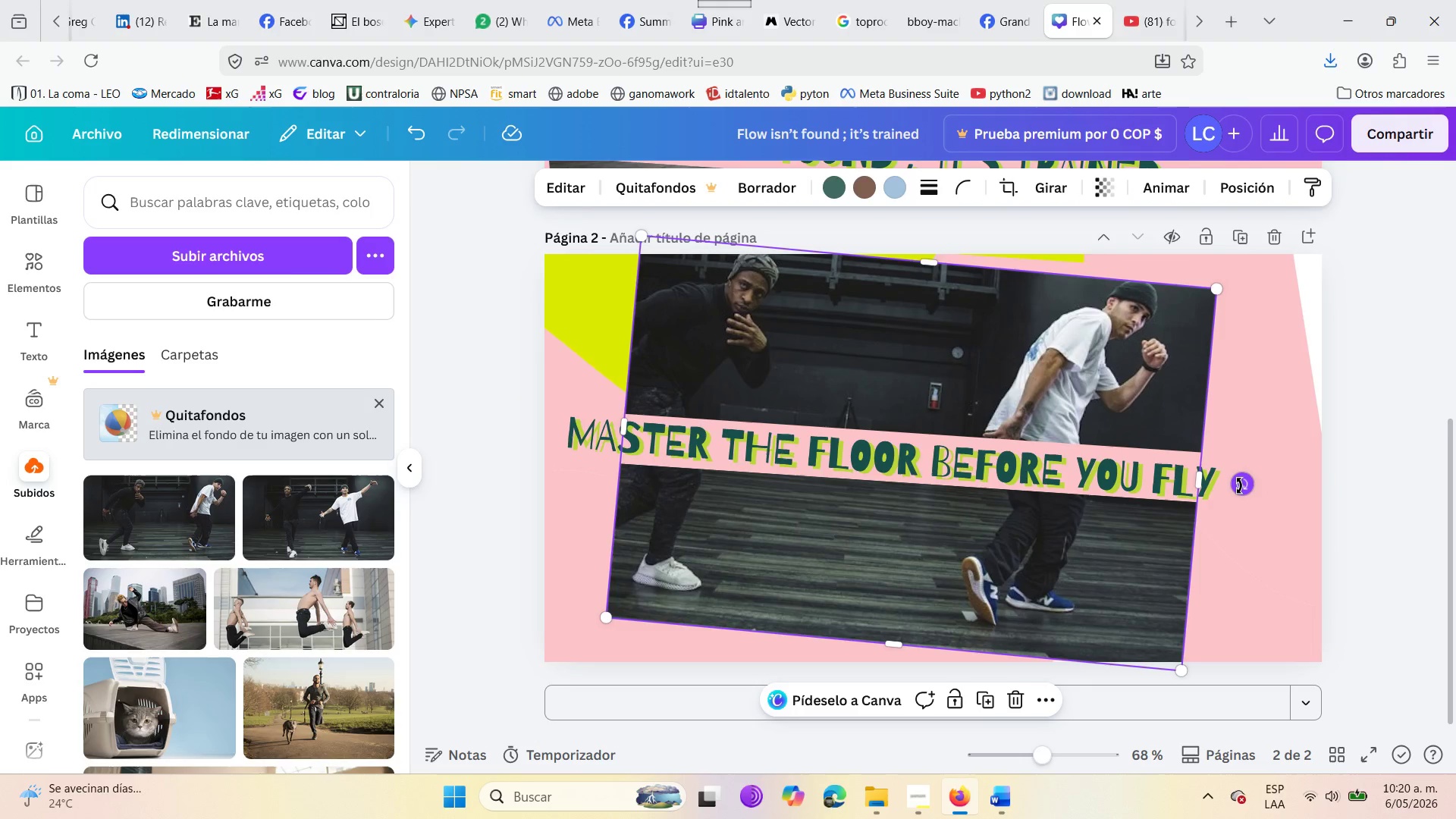 
left_click_drag(start_coordinate=[1242, 485], to_coordinate=[1240, 445])
 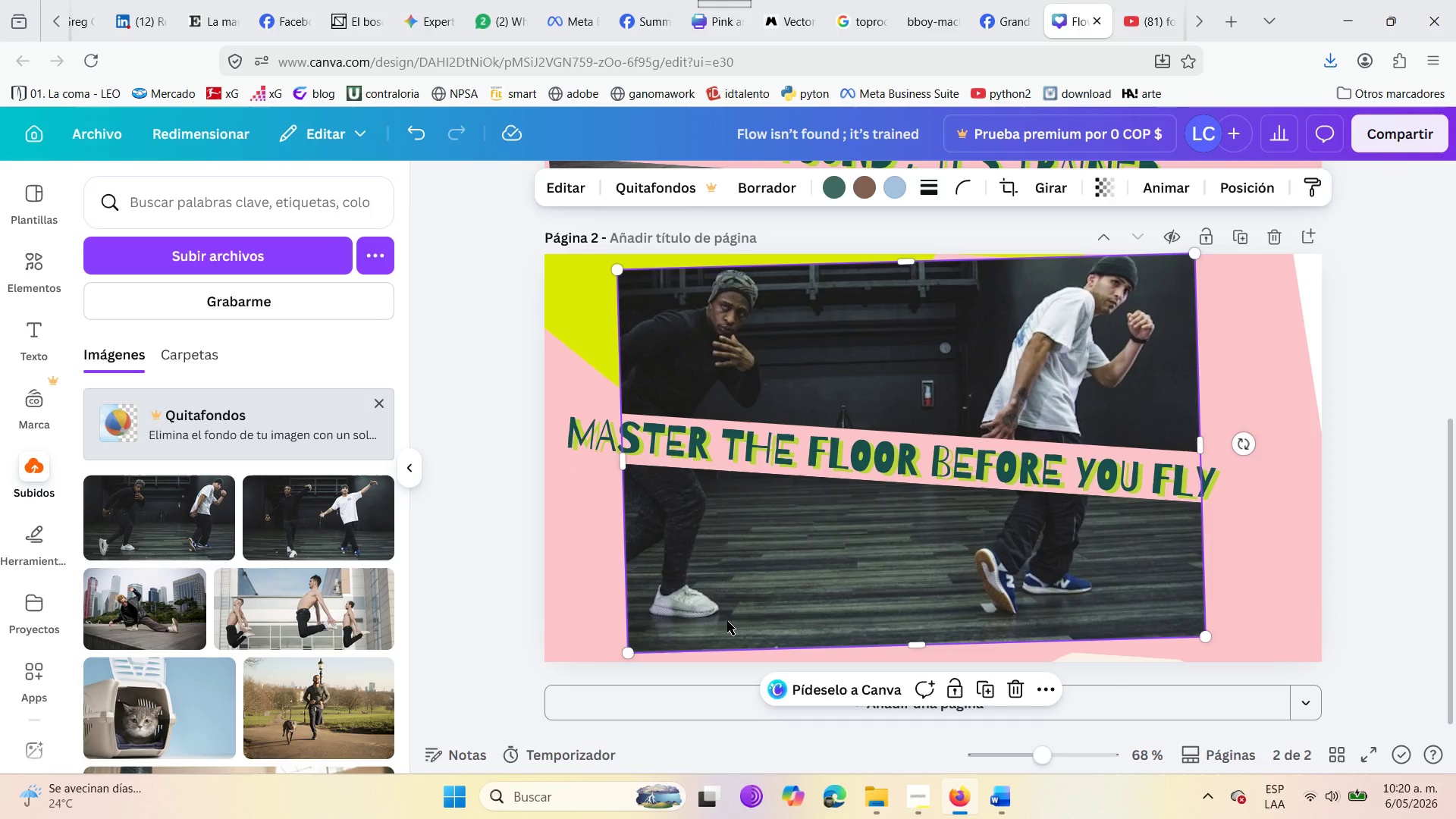 
scroll: coordinate [727, 621], scroll_direction: up, amount: 4.0
 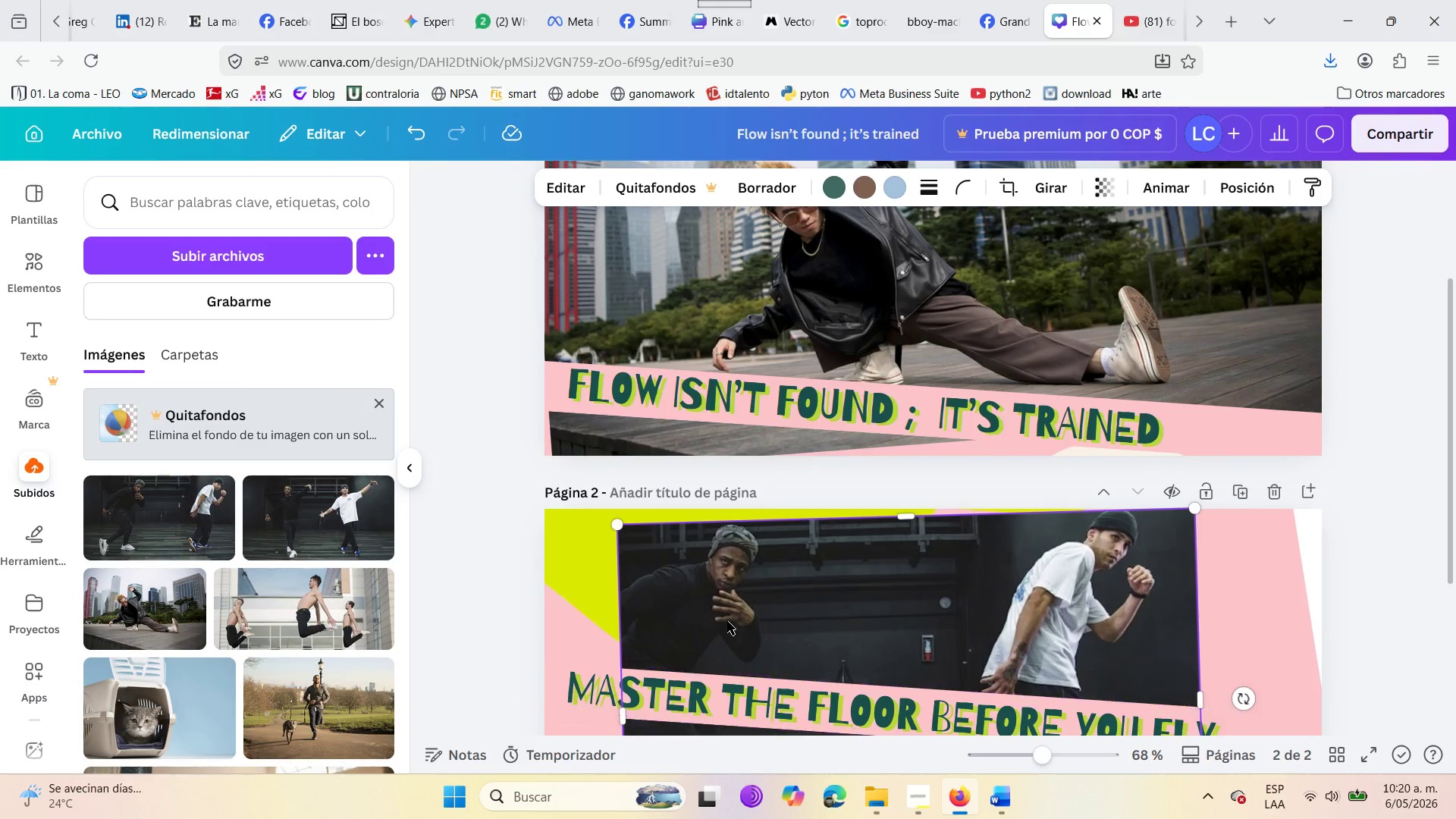 
scroll: coordinate [727, 621], scroll_direction: down, amount: 2.0
 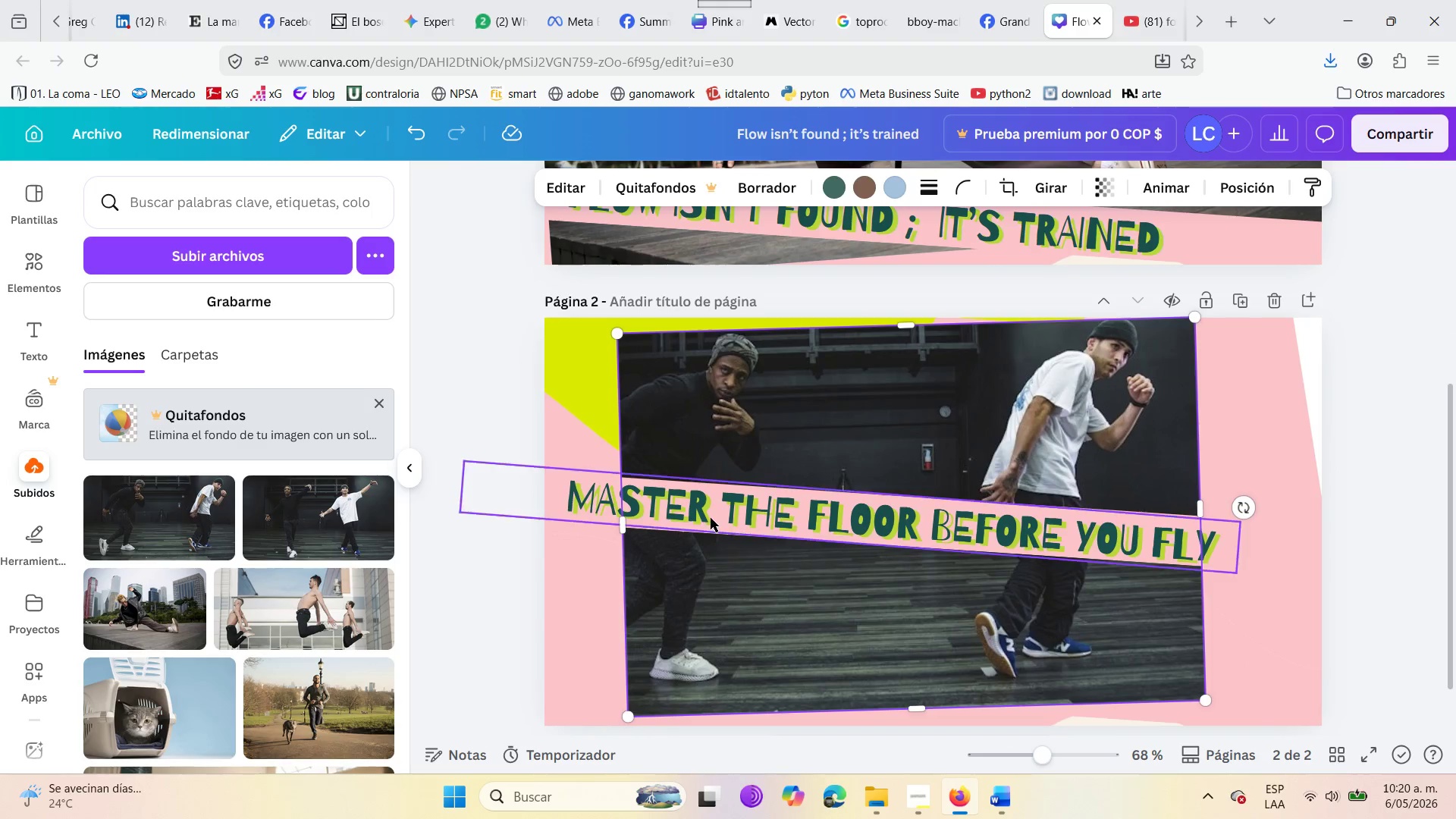 
left_click_drag(start_coordinate=[714, 529], to_coordinate=[691, 524])
 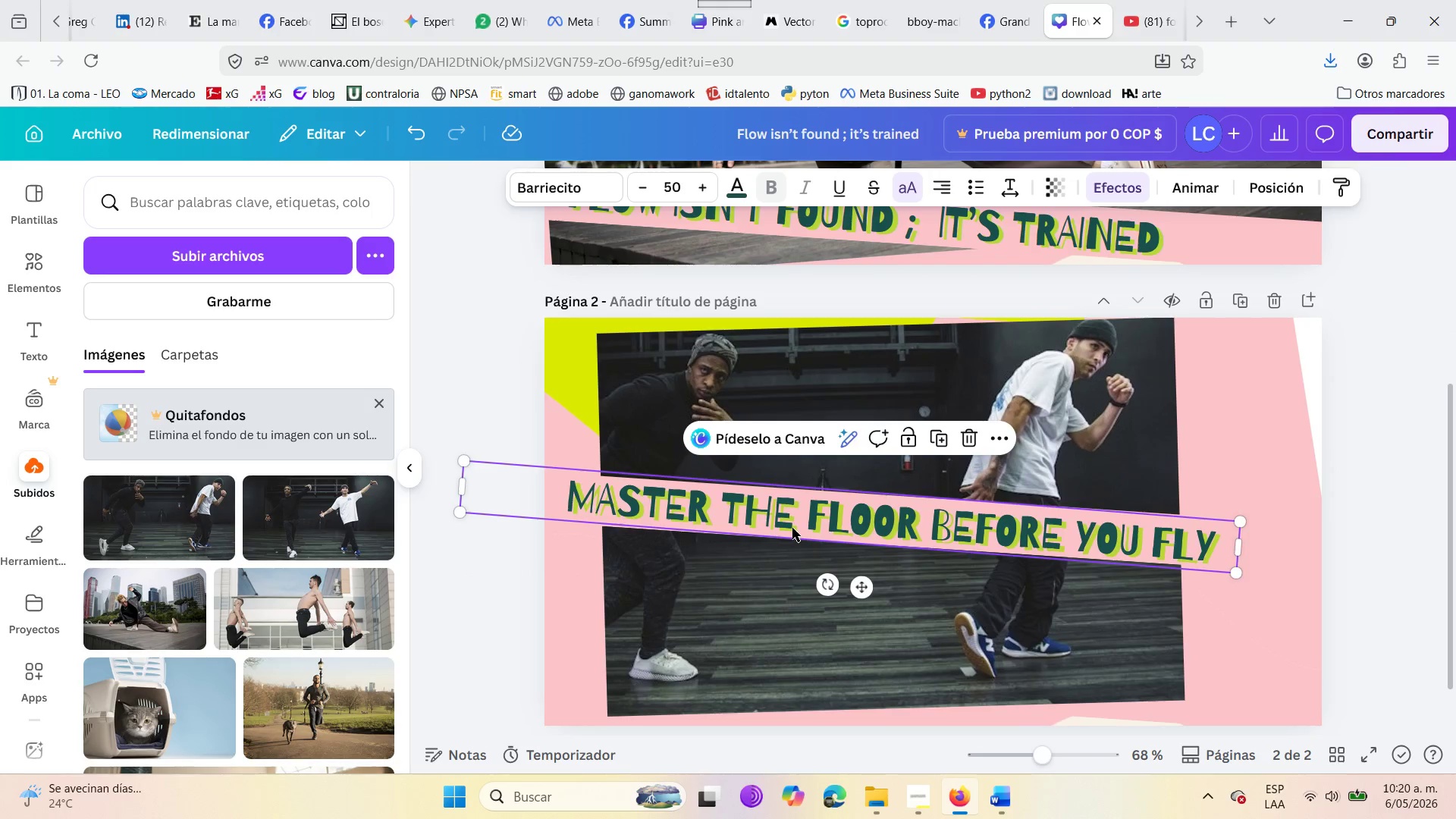 
left_click_drag(start_coordinate=[792, 528], to_coordinate=[834, 639])
 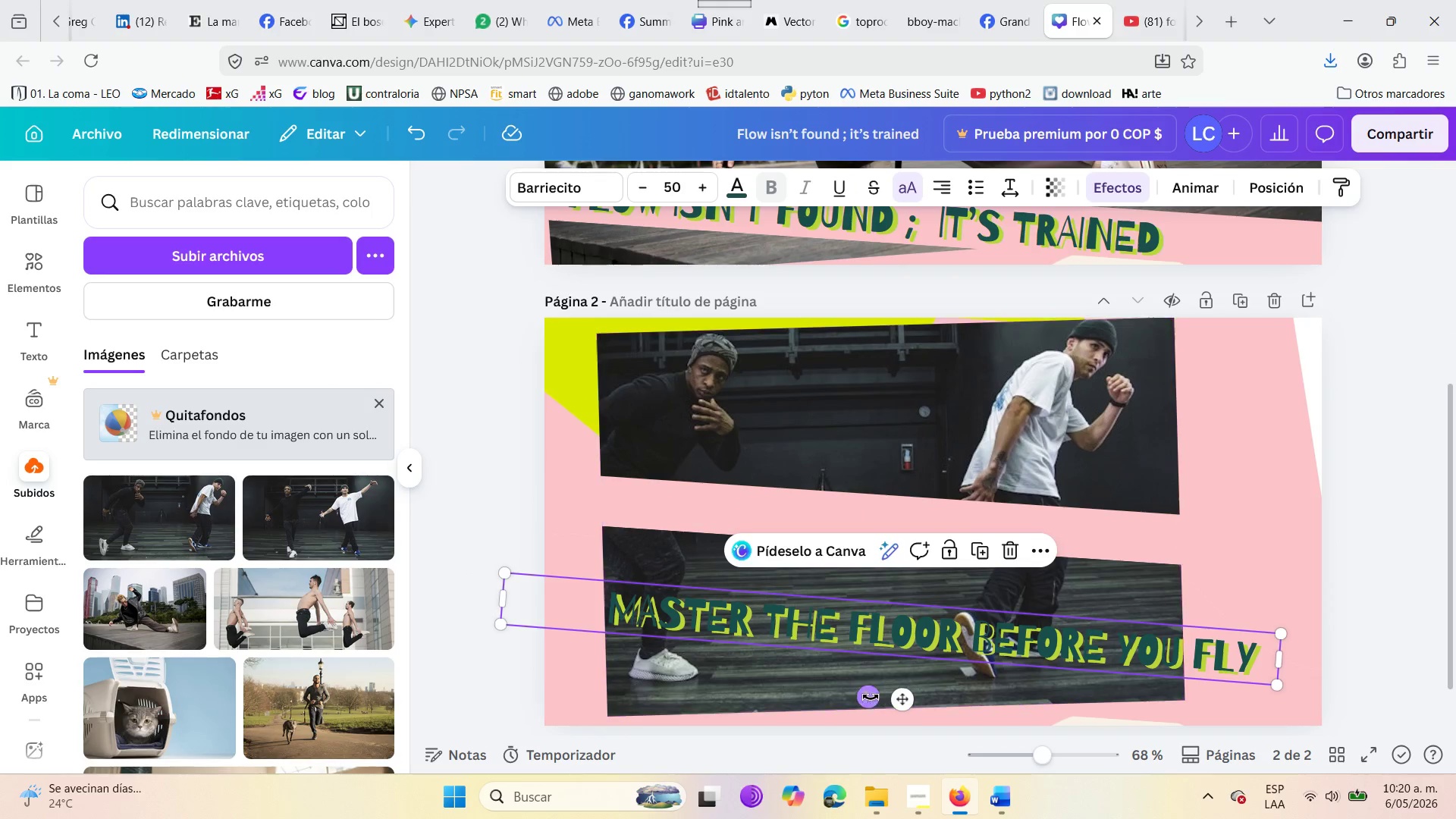 
left_click_drag(start_coordinate=[866, 697], to_coordinate=[886, 714])
 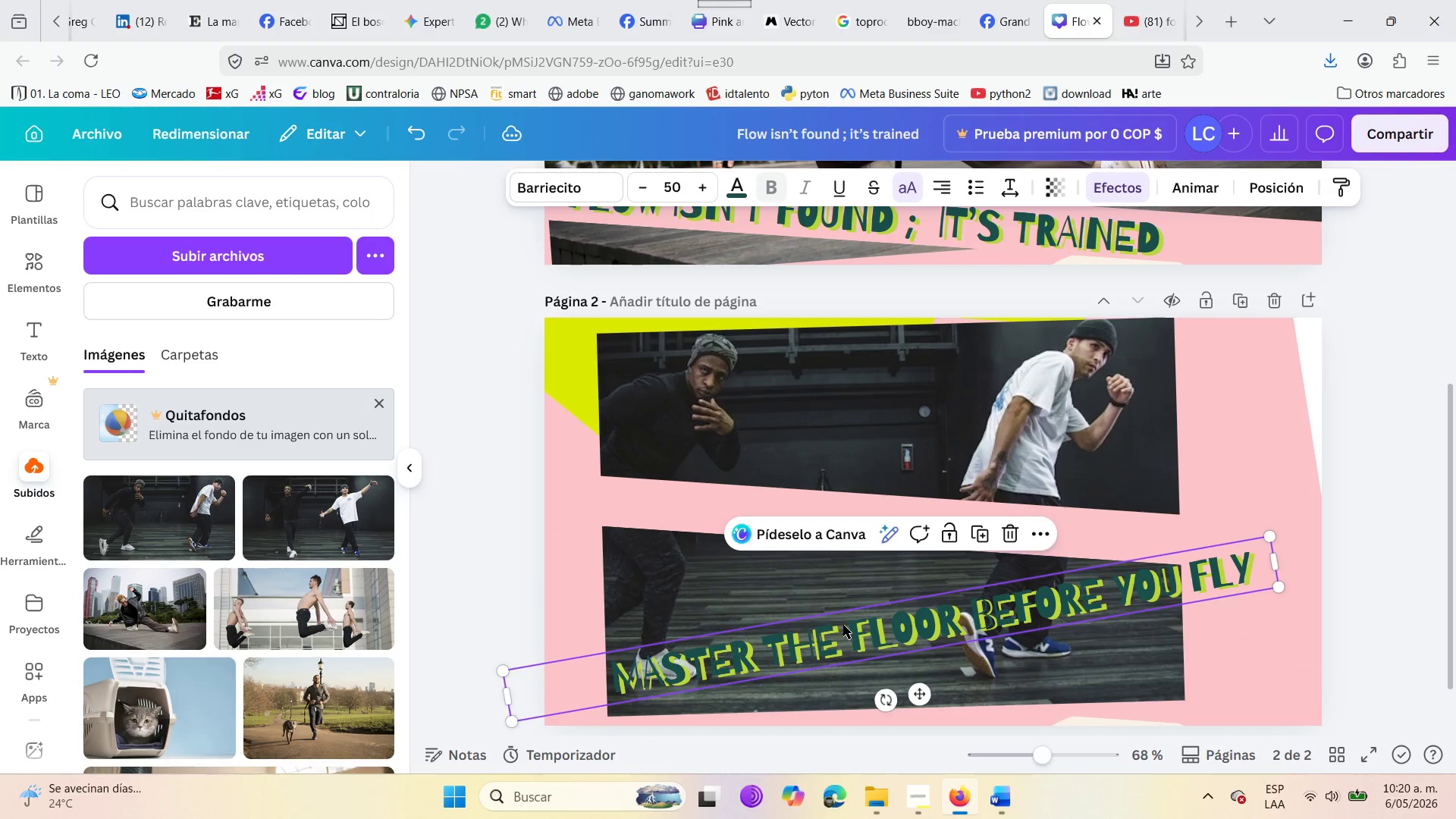 
left_click_drag(start_coordinate=[843, 625], to_coordinate=[843, 468])
 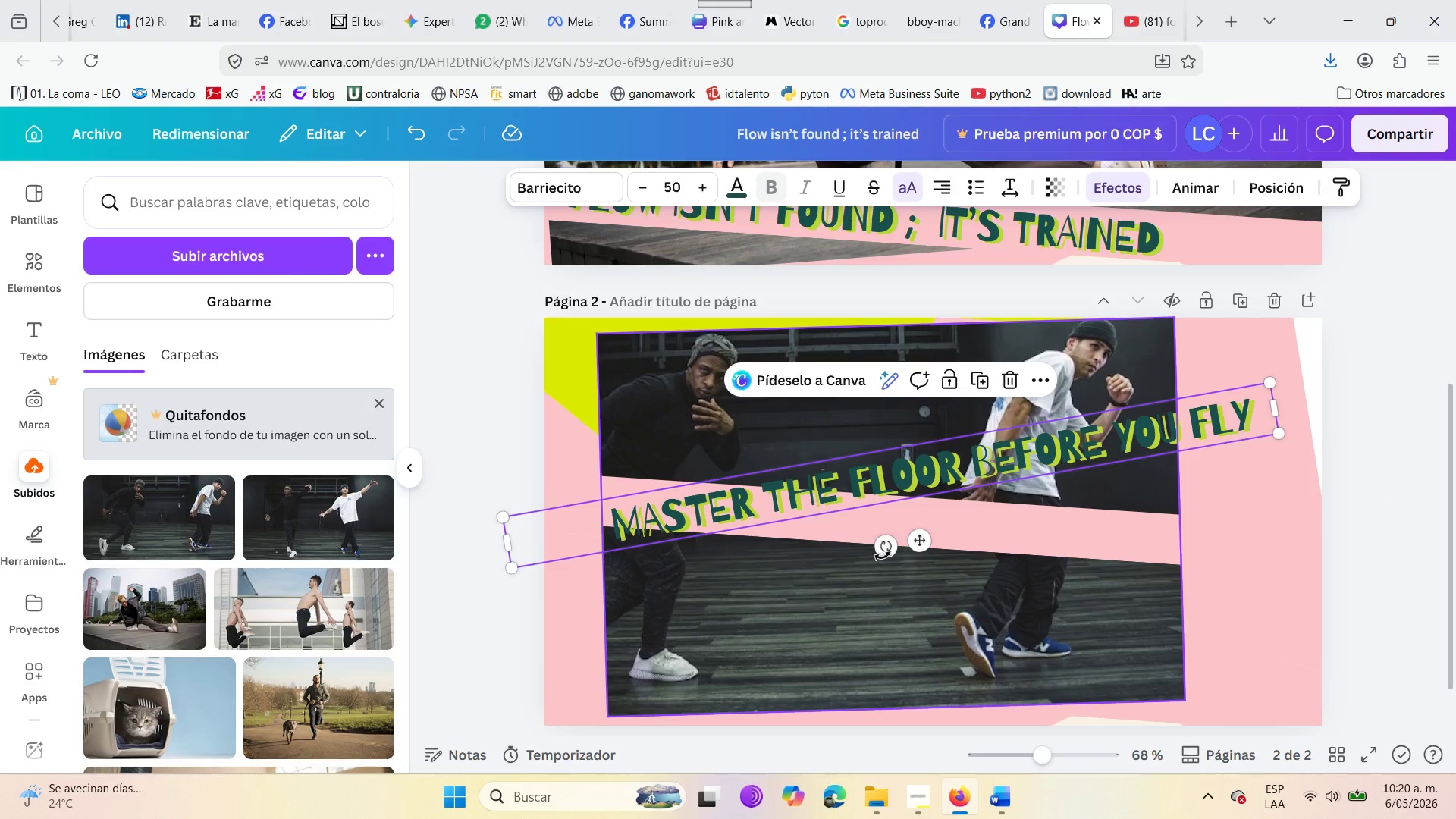 
left_click_drag(start_coordinate=[883, 556], to_coordinate=[865, 554])
 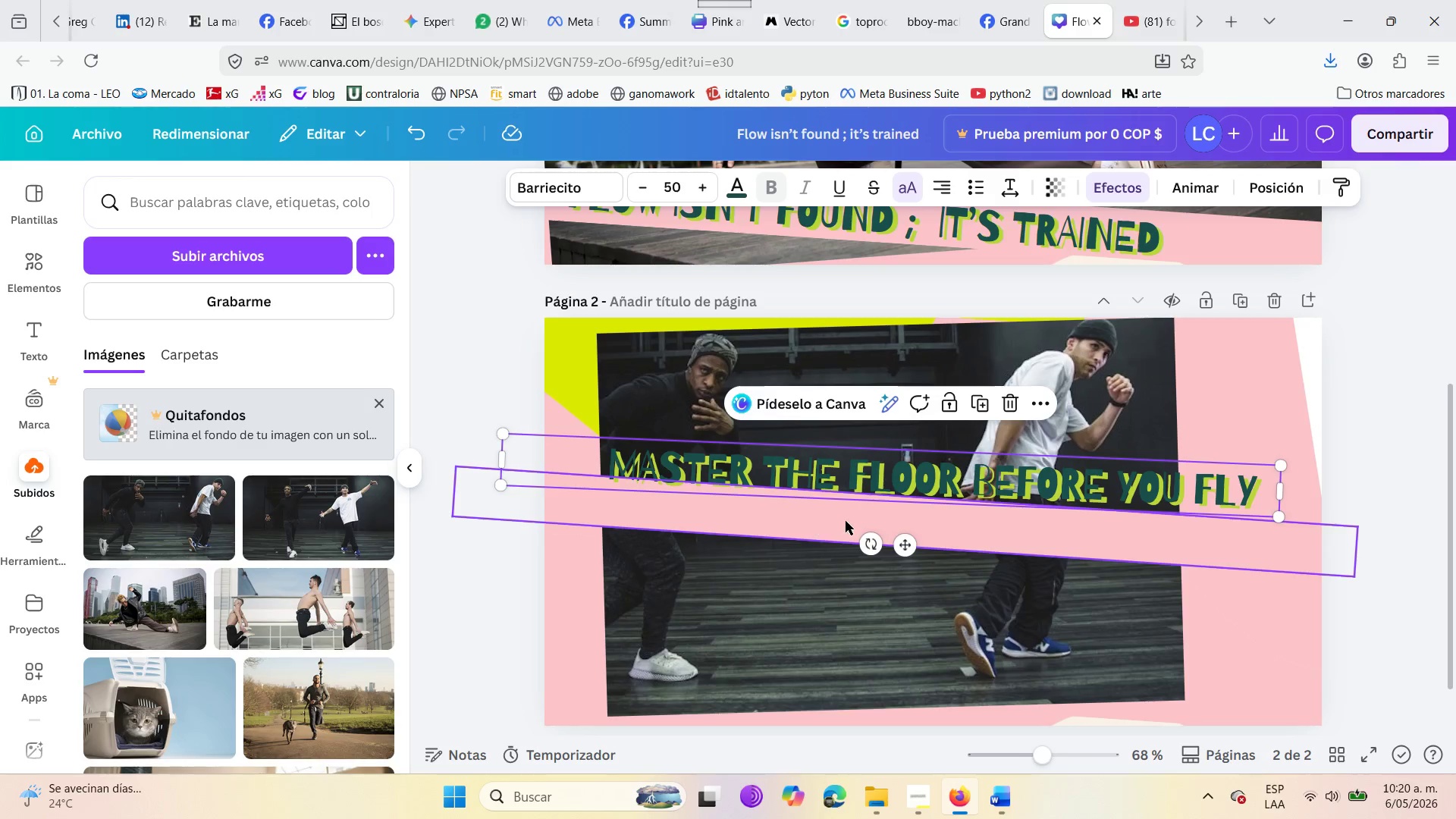 
left_click([847, 521])
 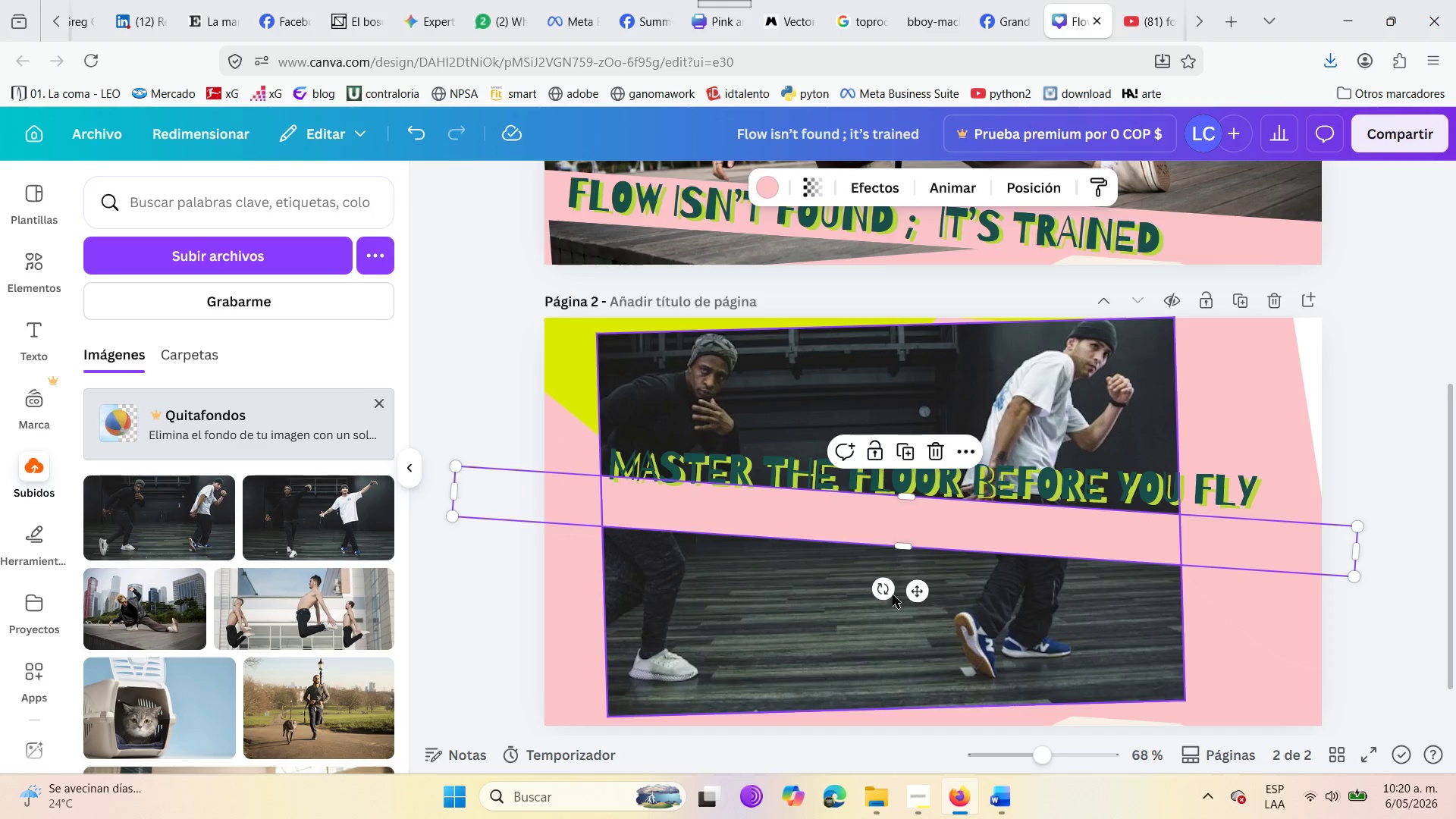 
left_click_drag(start_coordinate=[887, 592], to_coordinate=[889, 588])
 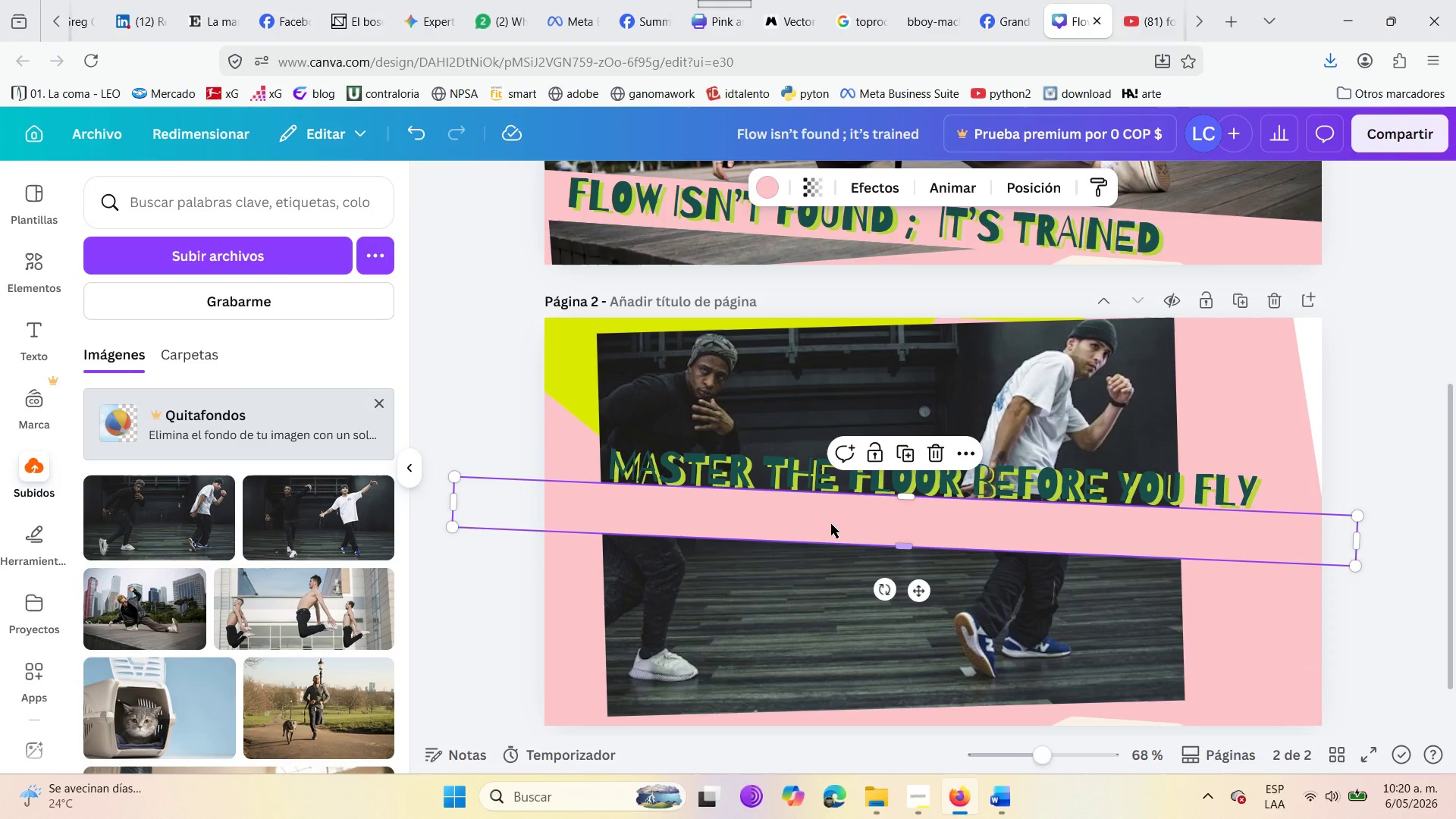 
left_click_drag(start_coordinate=[830, 523], to_coordinate=[835, 472])
 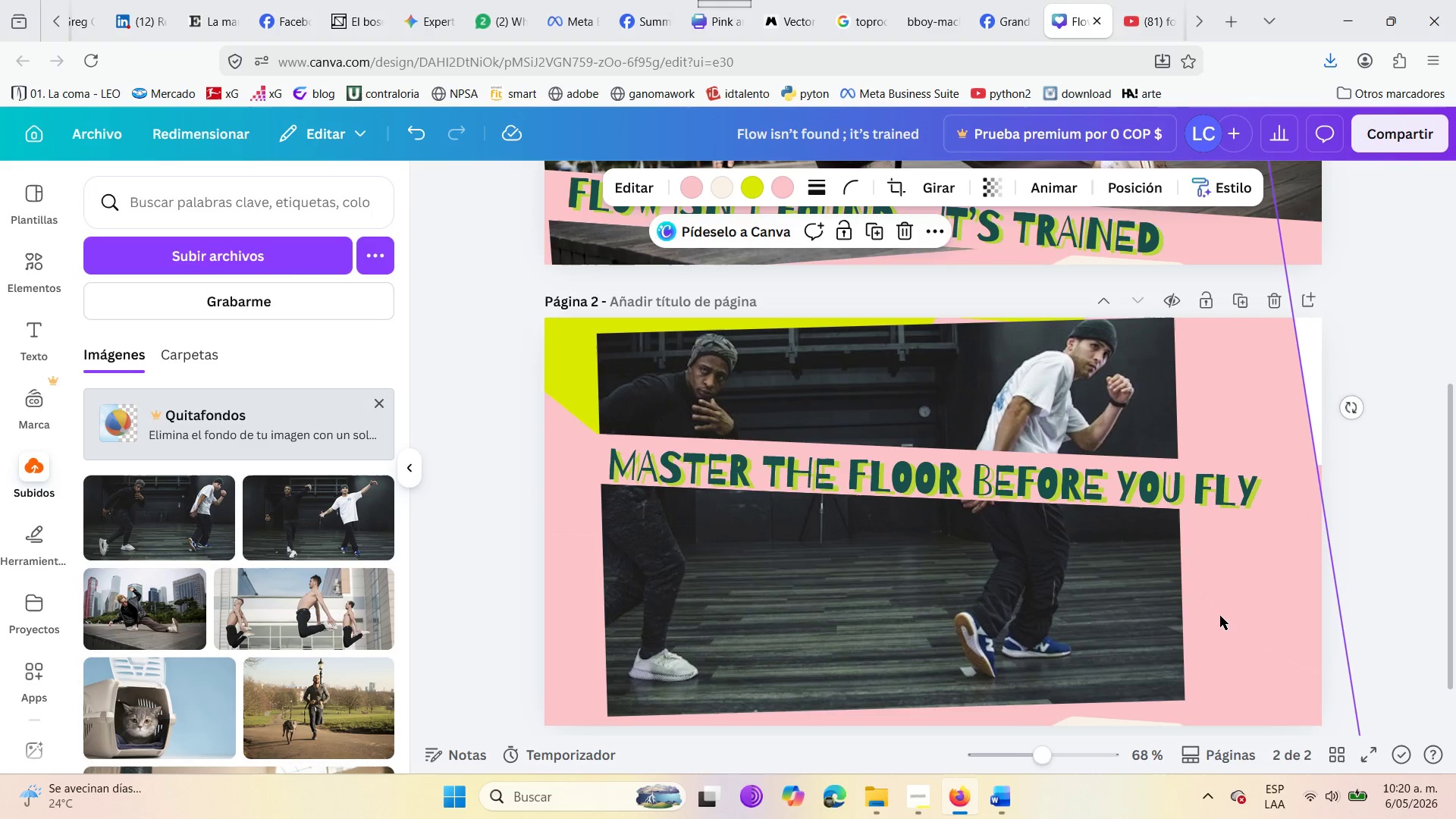 
scroll: coordinate [1045, 608], scroll_direction: down, amount: 4.0
 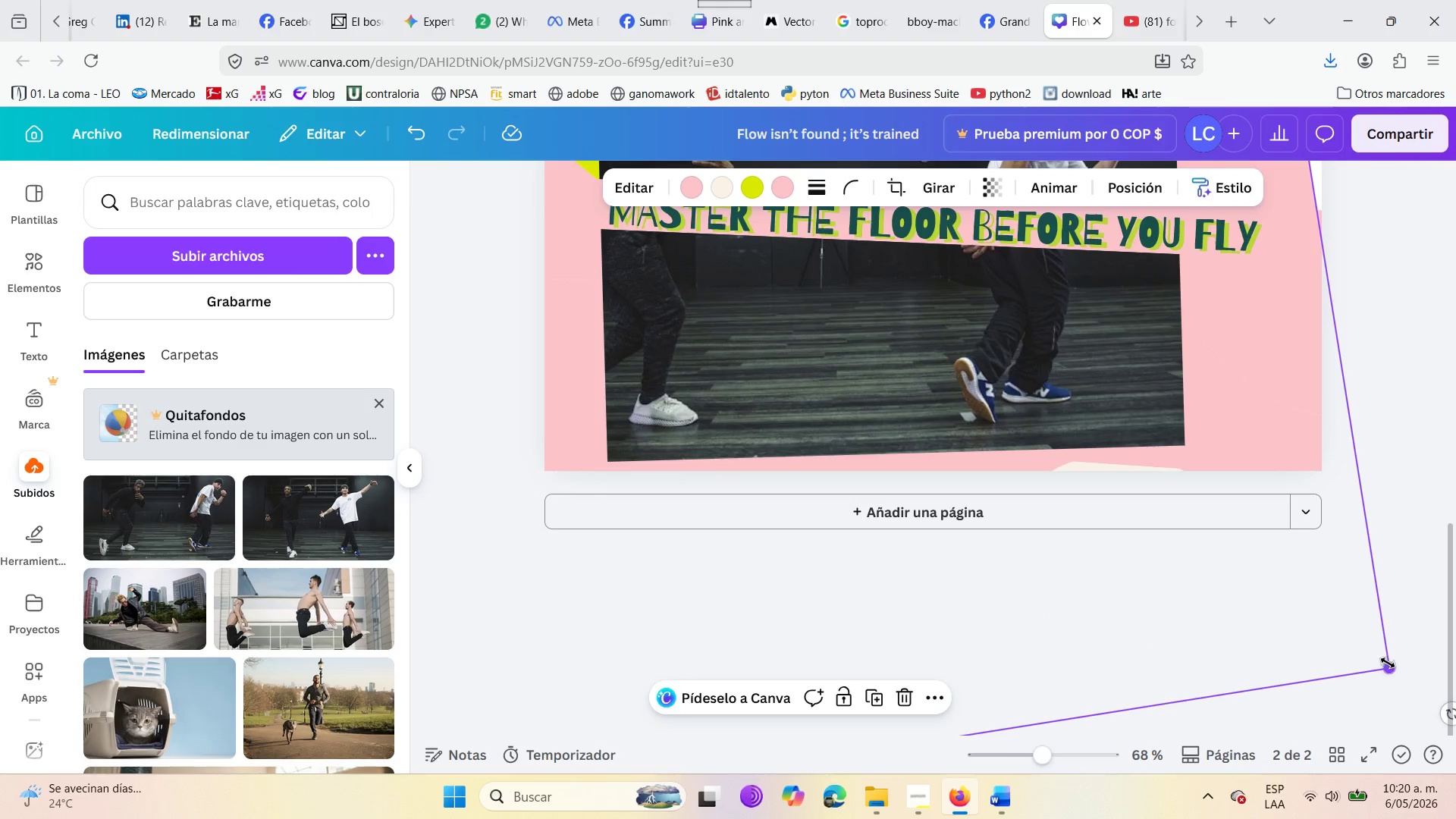 
left_click_drag(start_coordinate=[1389, 666], to_coordinate=[1228, 466])
 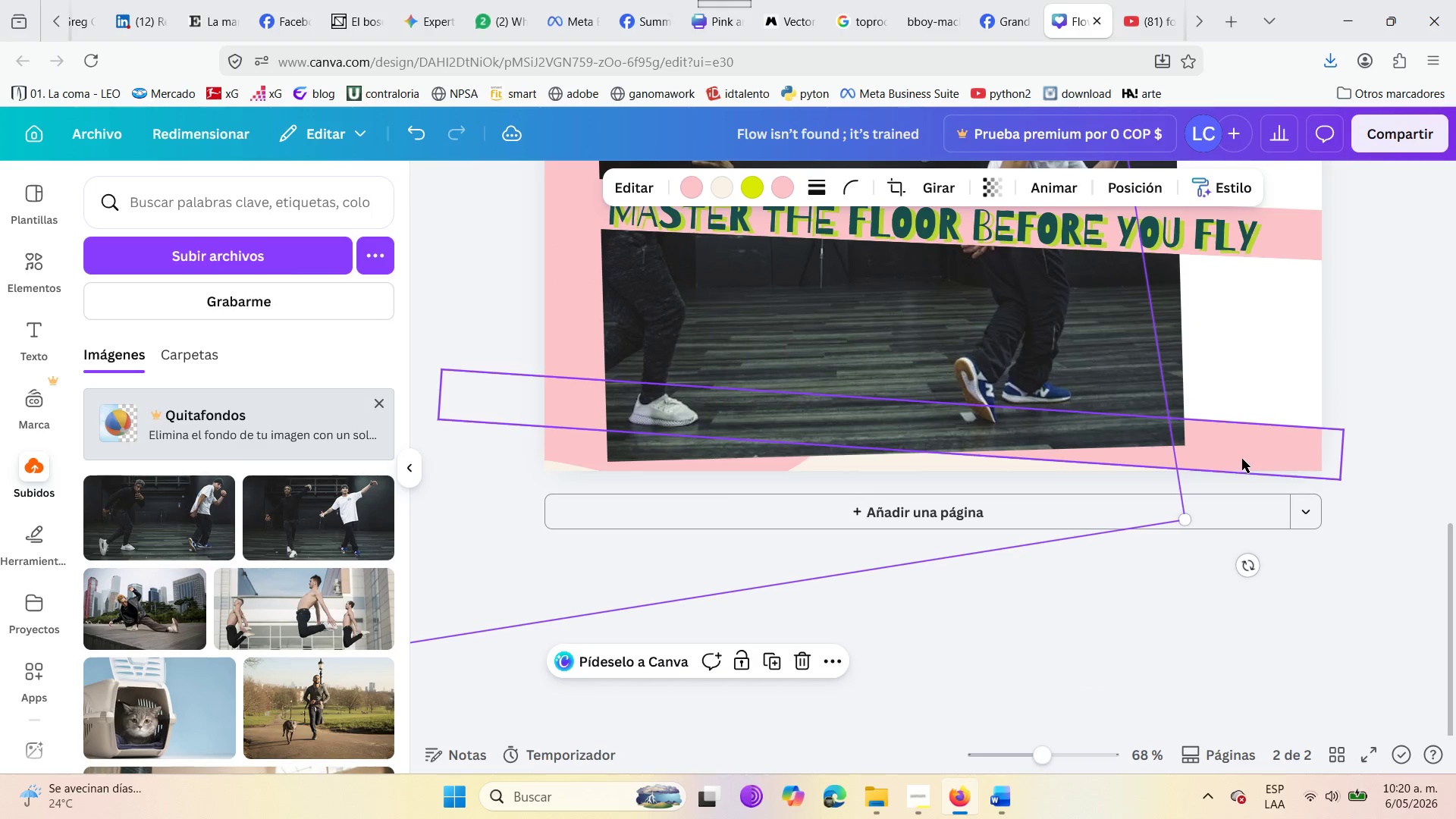 
left_click([1242, 455])
 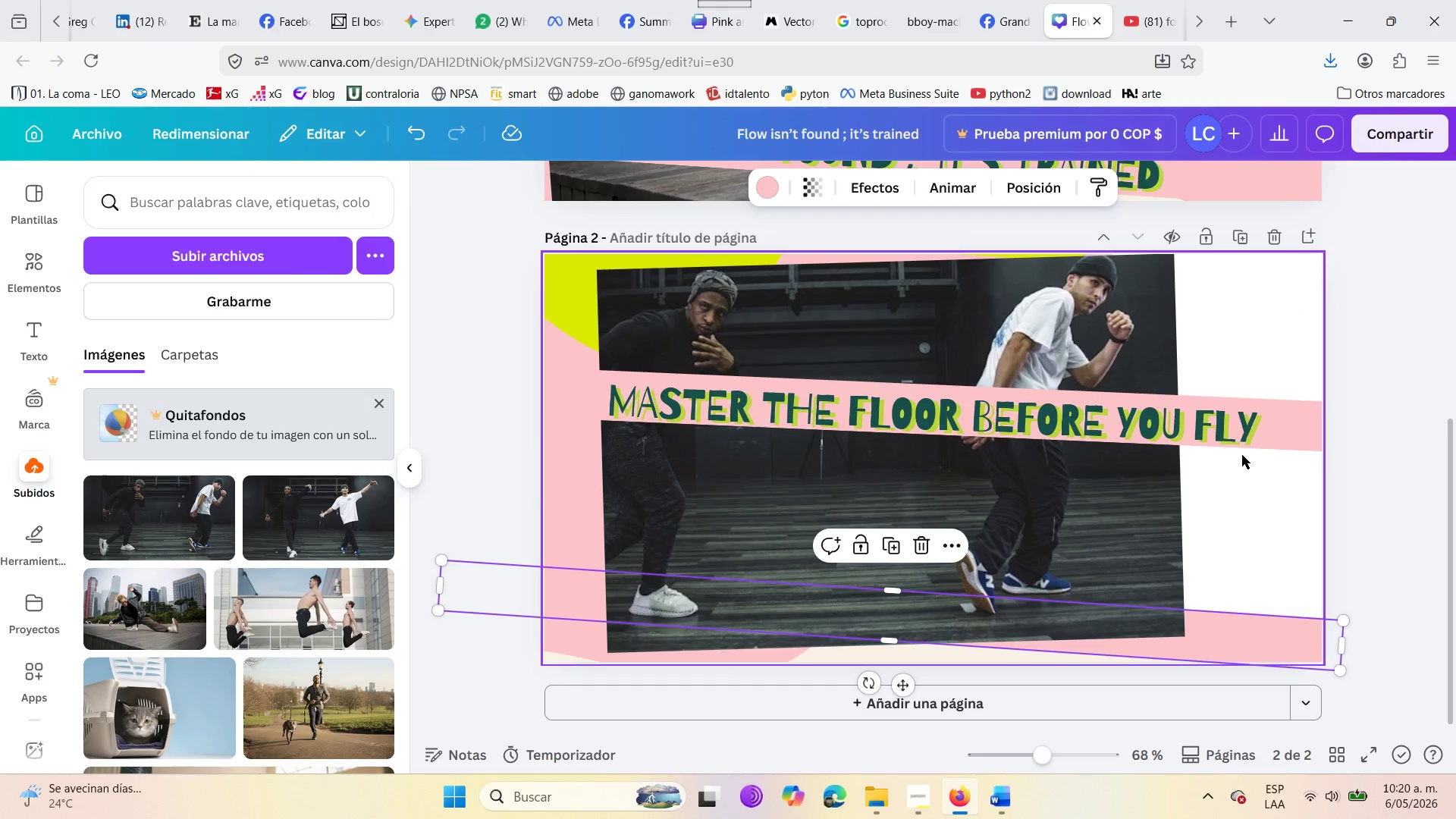 
key(Delete)
 